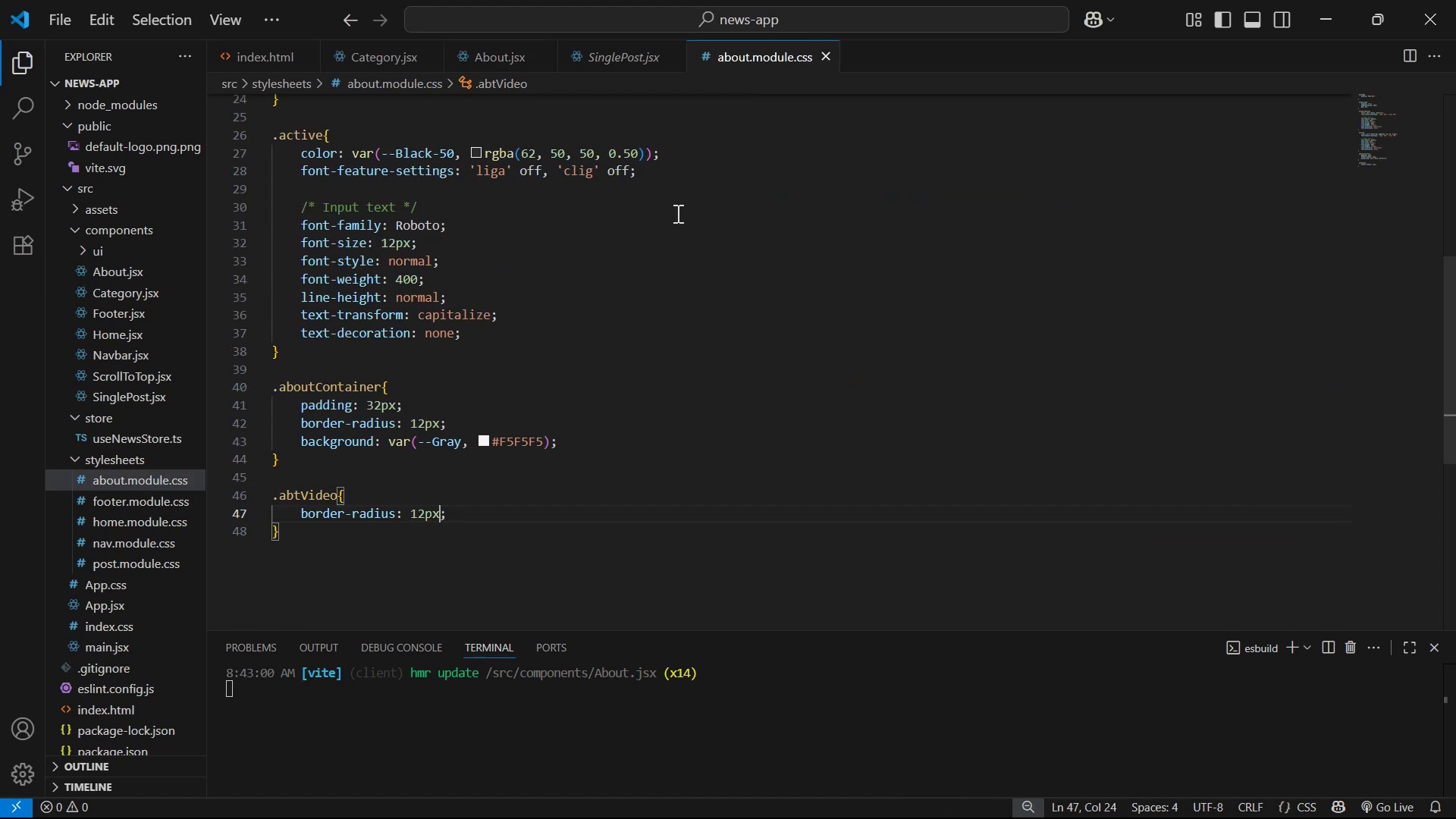 
scroll: coordinate [650, 398], scroll_direction: down, amount: 4.0
 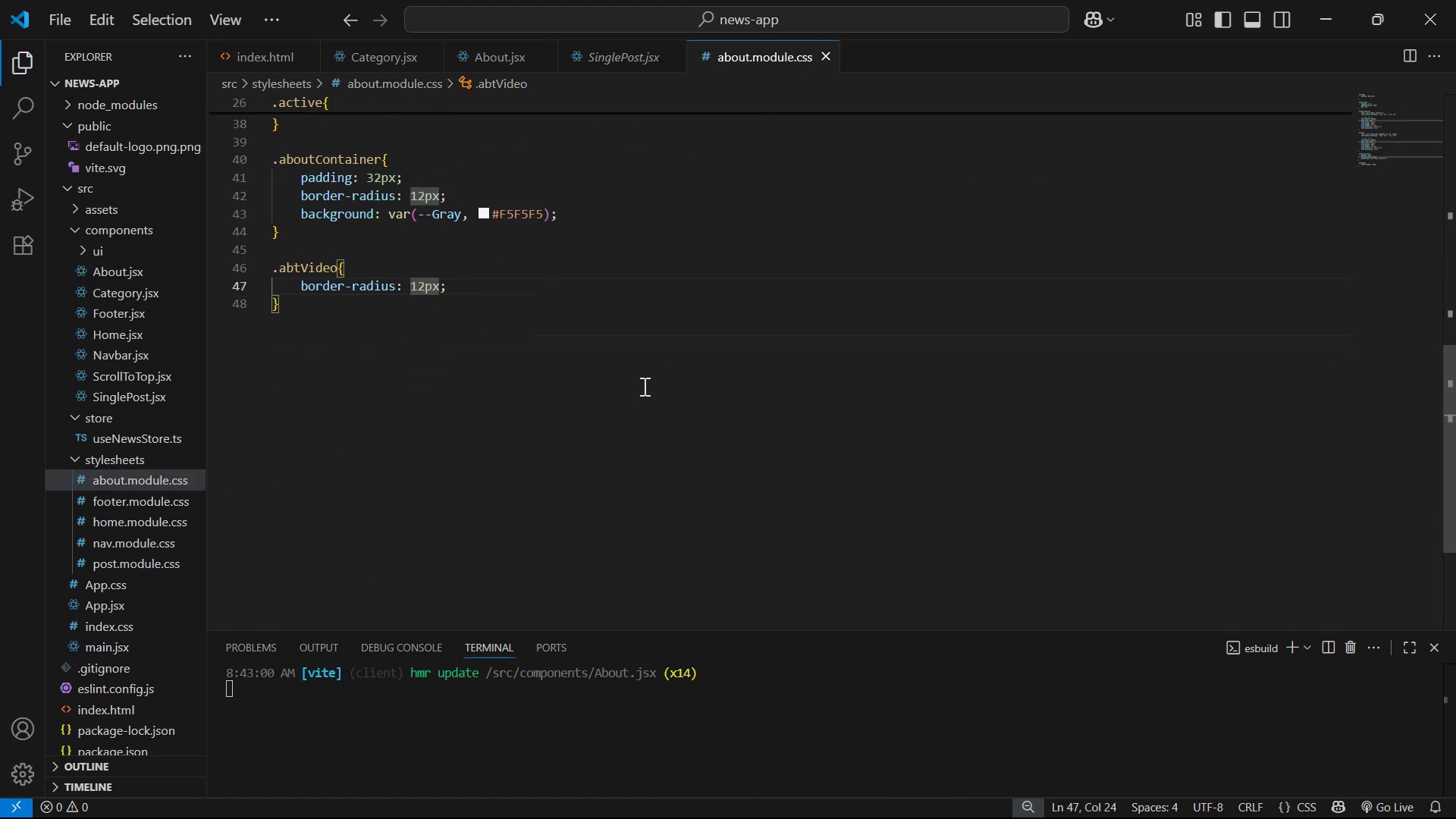 
left_click([661, 335])
 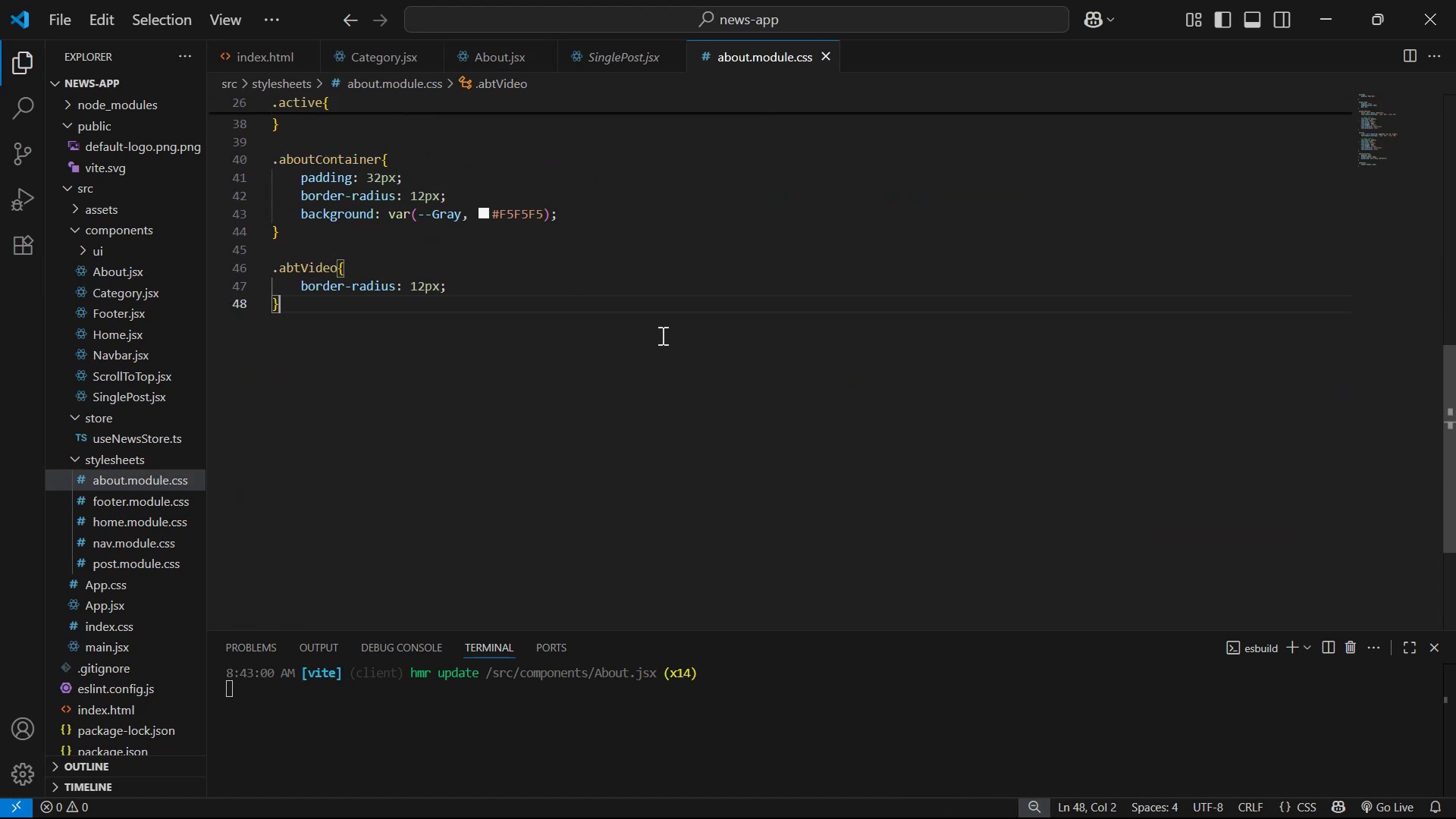 
key(Enter)
 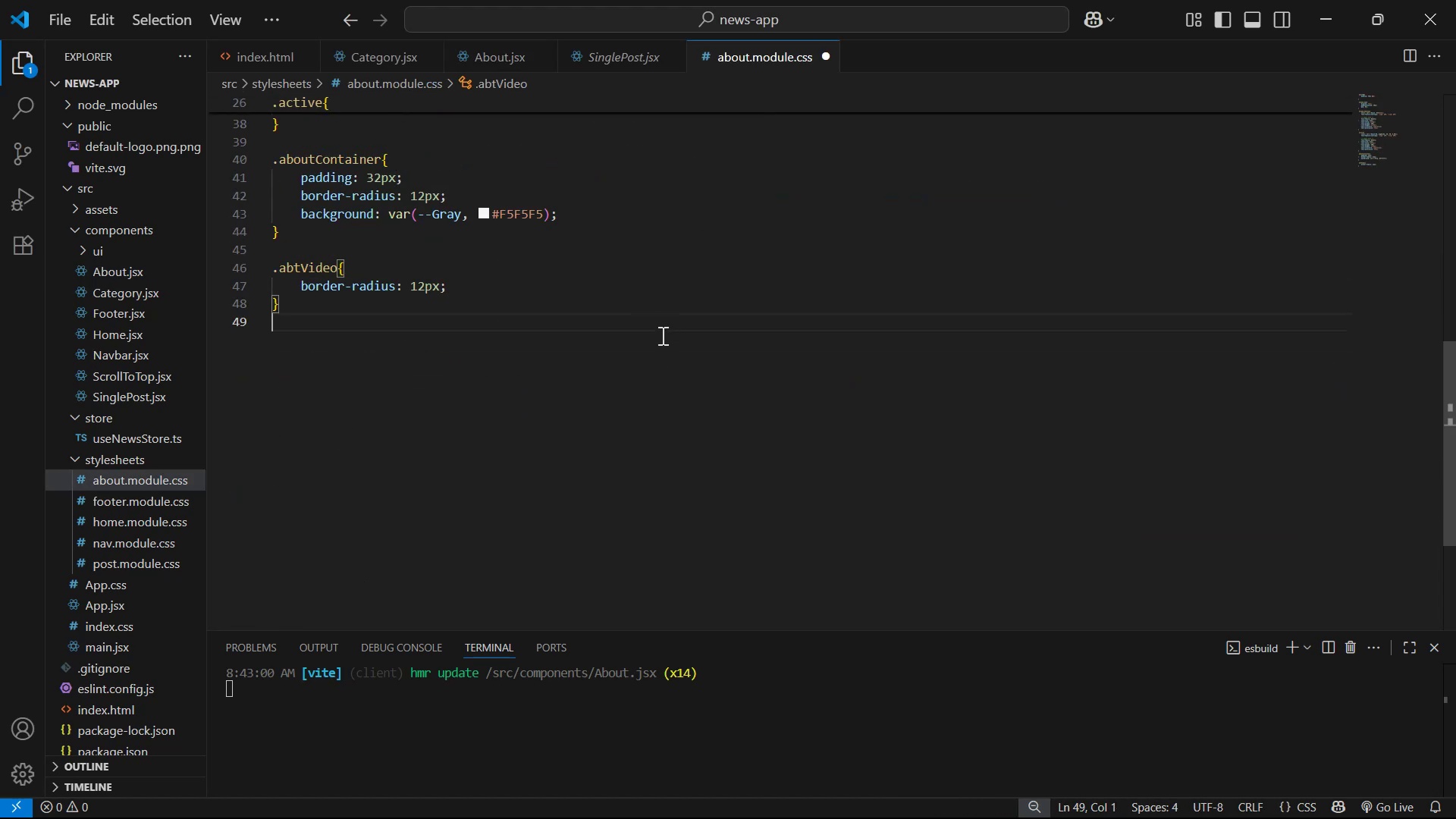 
key(Enter)
 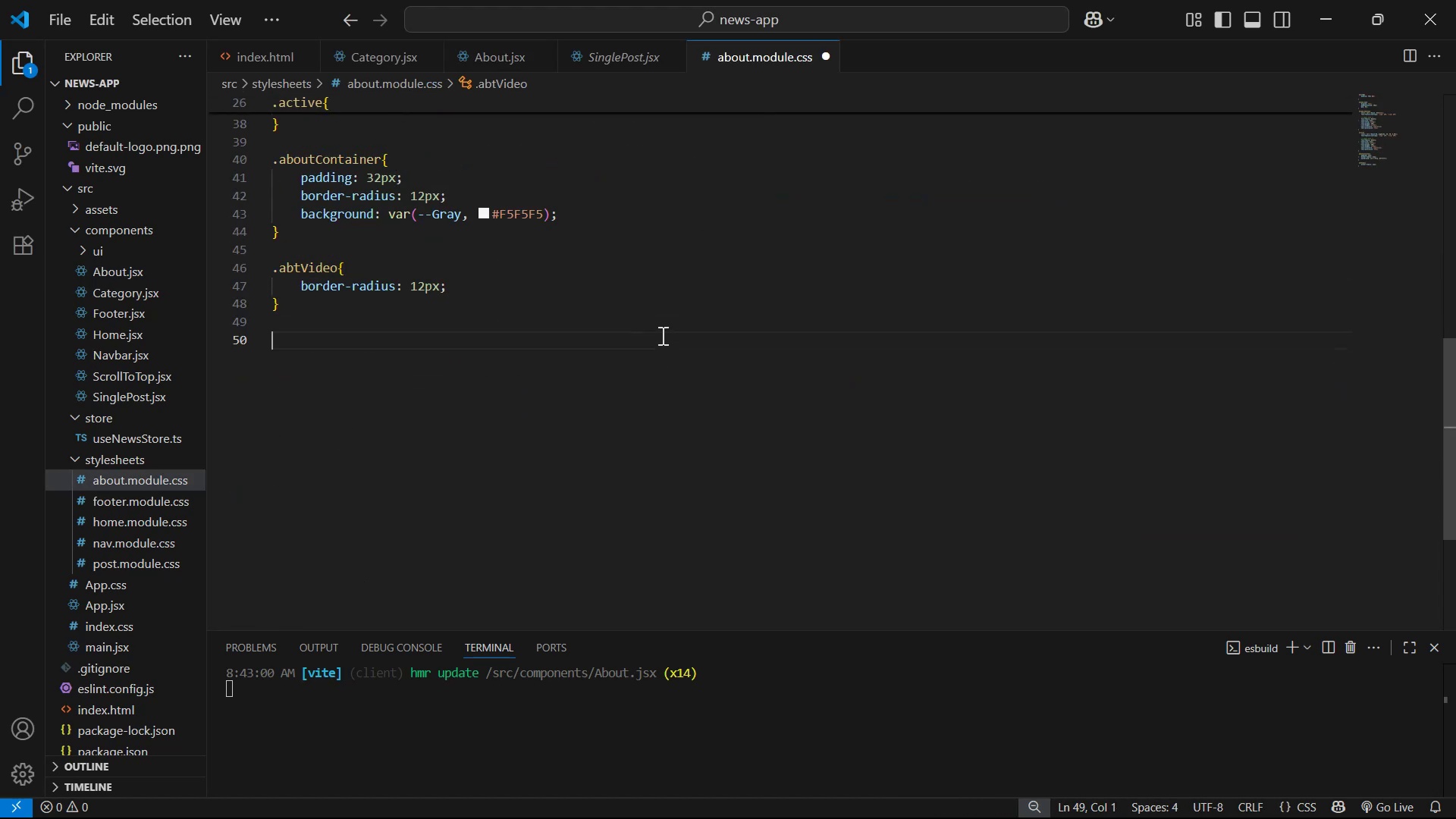 
key(Control+ControlLeft)
 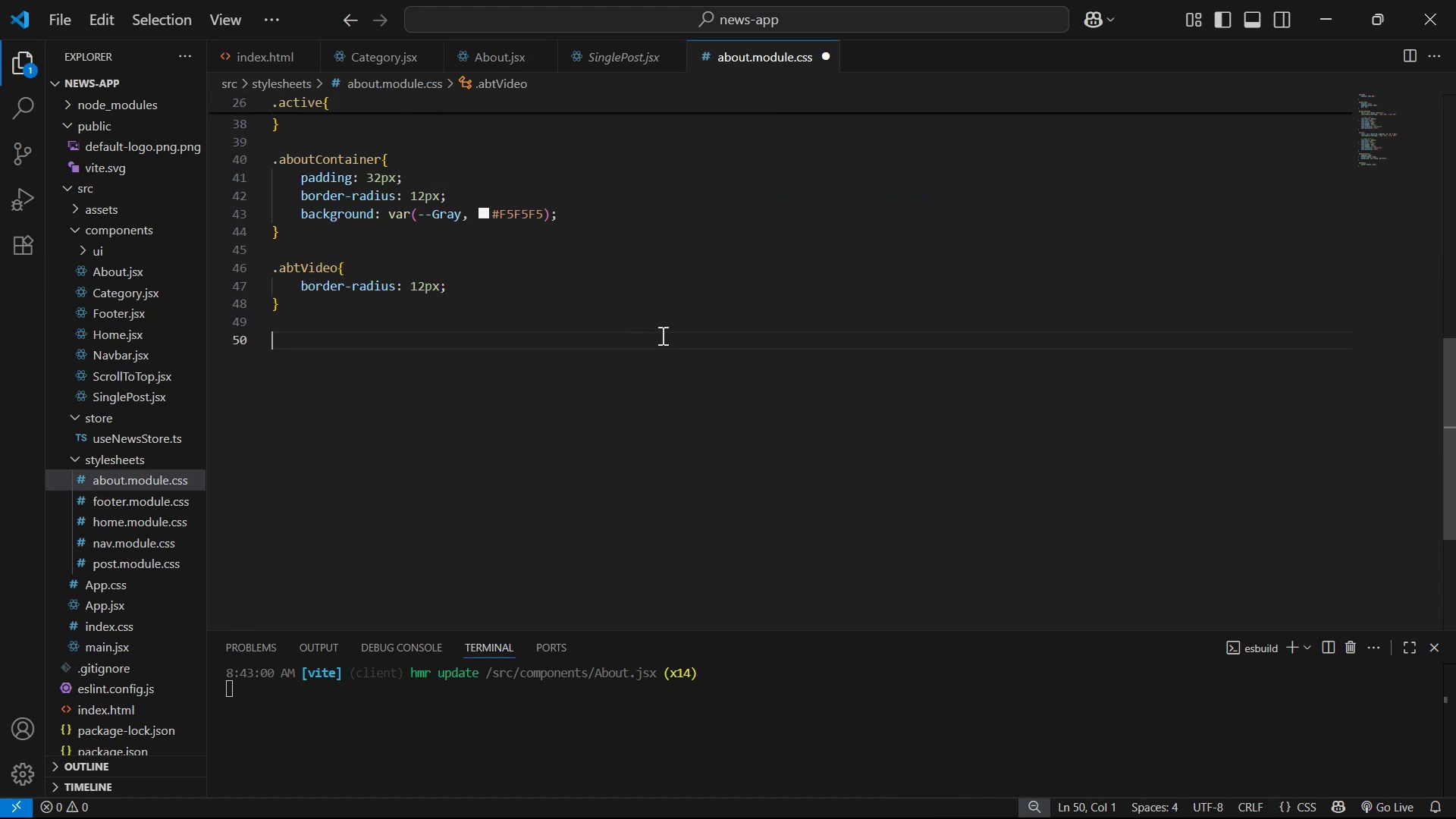 
key(Control+V)
 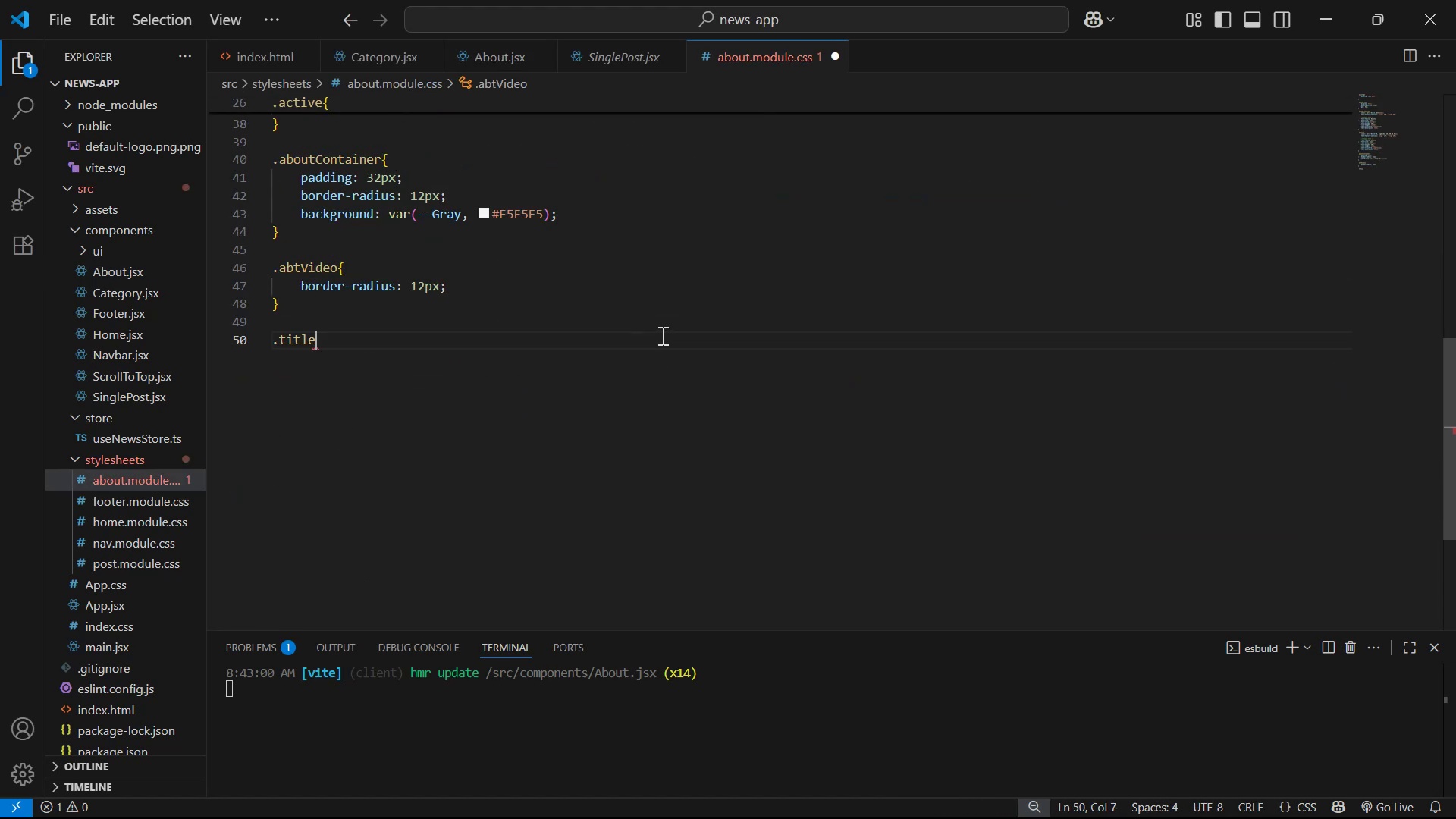 
key(Shift+ShiftLeft)
 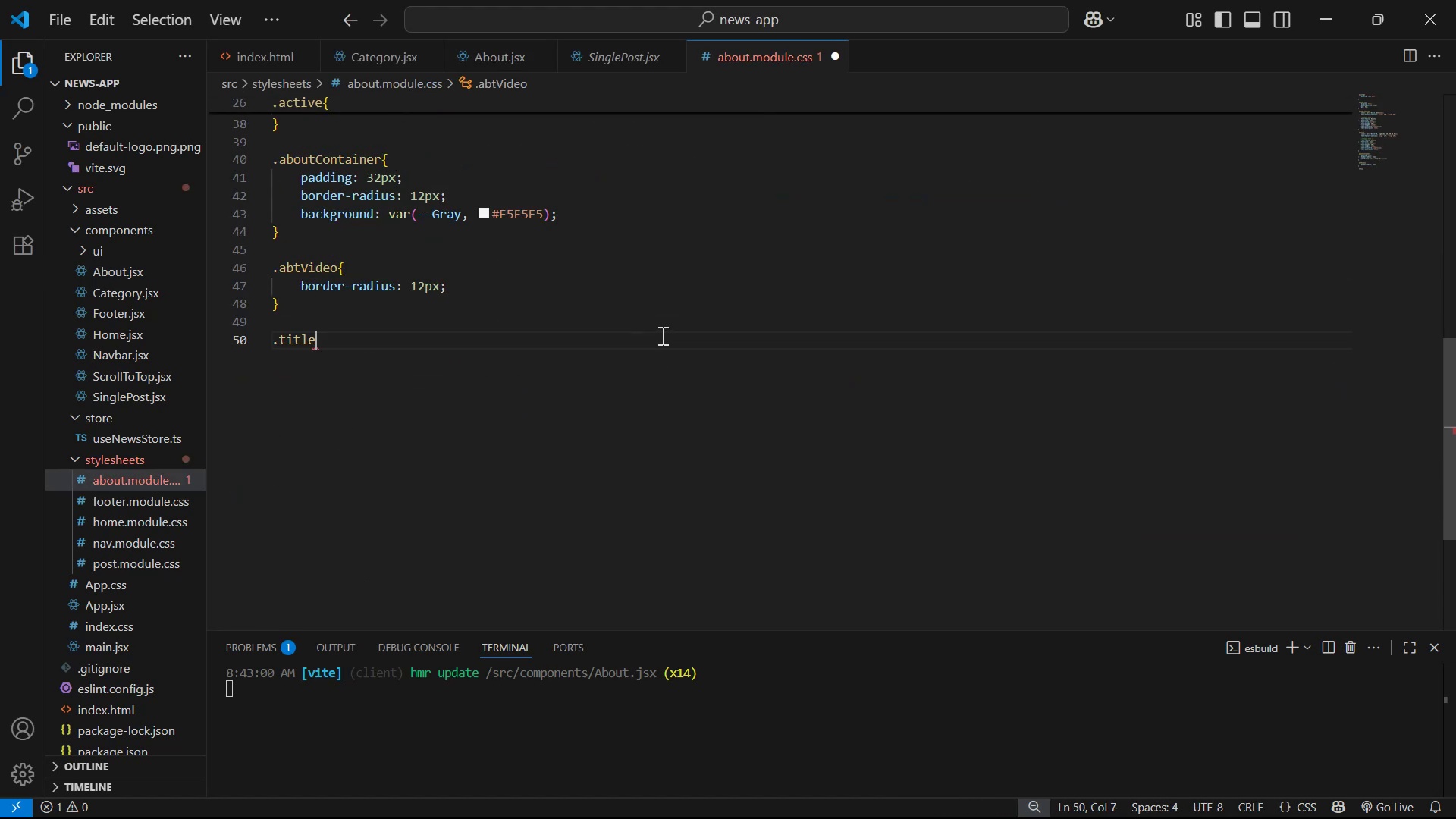 
key(Shift+BracketLeft)
 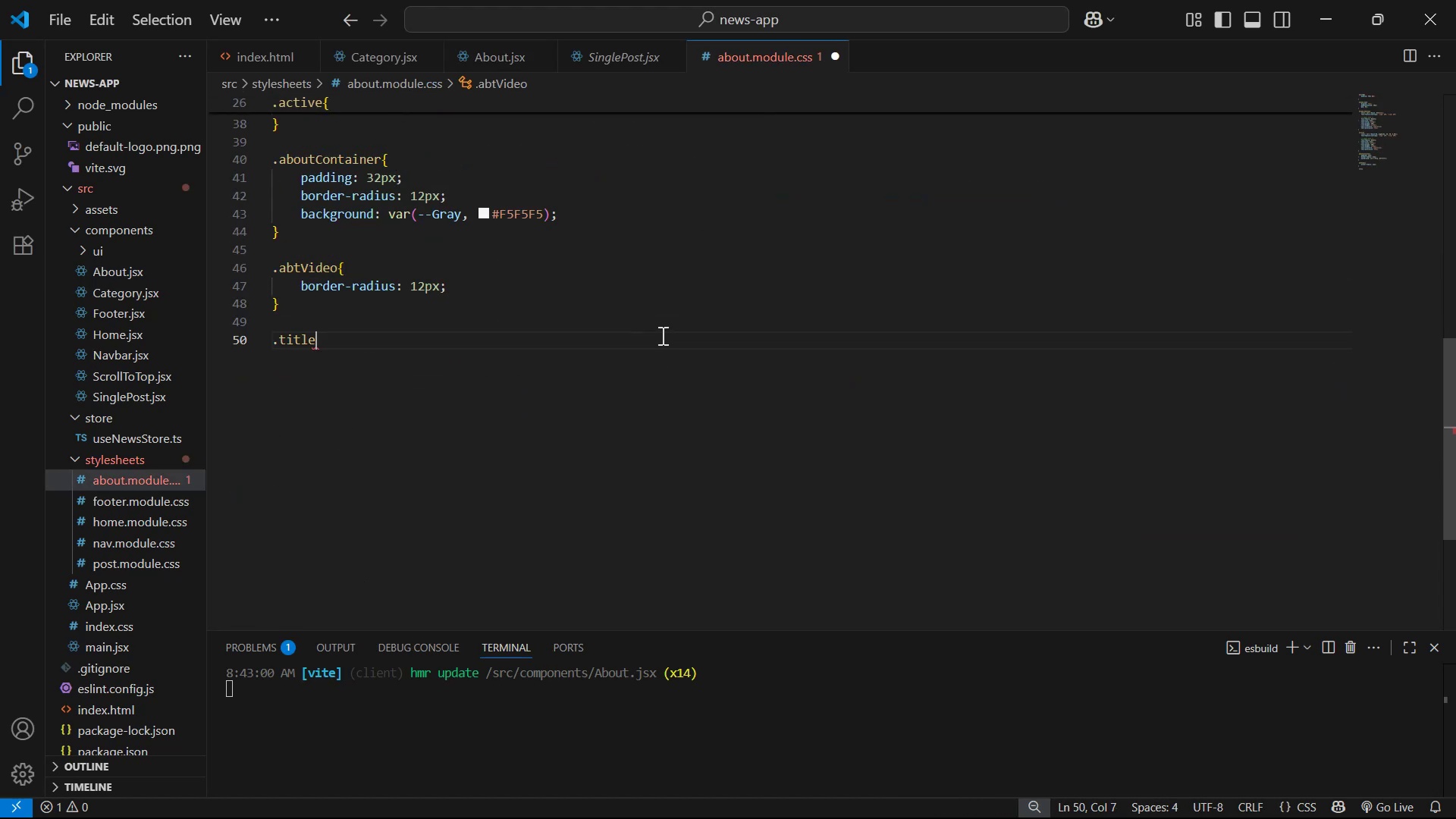 
key(Shift+Enter)
 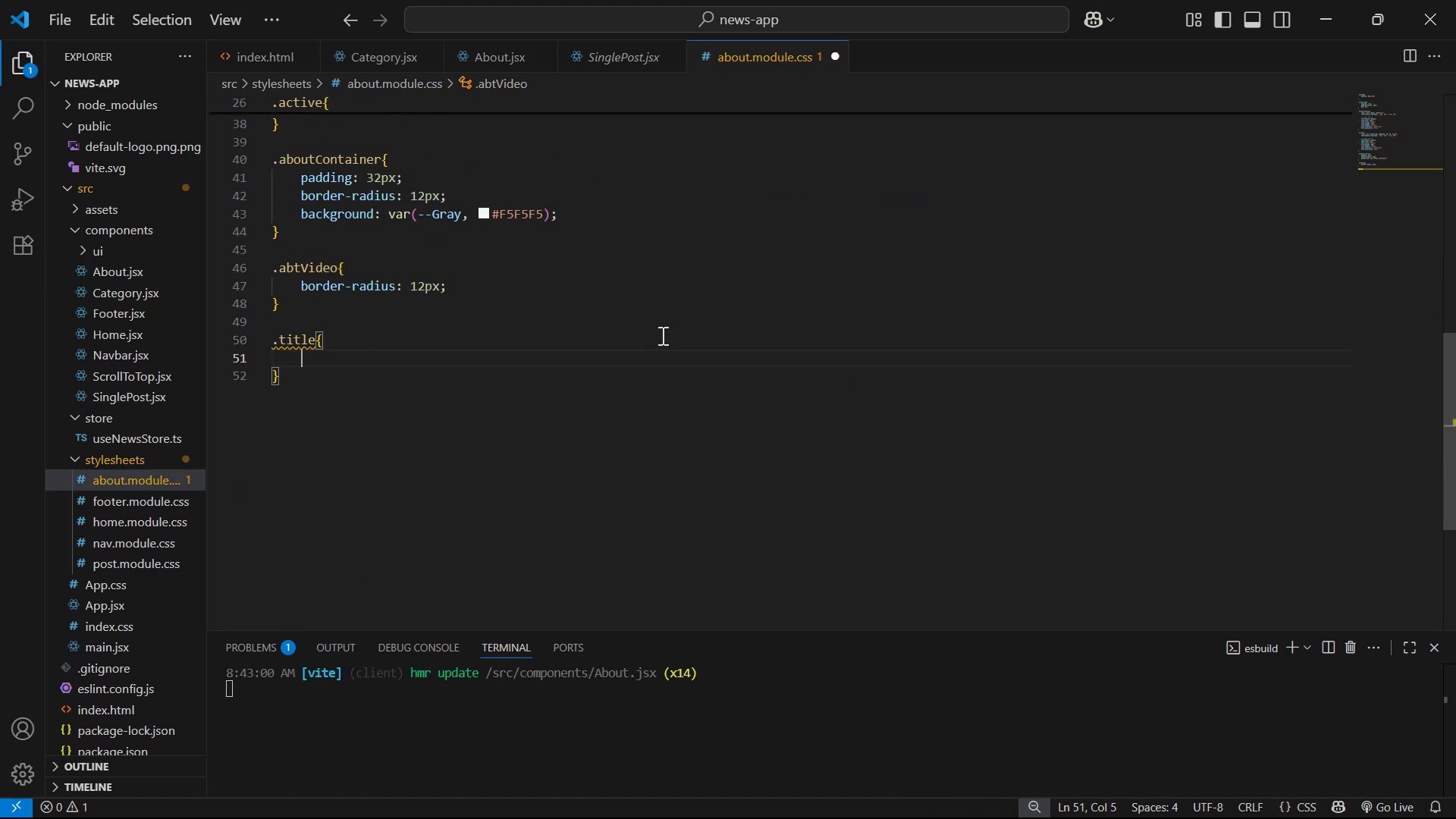 
key(Alt+Tab)
 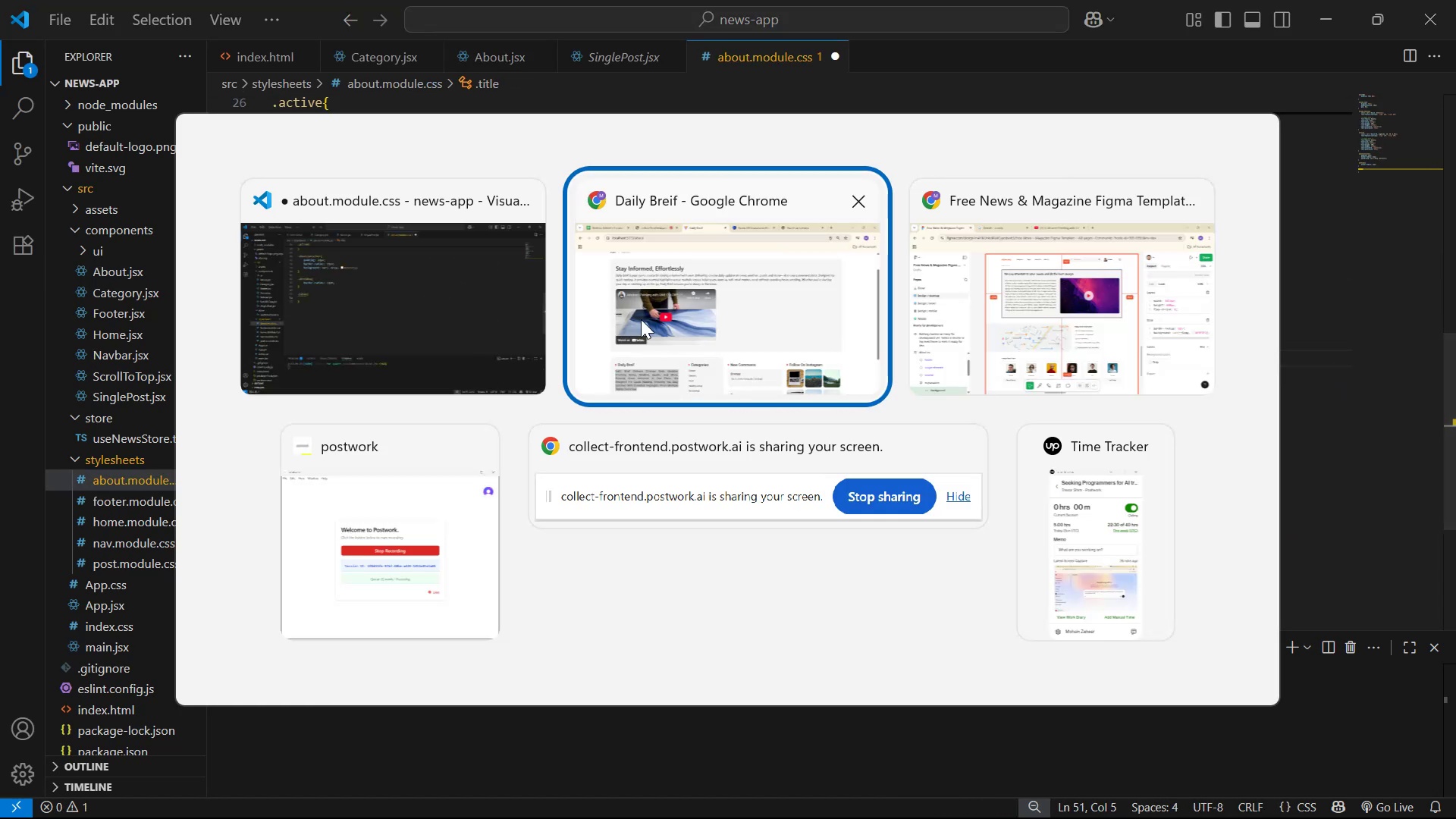 
key(Alt+Tab)
 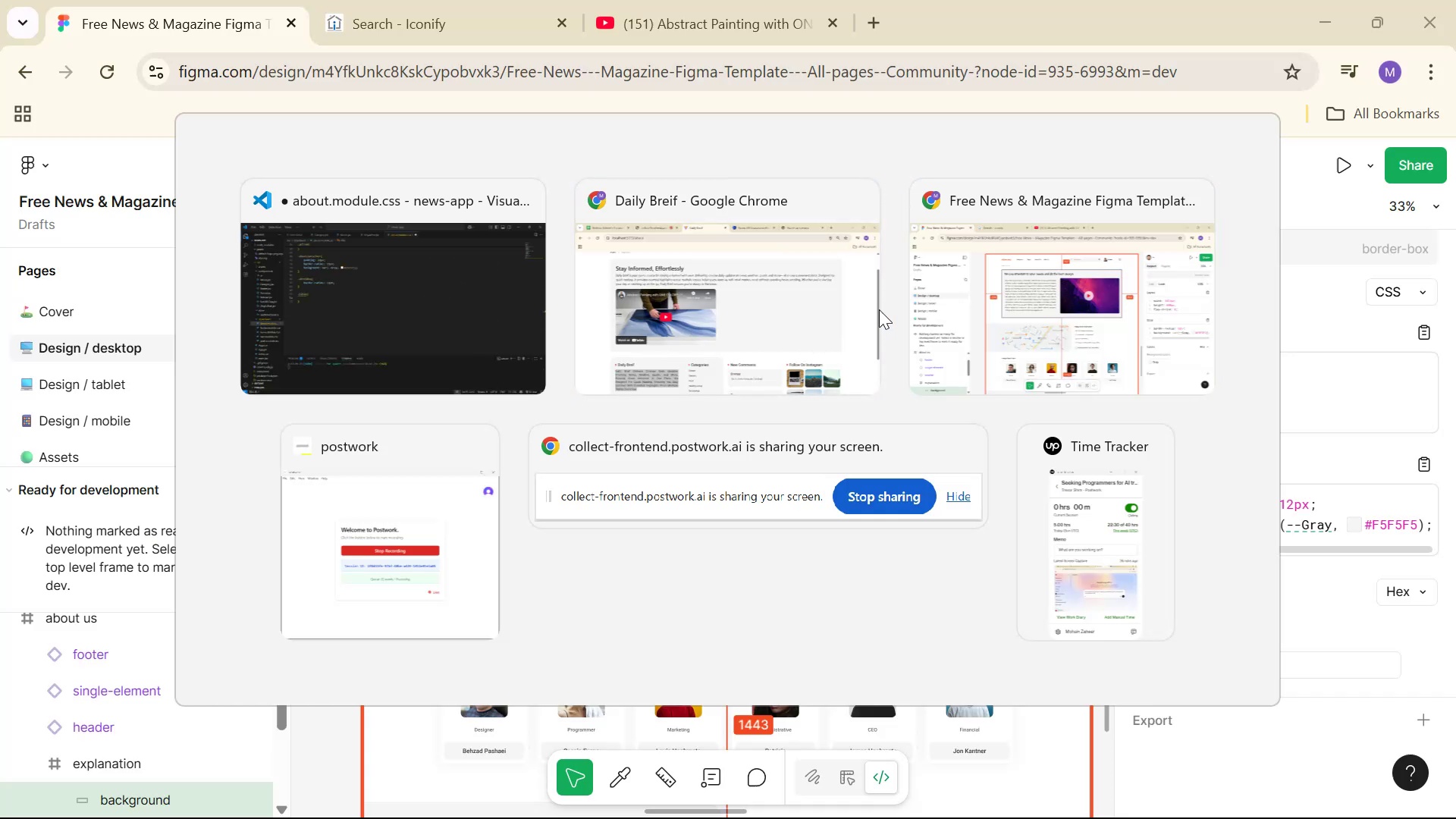 
hold_key(key=ControlLeft, duration=1.02)
left_click([705, 241])
 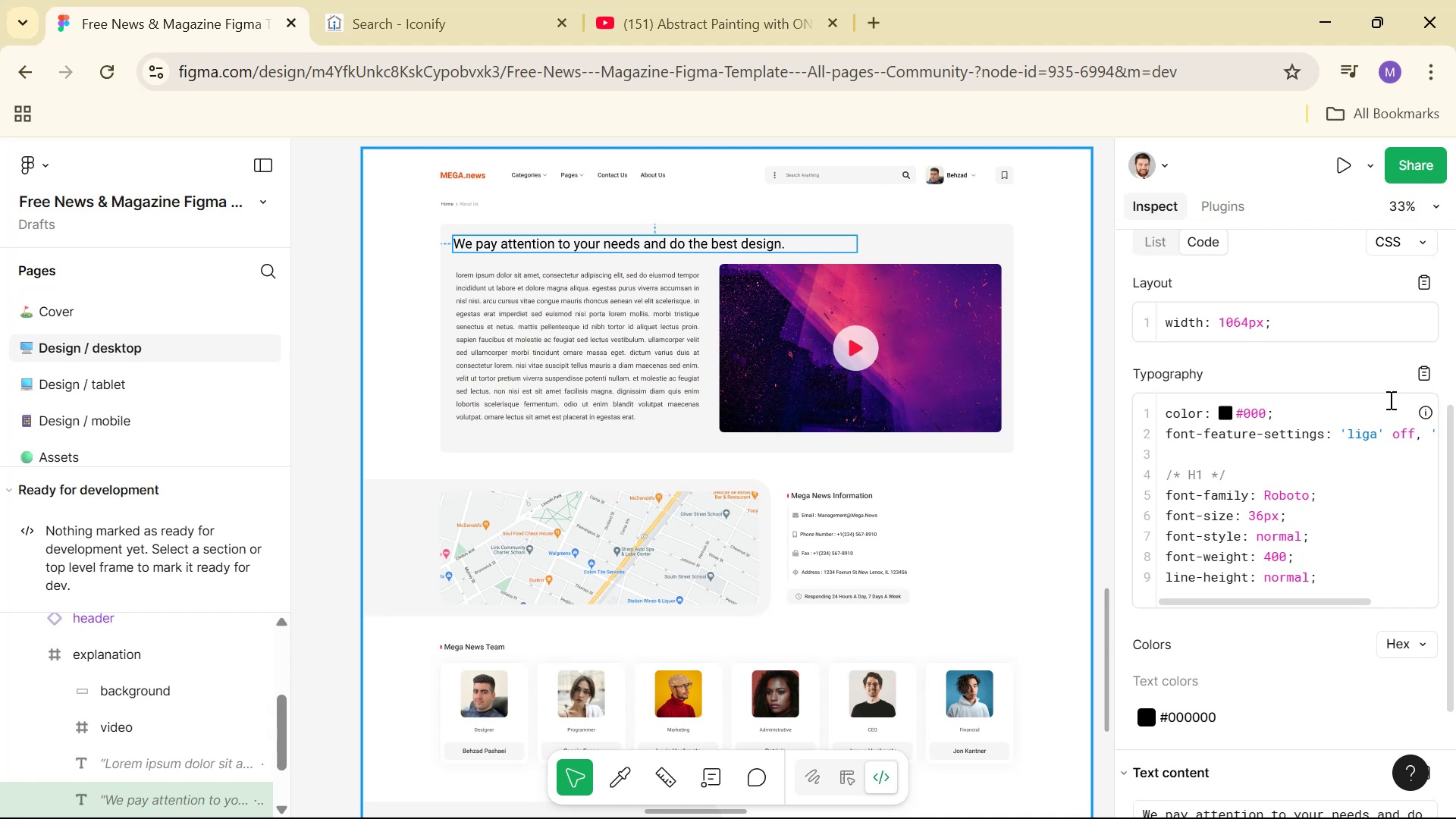 
left_click([1436, 371])
 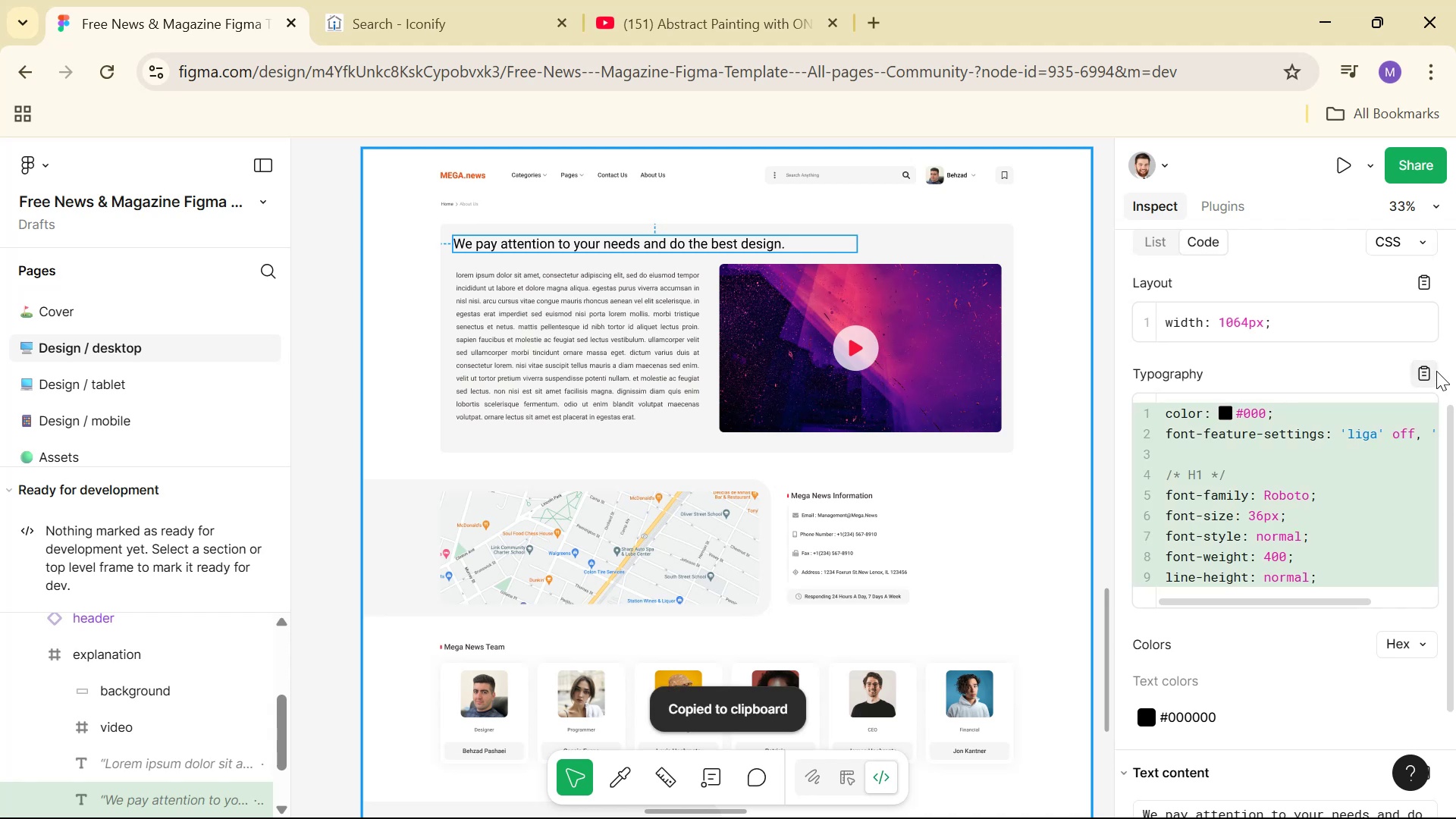 
key(Alt+Tab)
 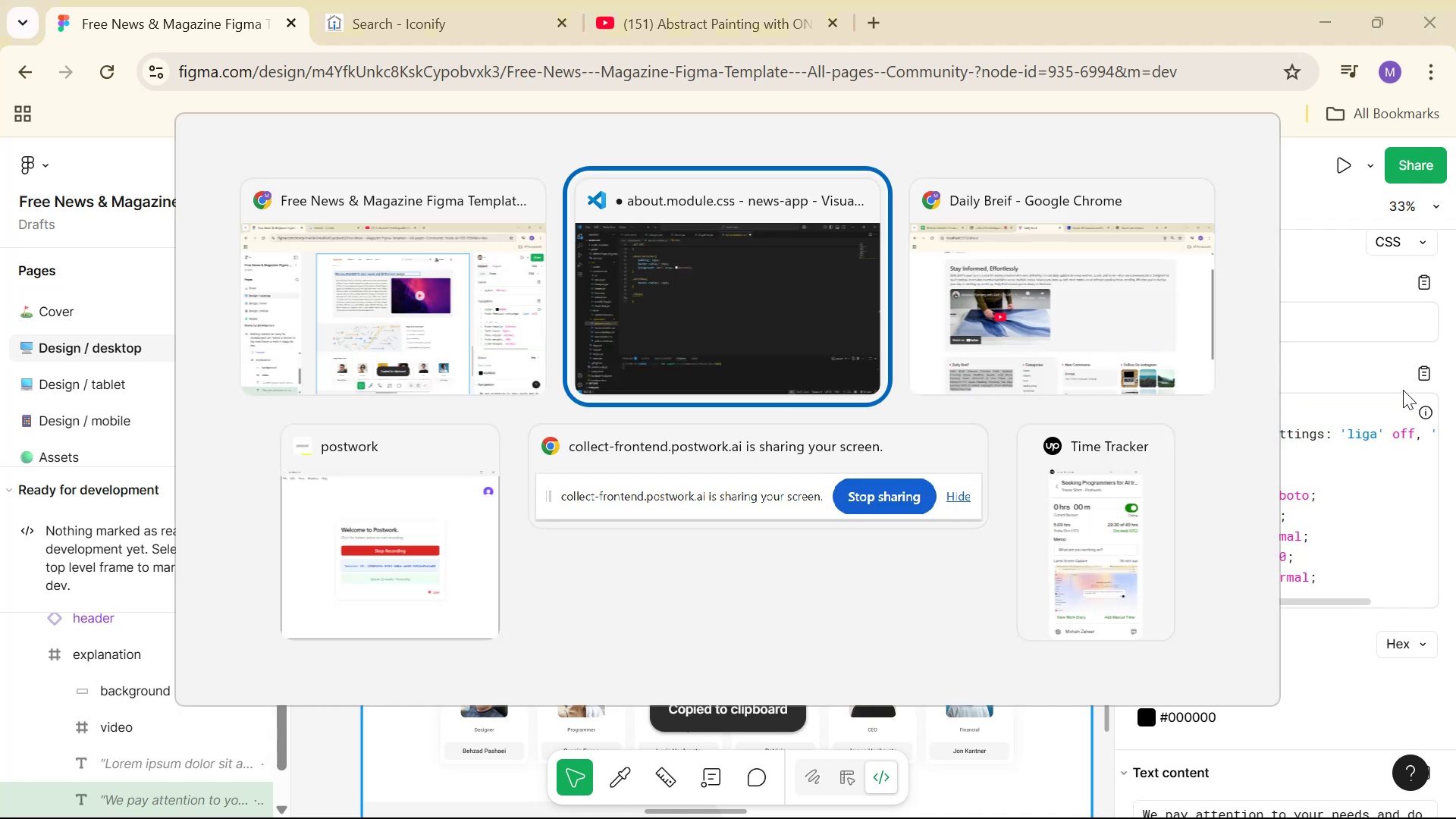 
key(Control+V)
 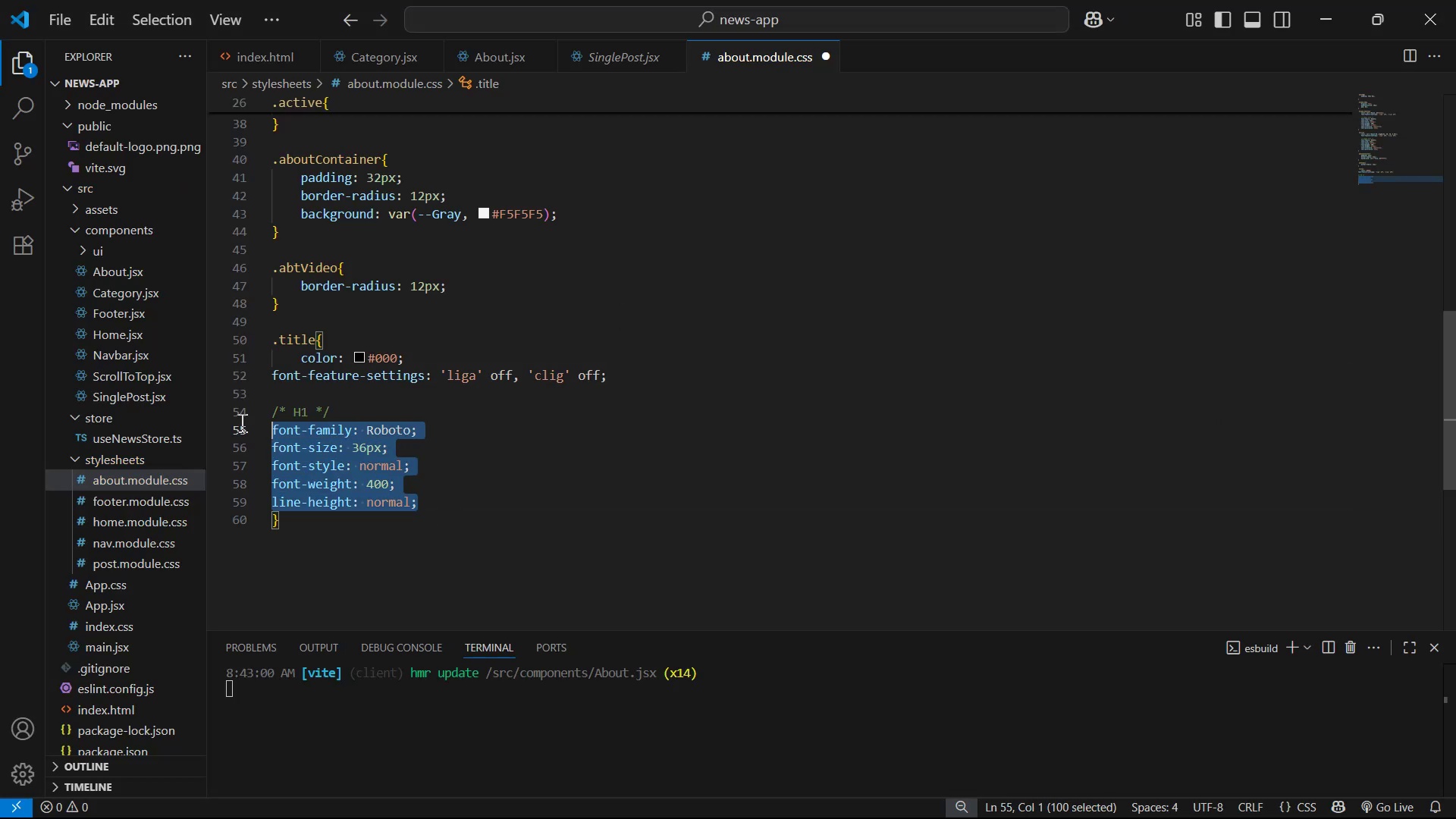 
key(Tab)
 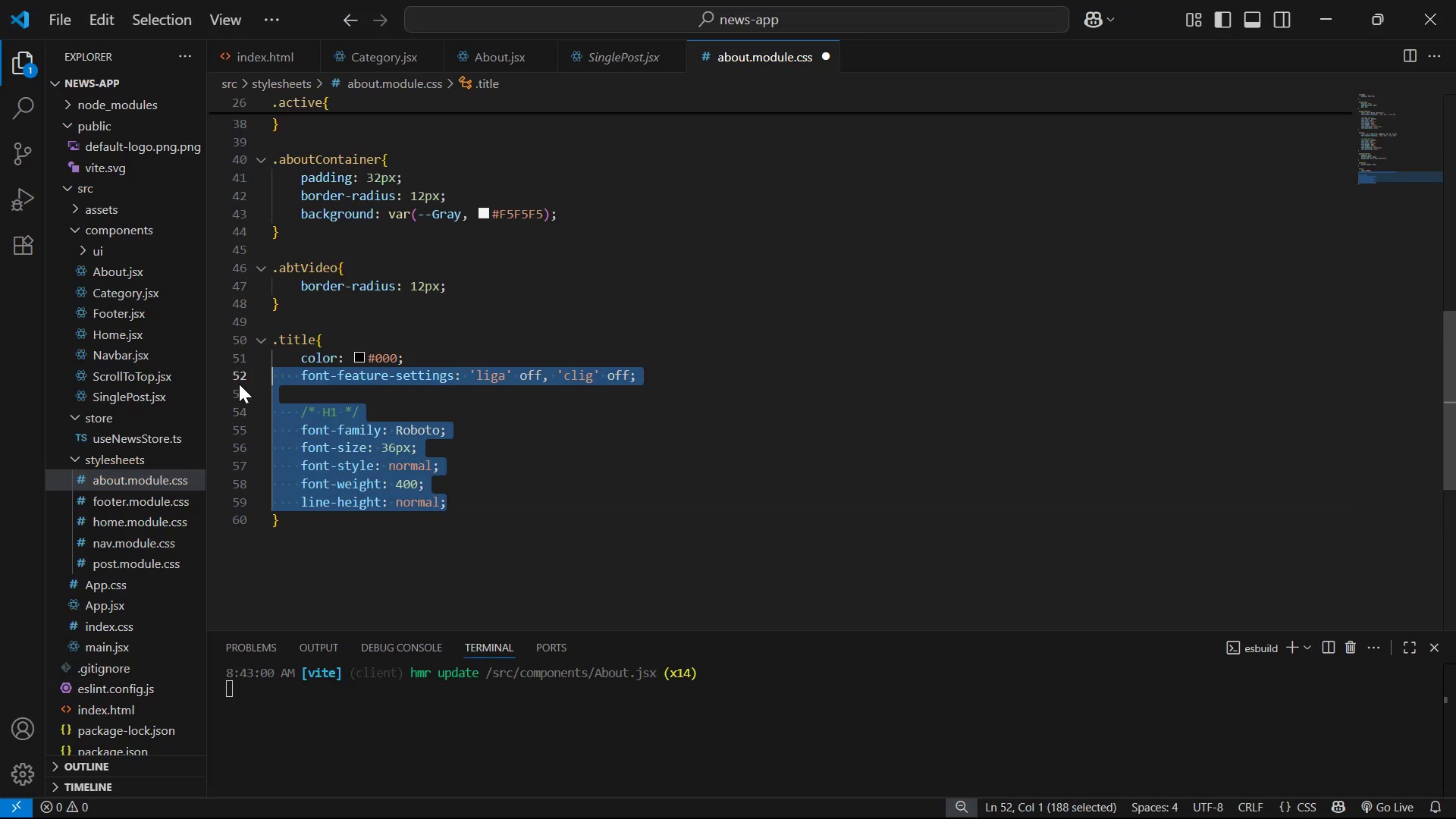 
key(Control+ControlLeft)
 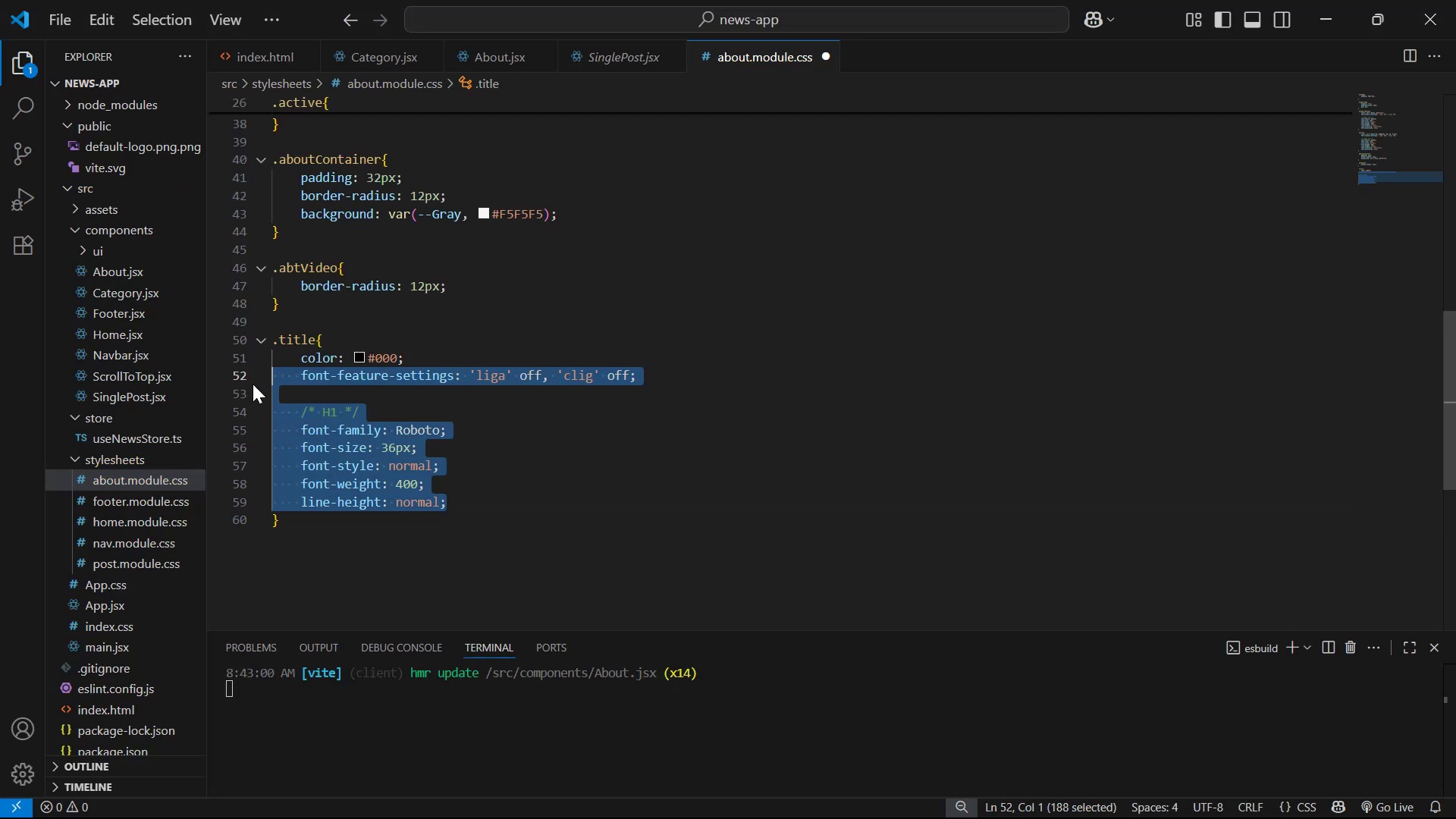 
key(Control+S)
 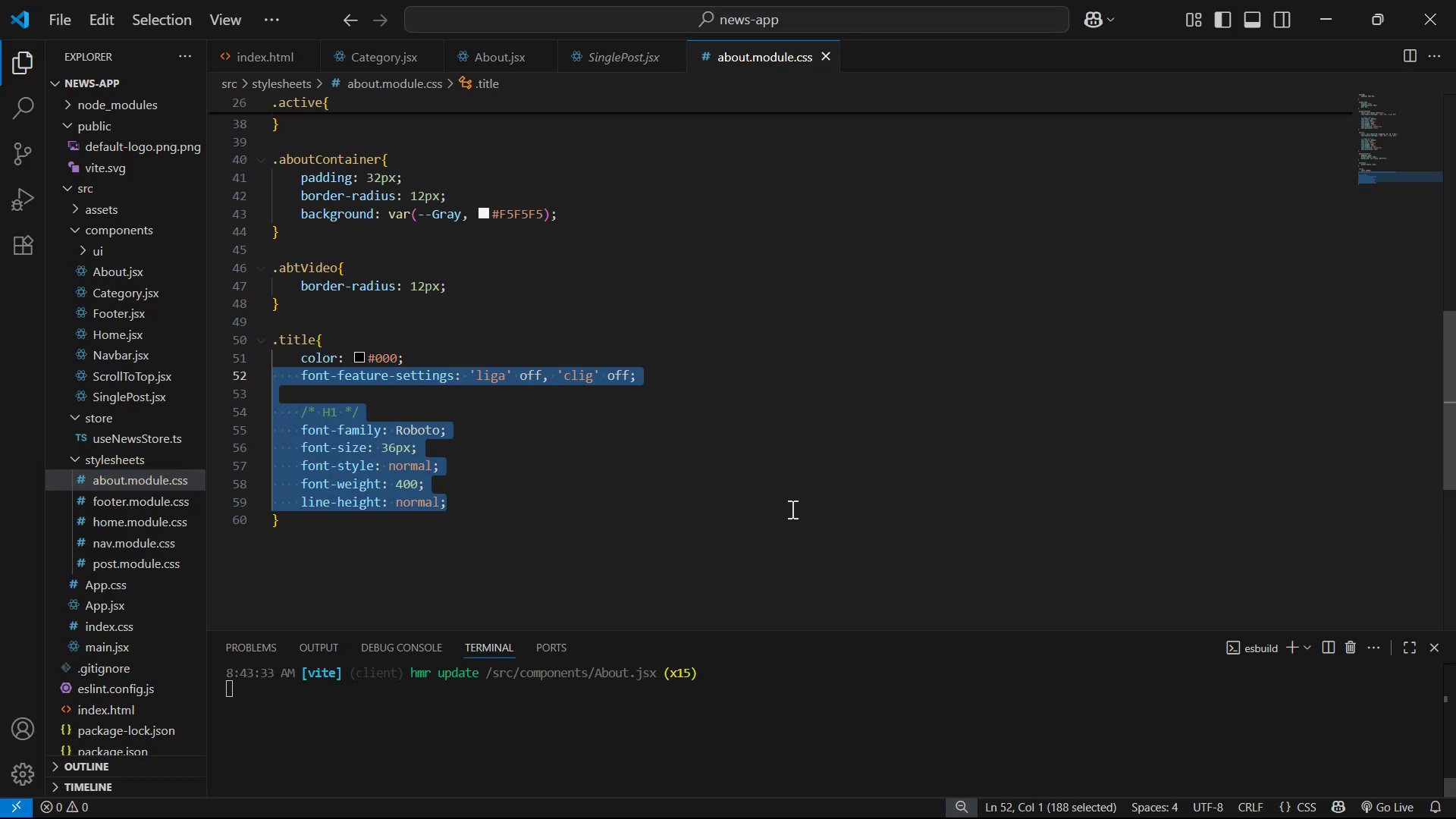 
key(Alt+Tab)
 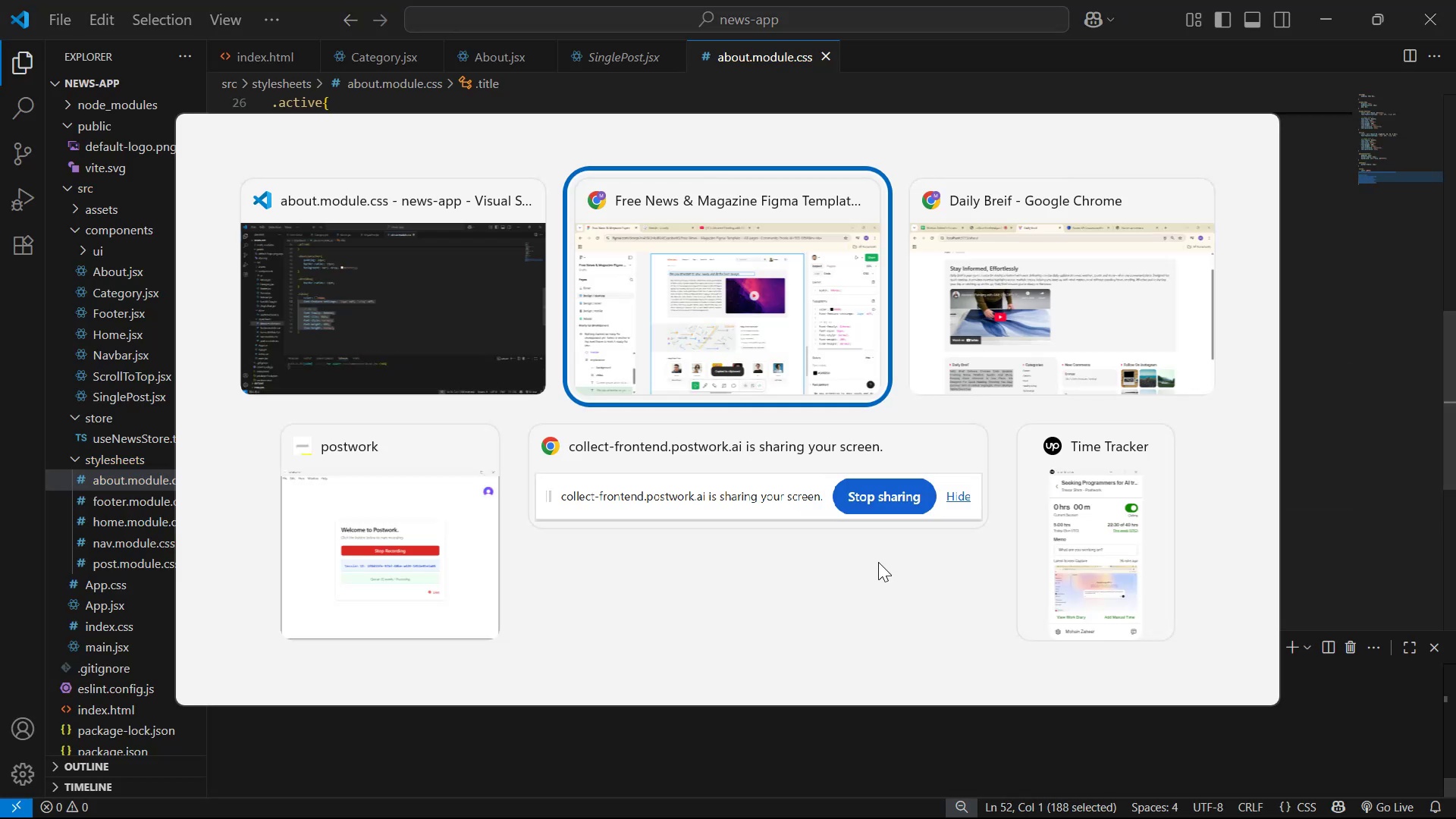 
key(Alt+Tab)
 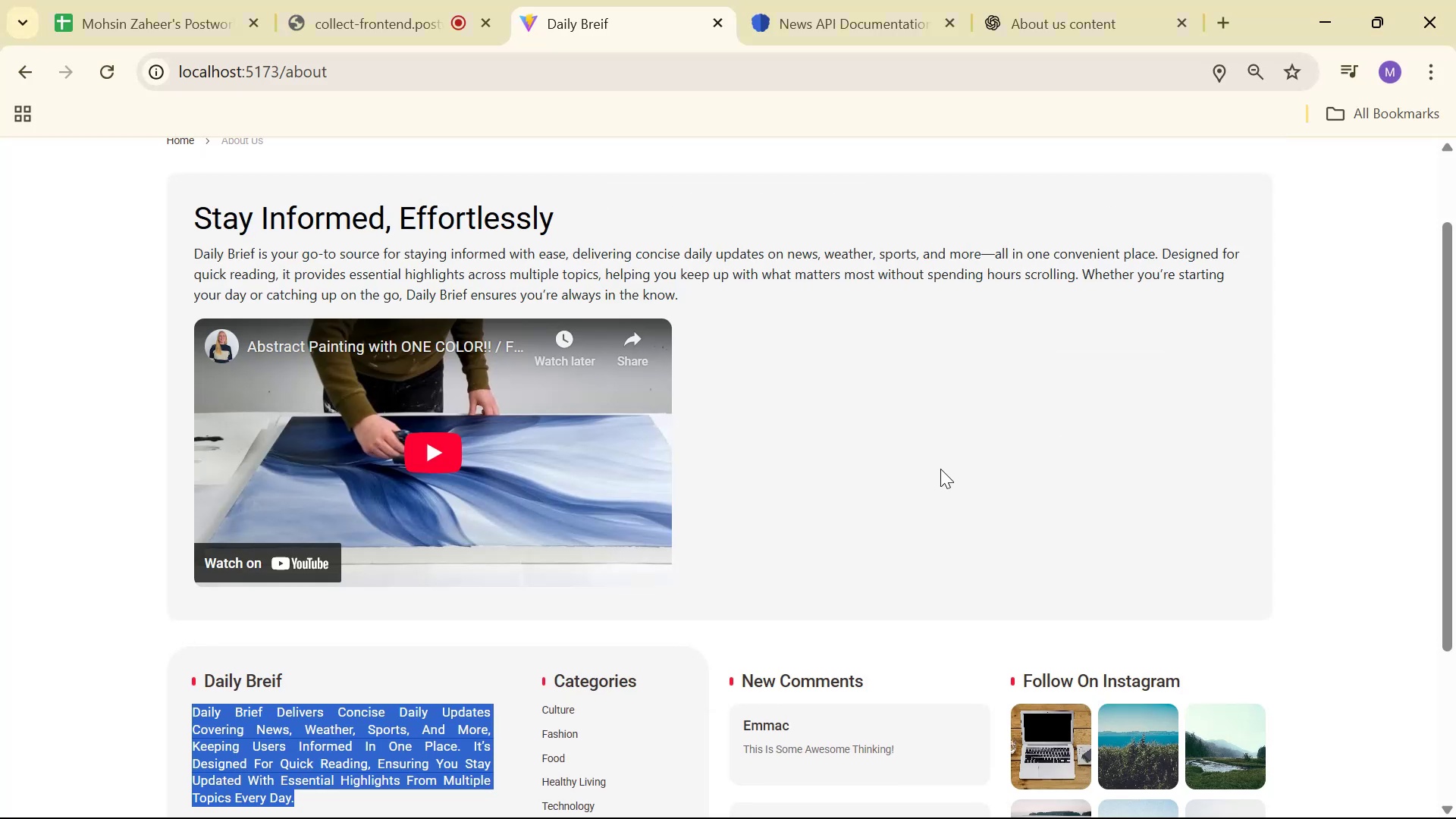 
left_click([924, 482])
 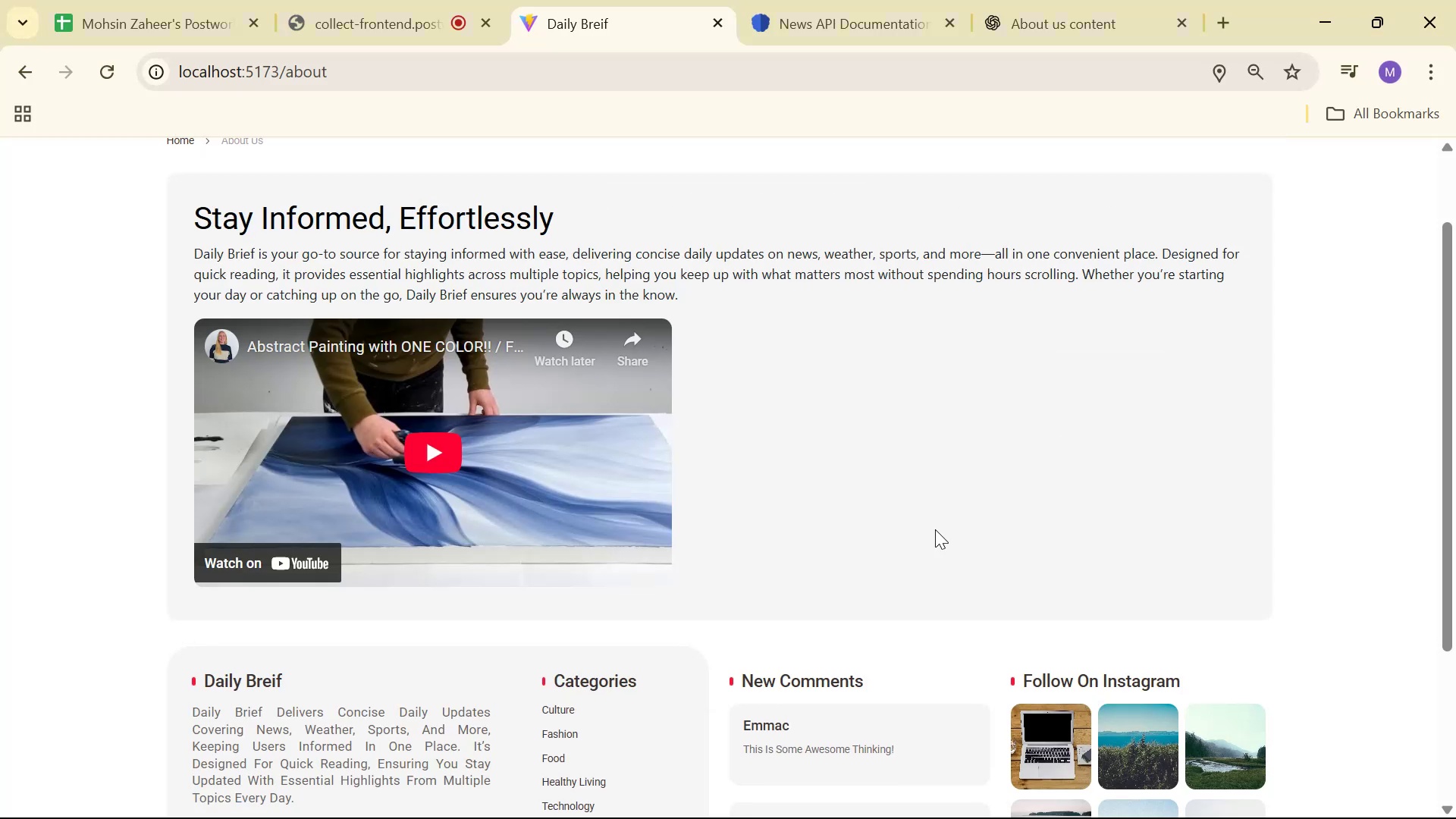 
key(Alt+AltLeft)
 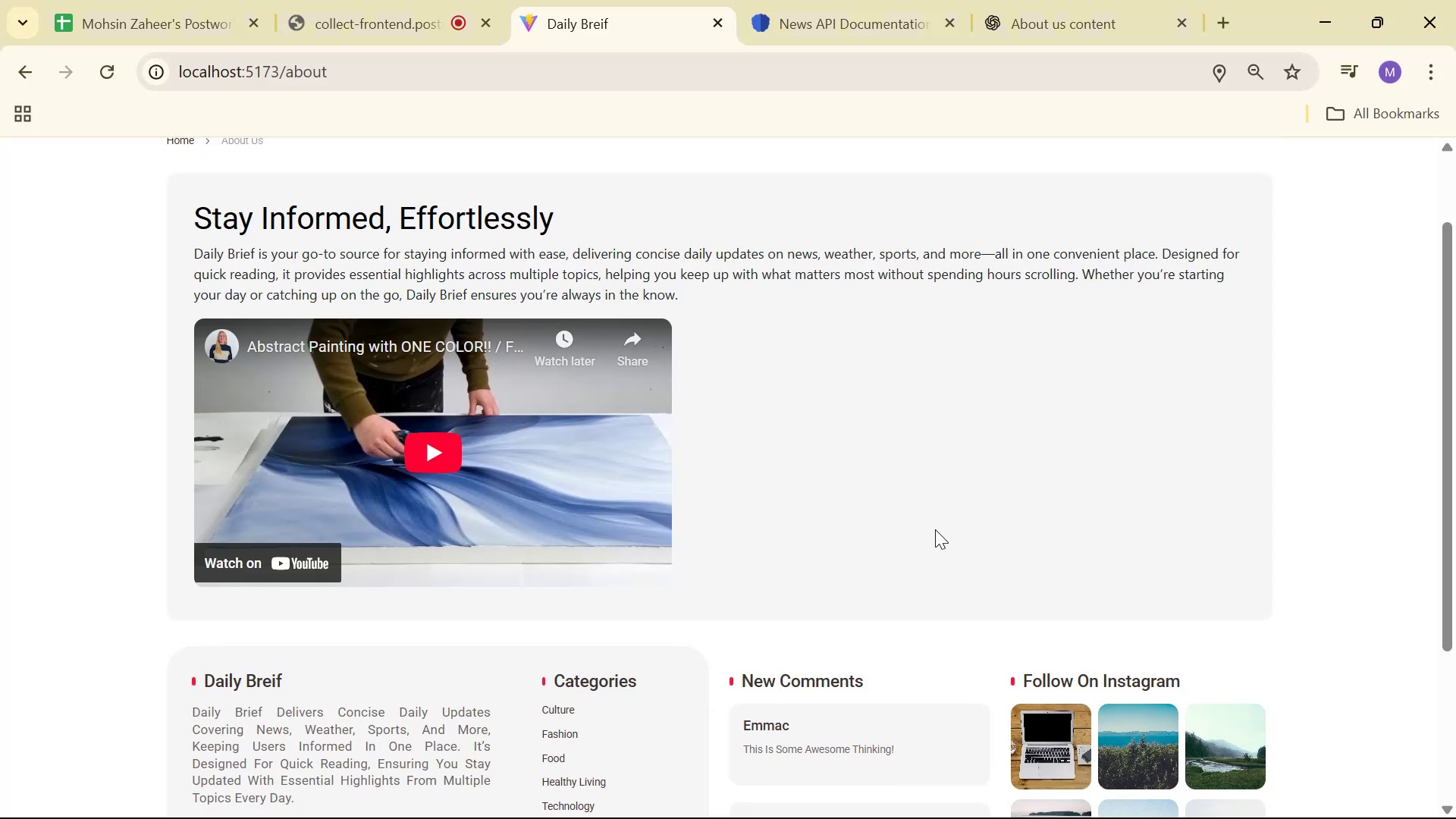 
key(Alt+Tab)
 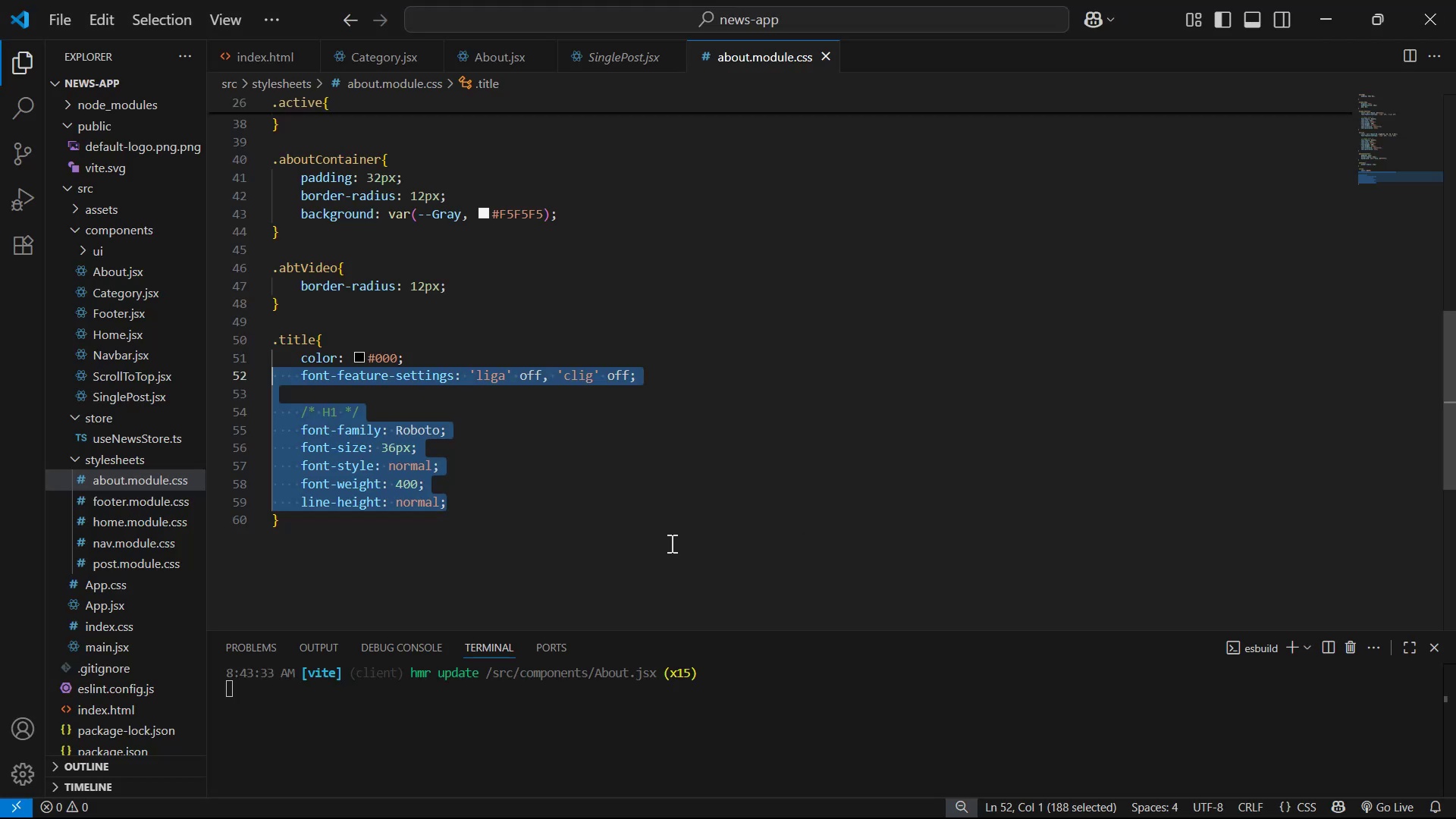 
left_click([589, 523])
 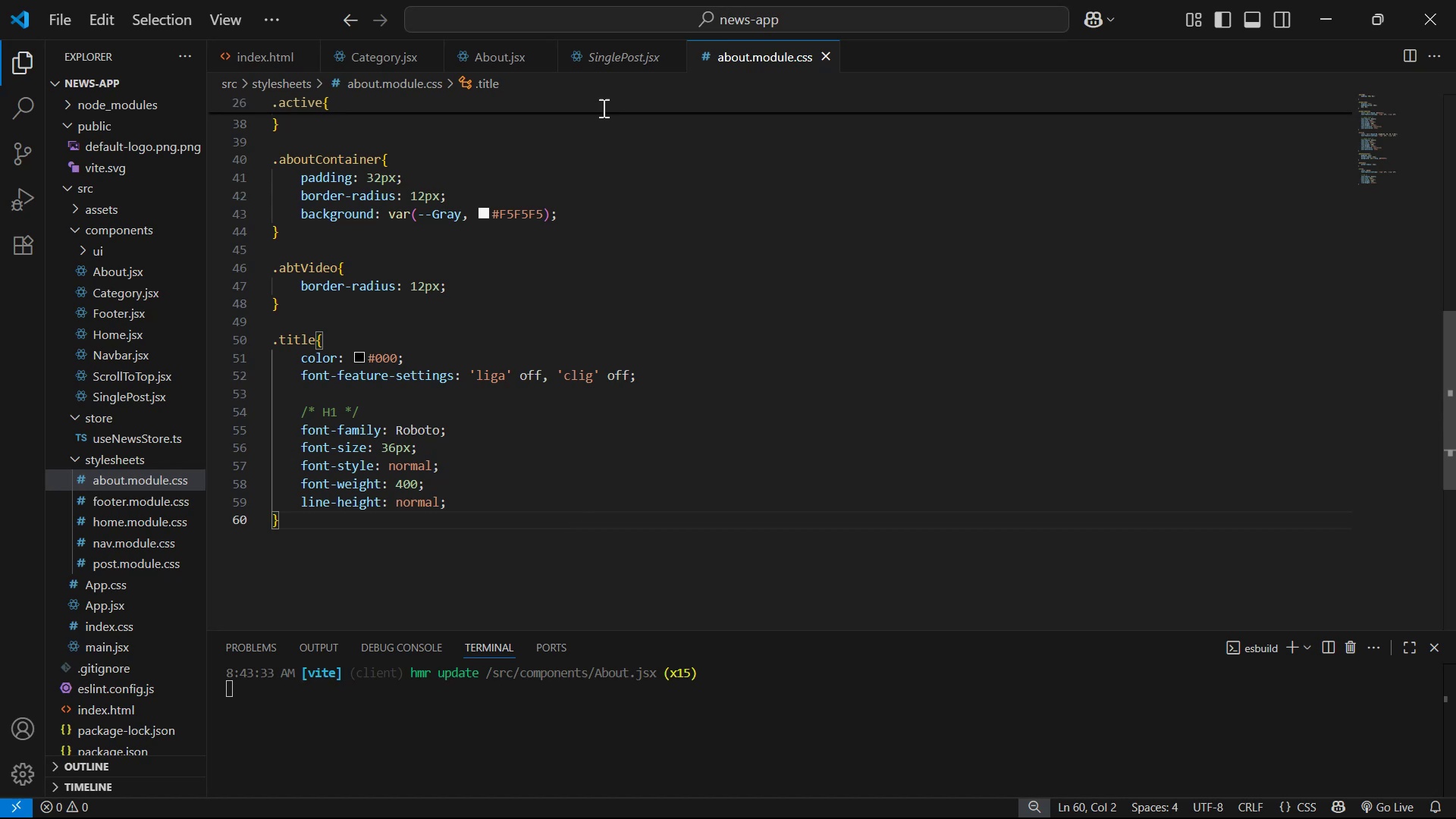 
left_click([498, 49])
 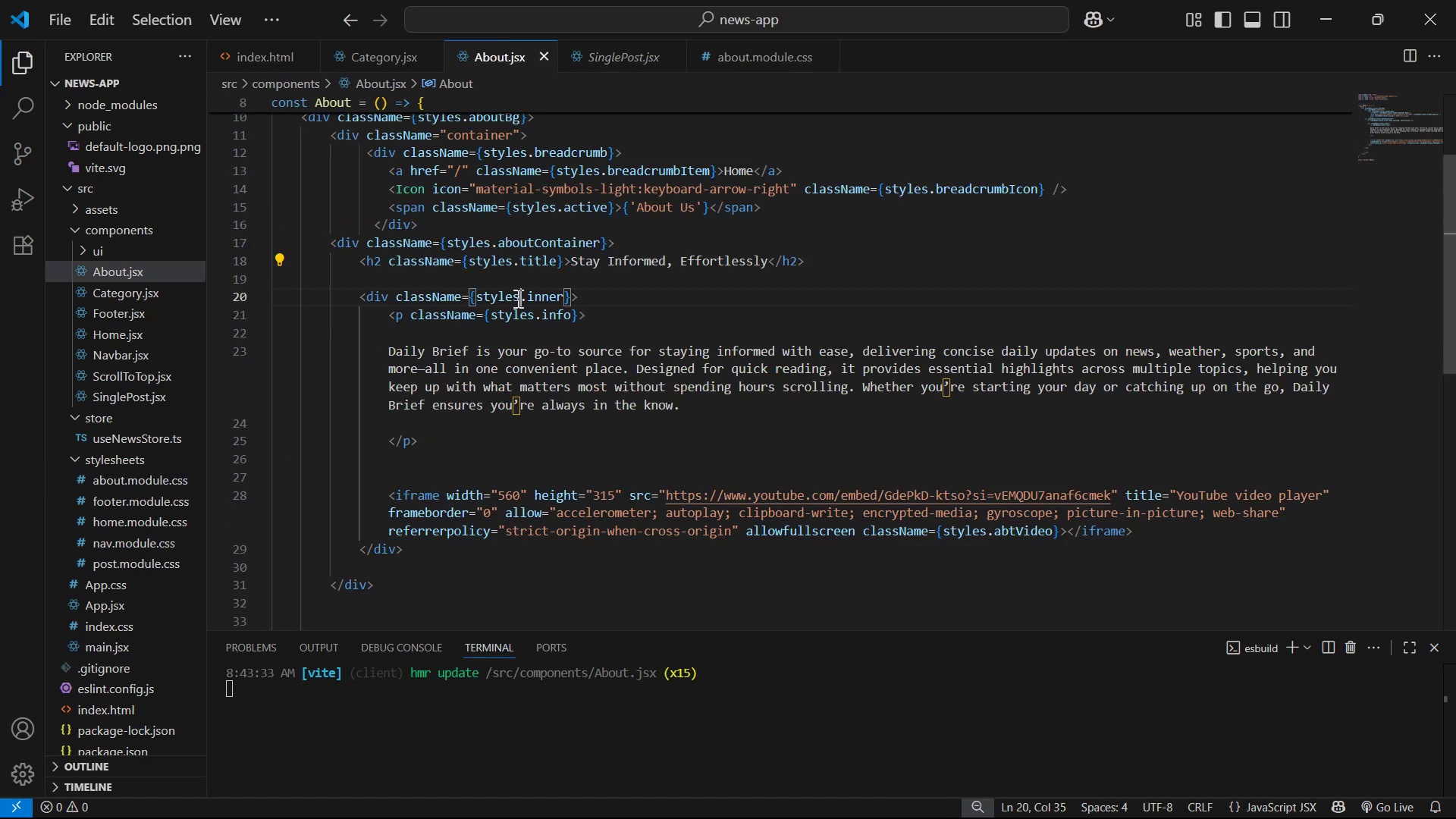 
key(Control+C)
 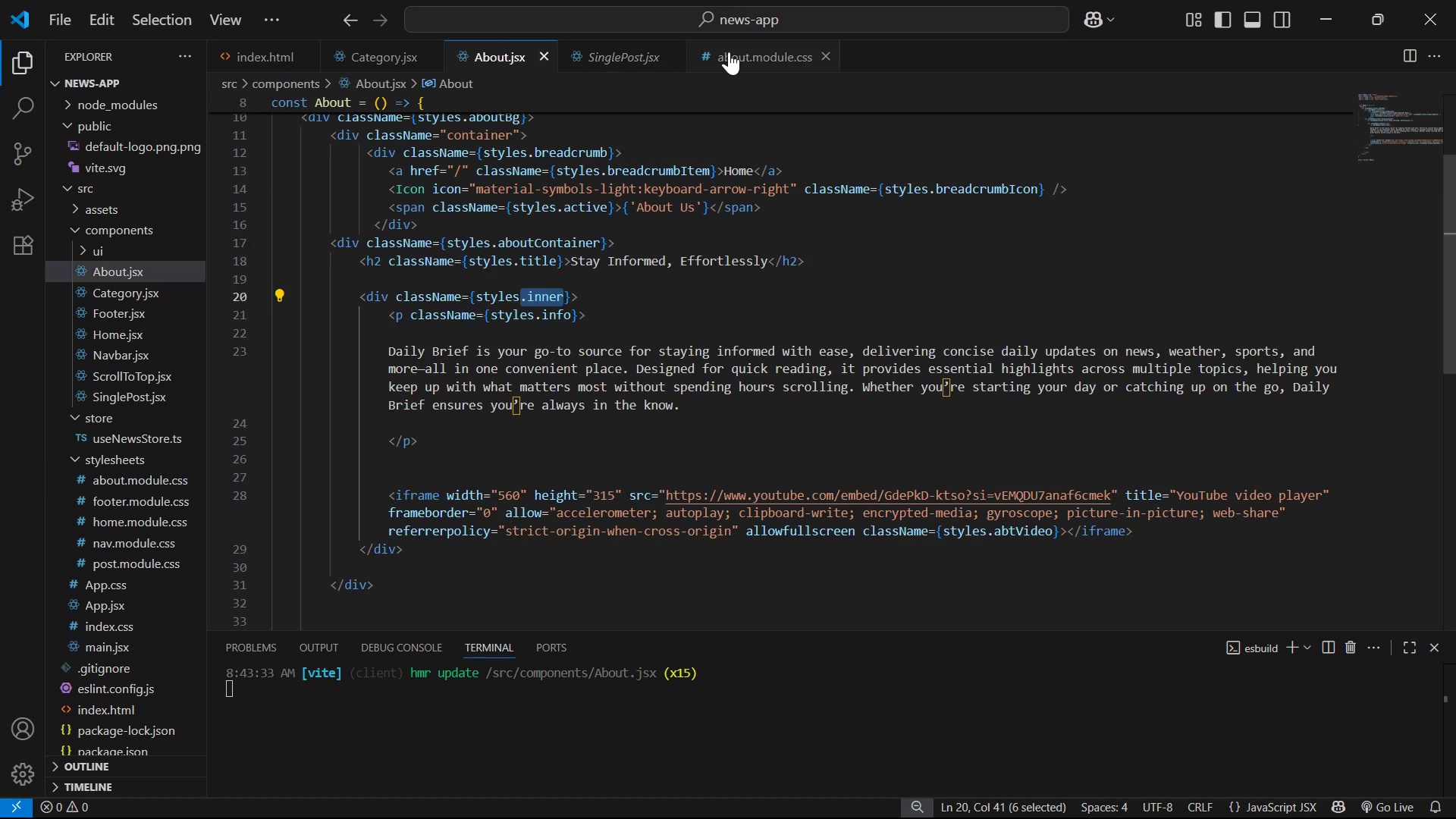 
left_click([741, 56])
 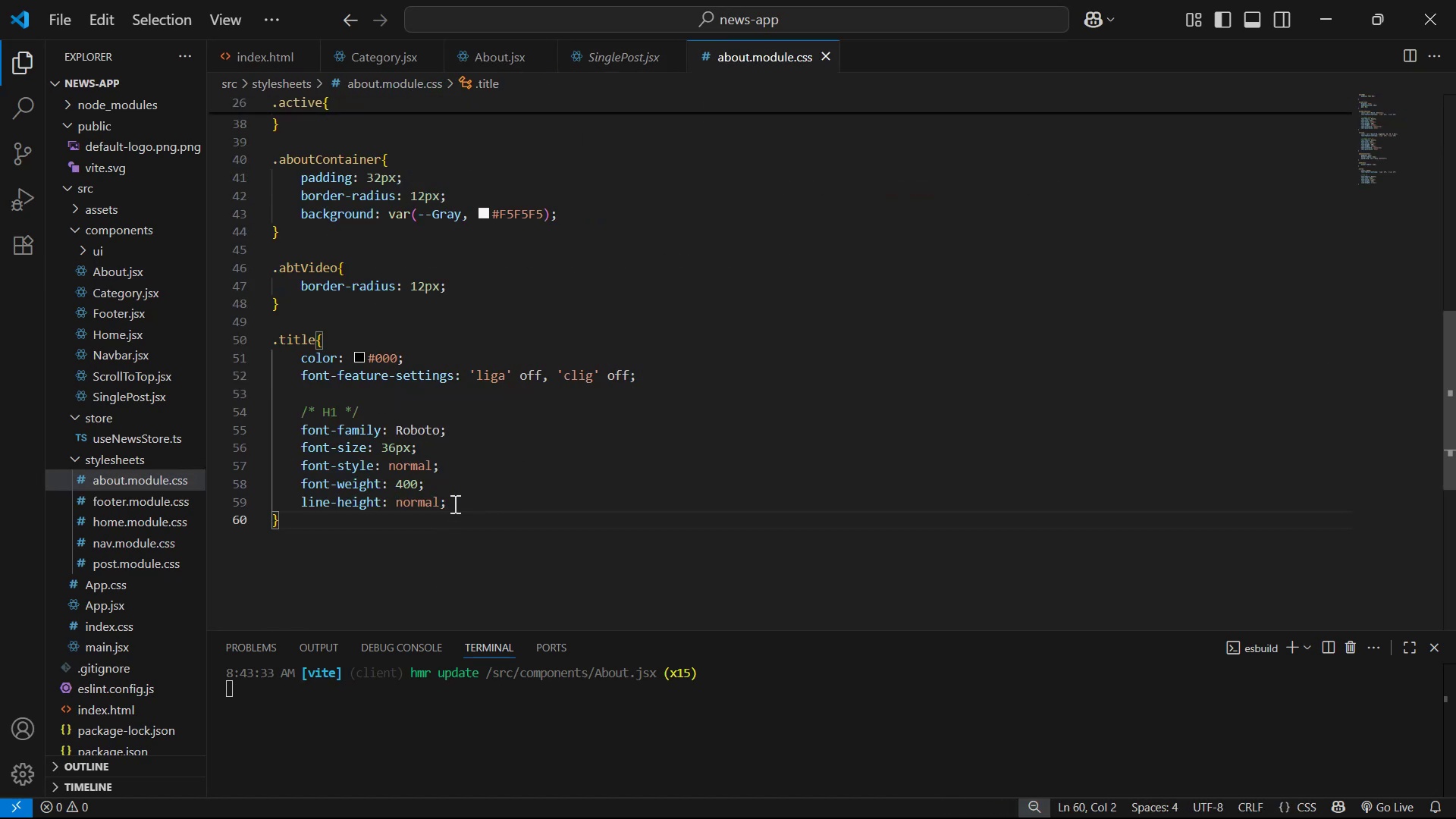 
key(Enter)
 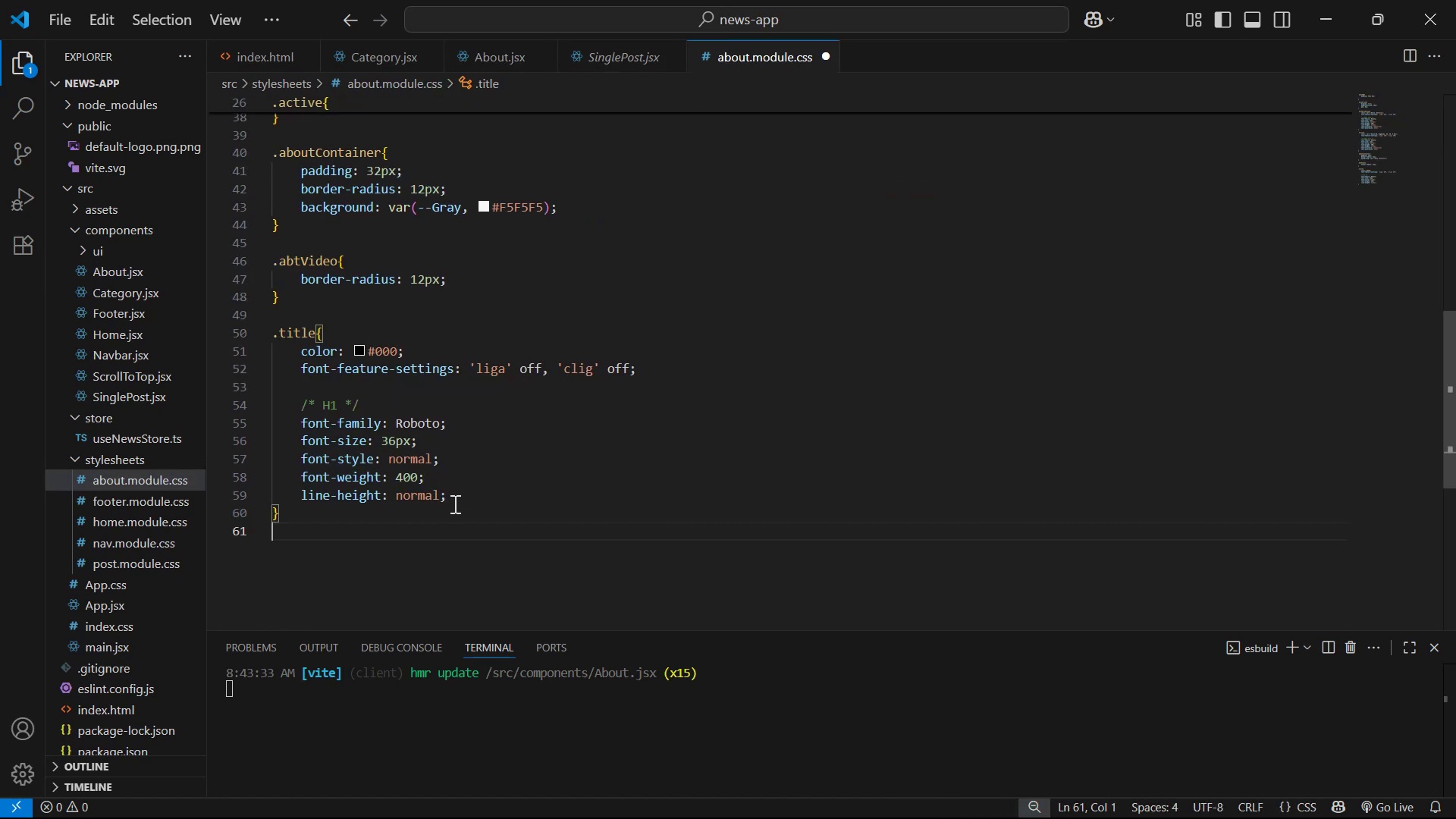 
key(Enter)
 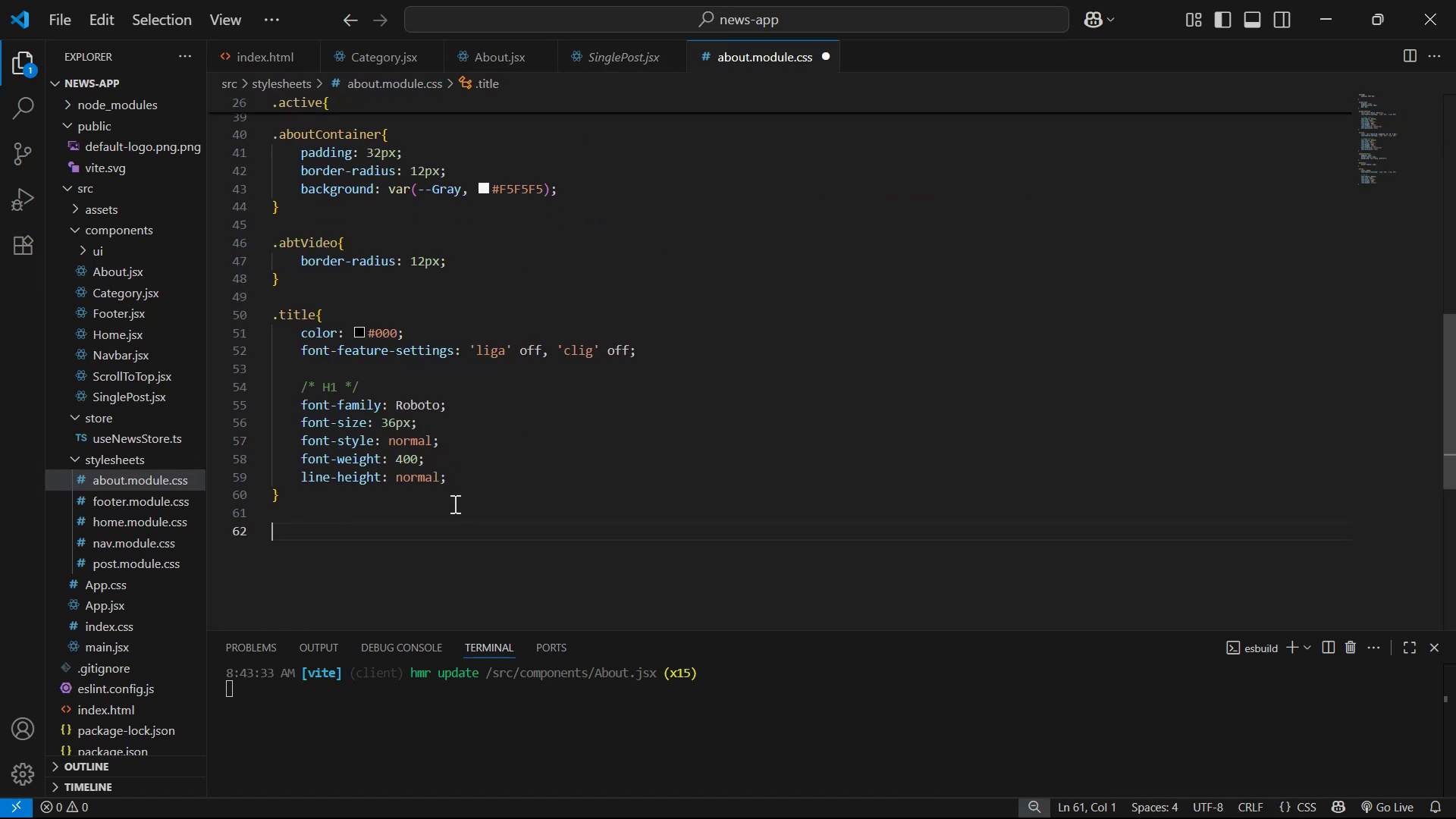 
key(Control+ControlLeft)
 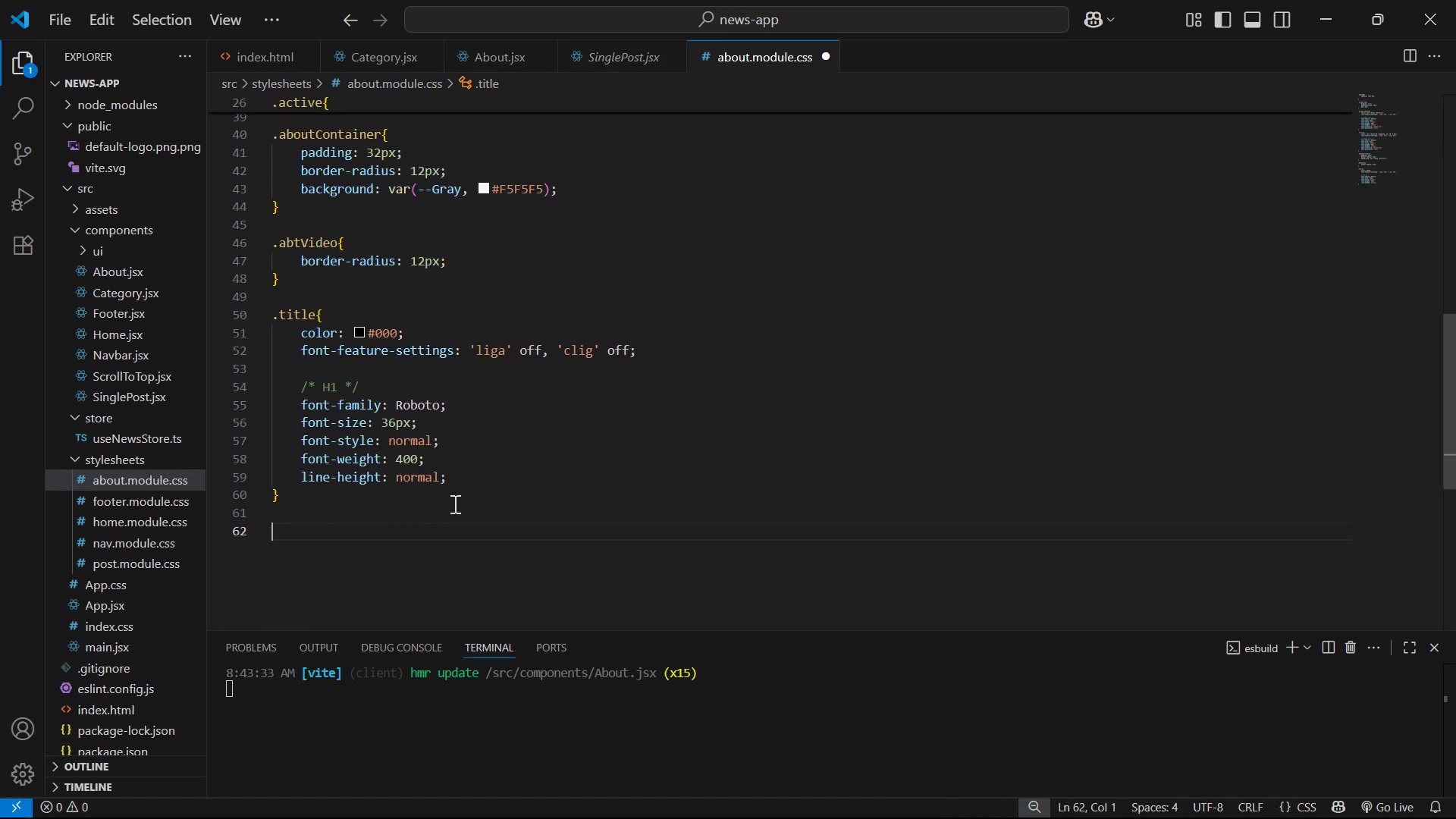 
key(Control+V)
 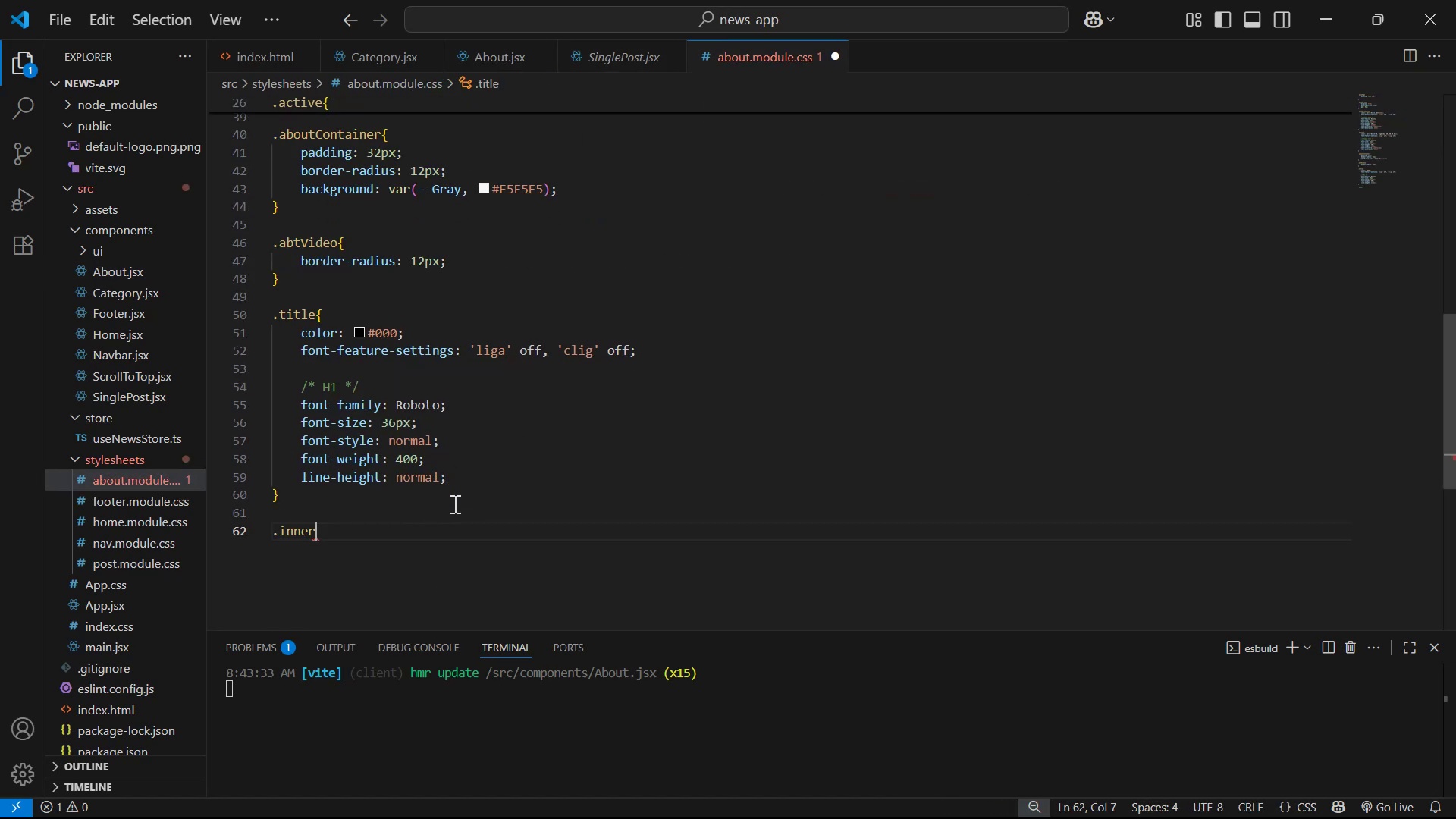 
key(Shift+ShiftLeft)
 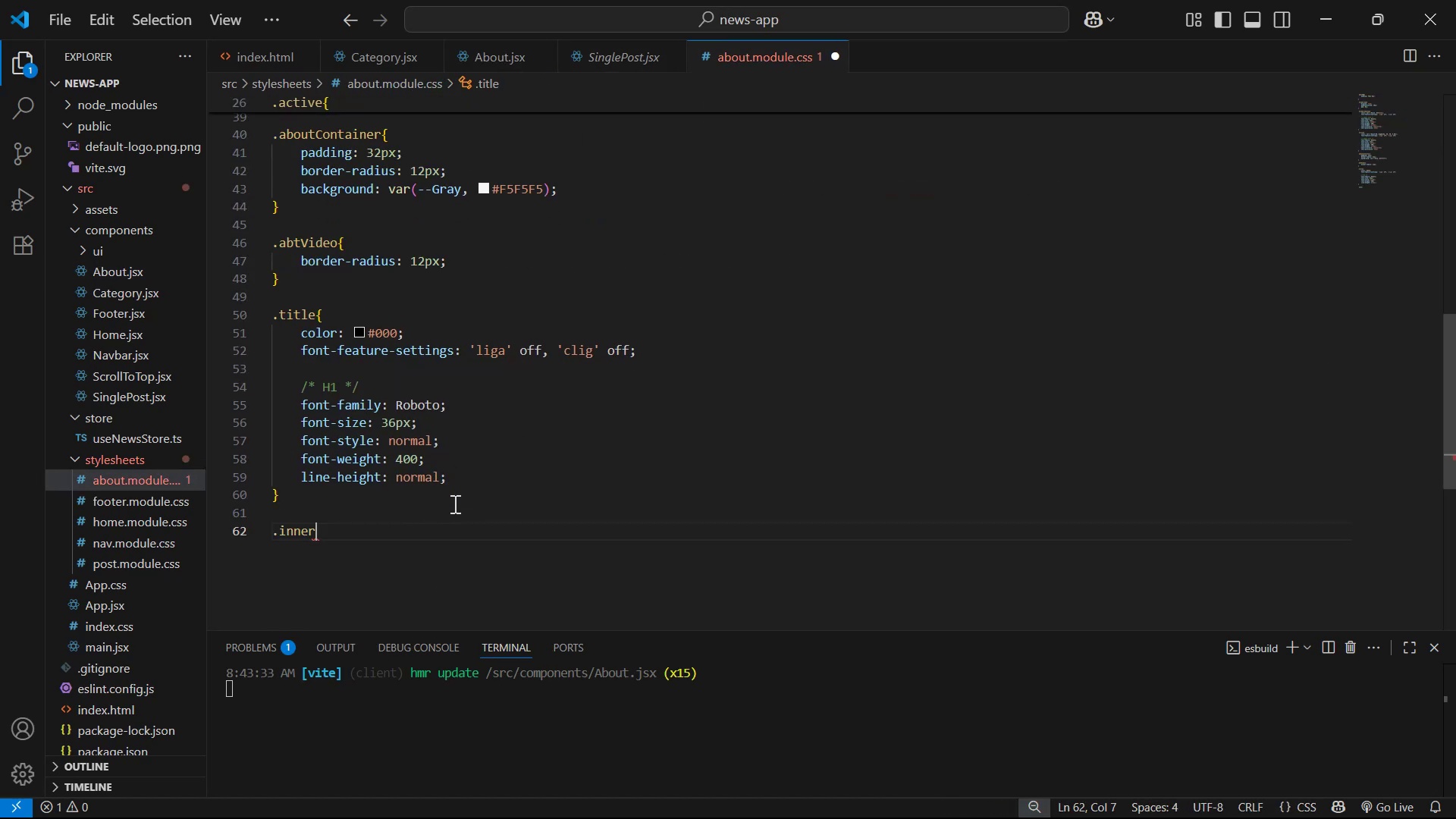 
key(Shift+P)
 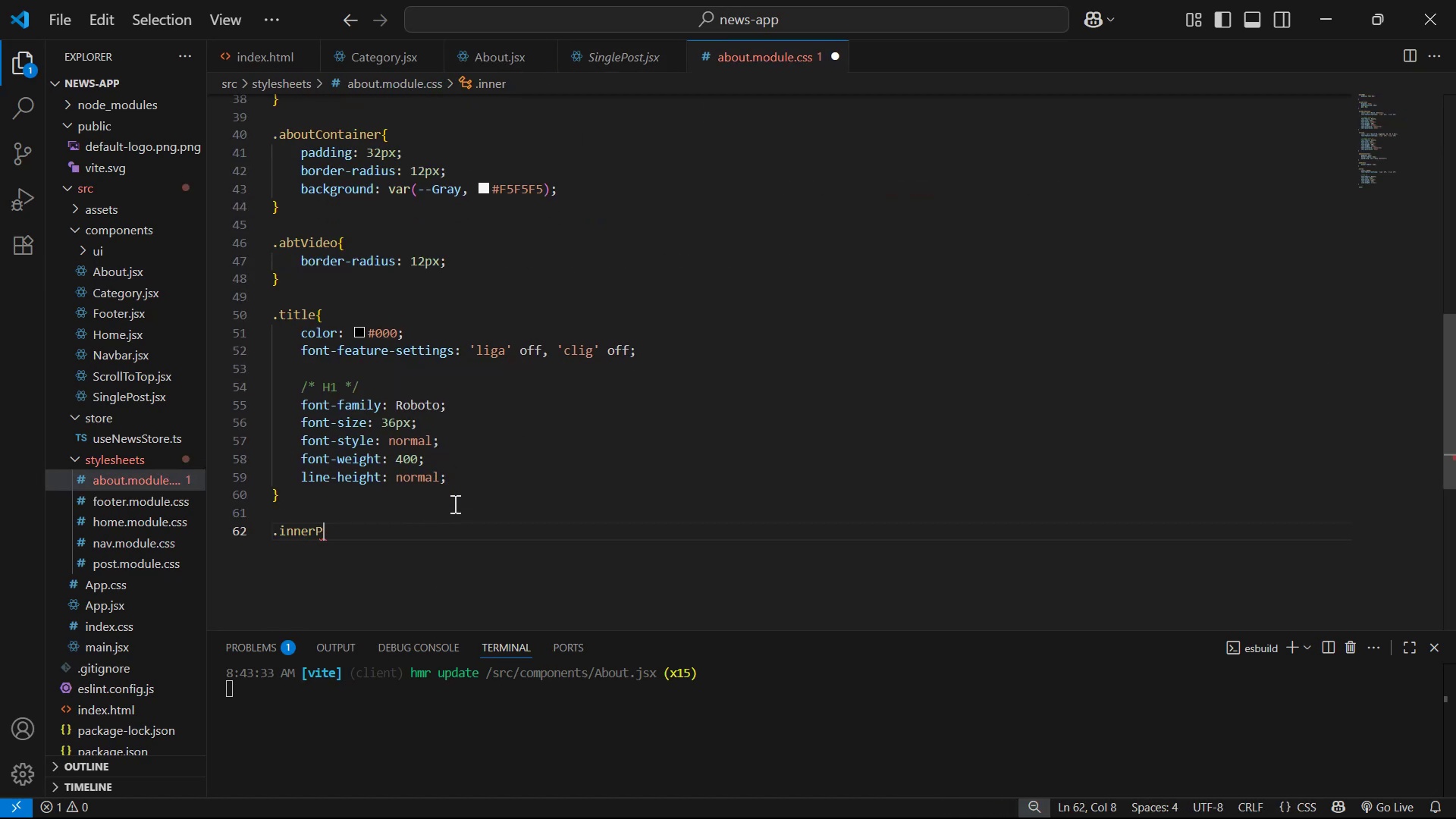 
key(Backspace)
 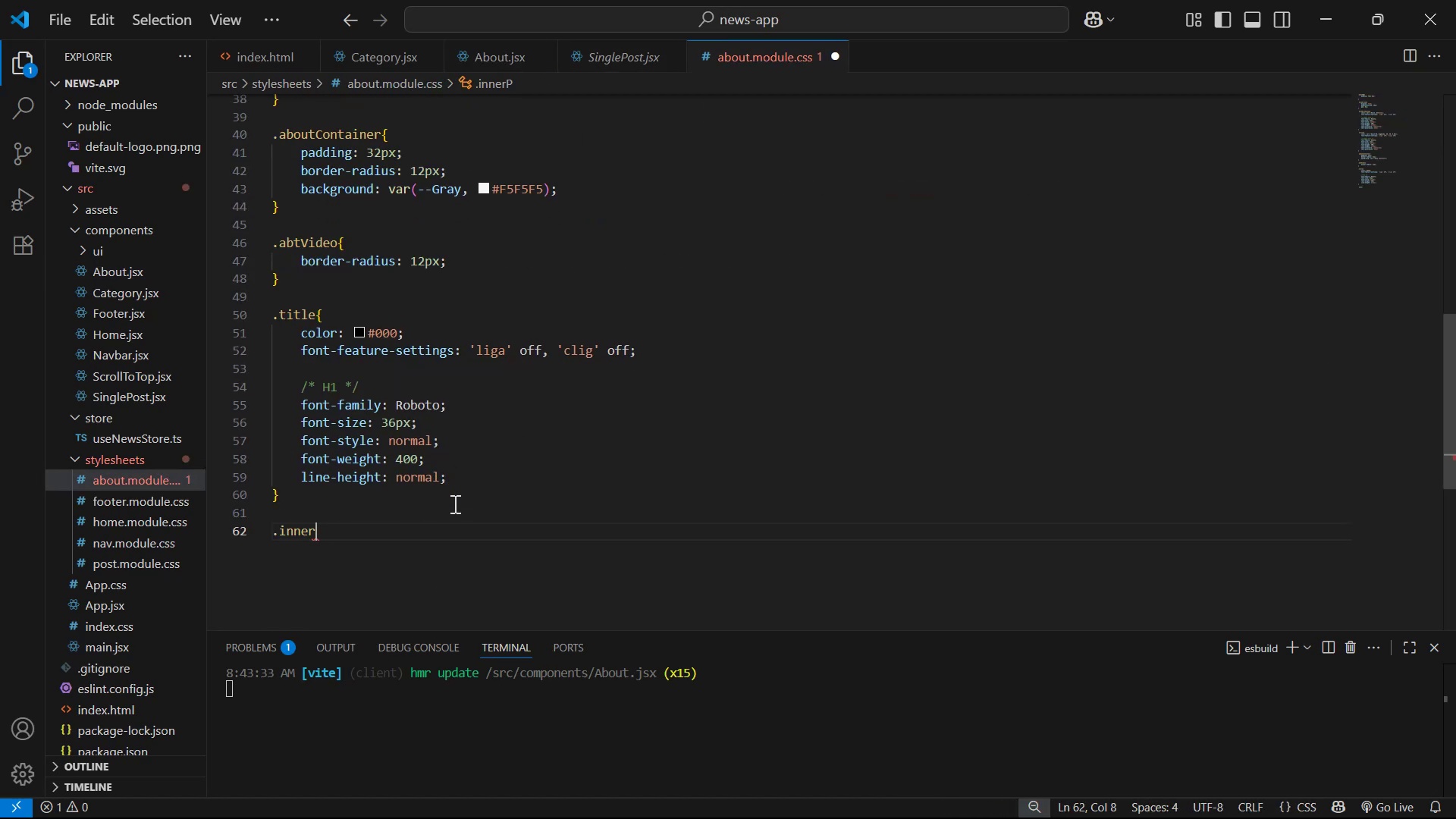 
key(Shift+ShiftLeft)
 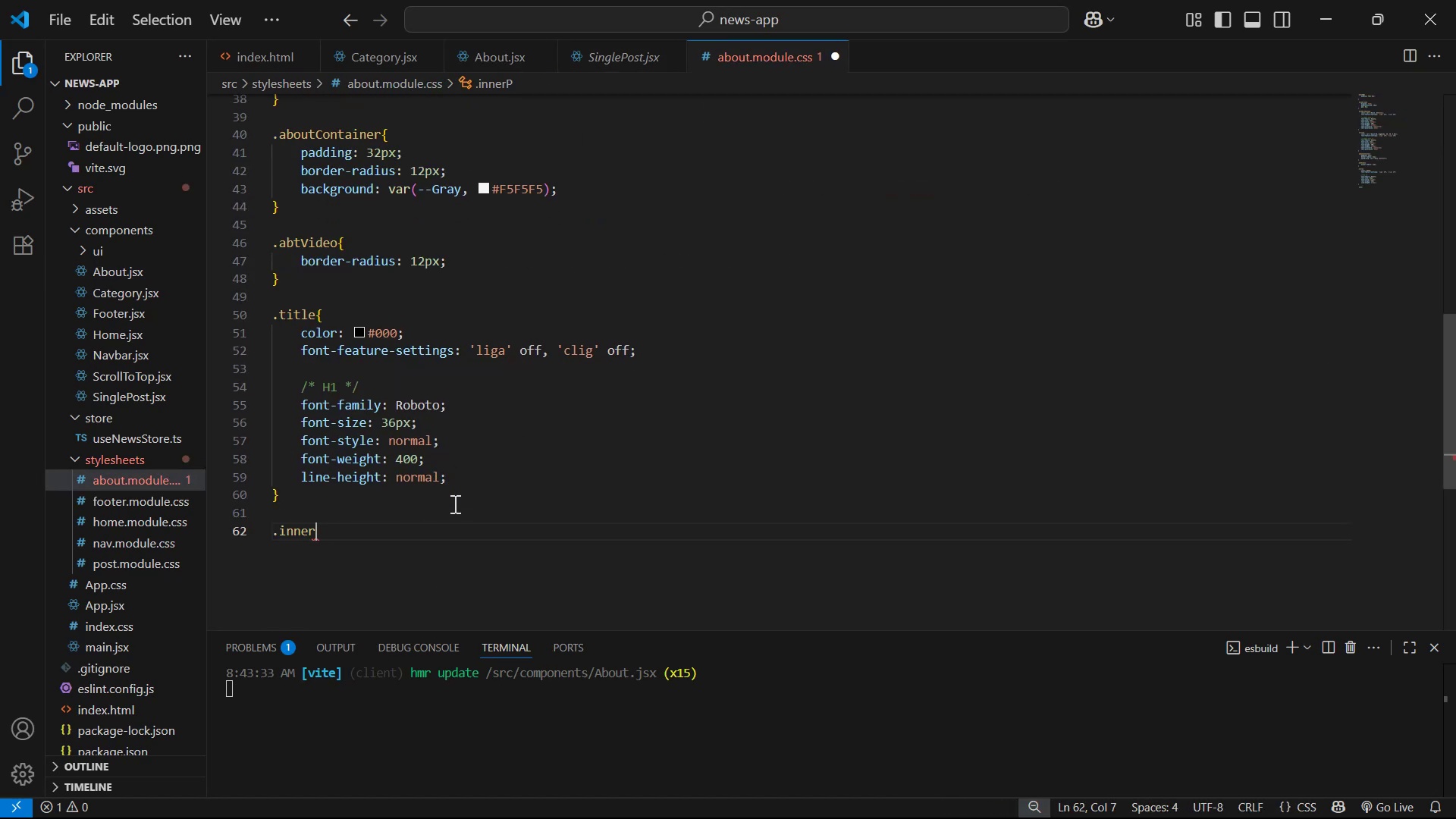 
key(Shift+BracketLeft)
 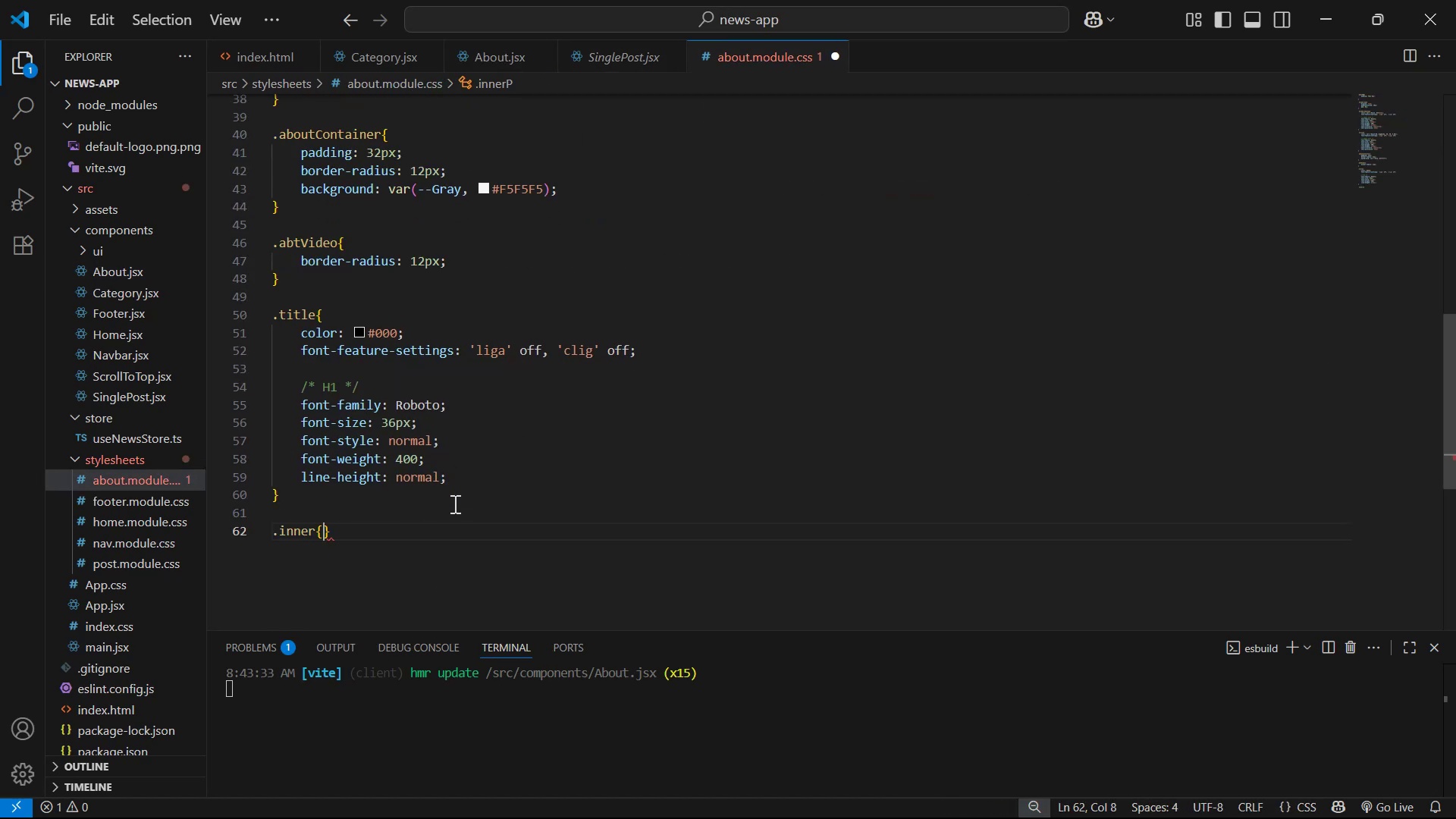 
key(Enter)
 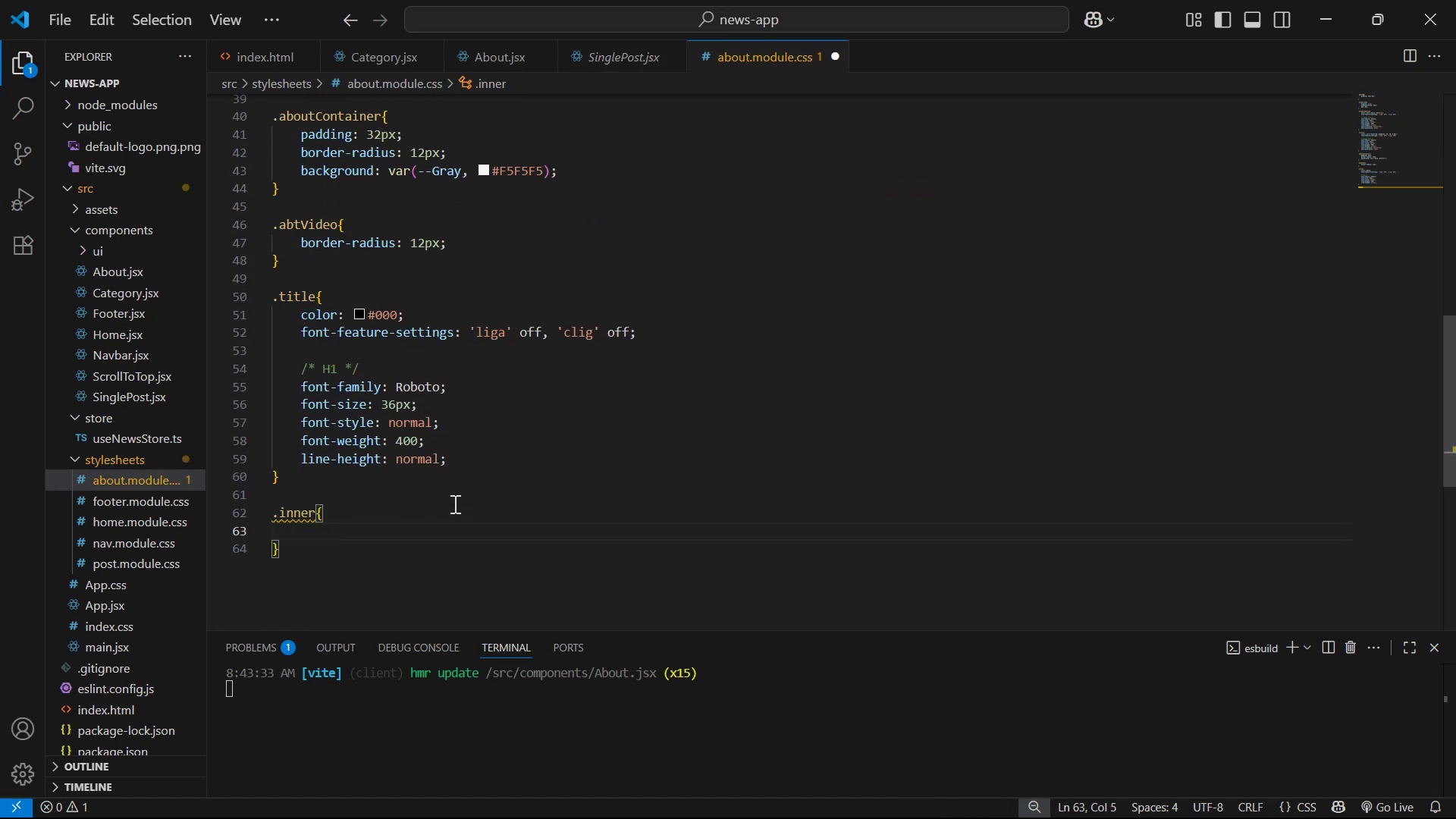 
type(dis)
 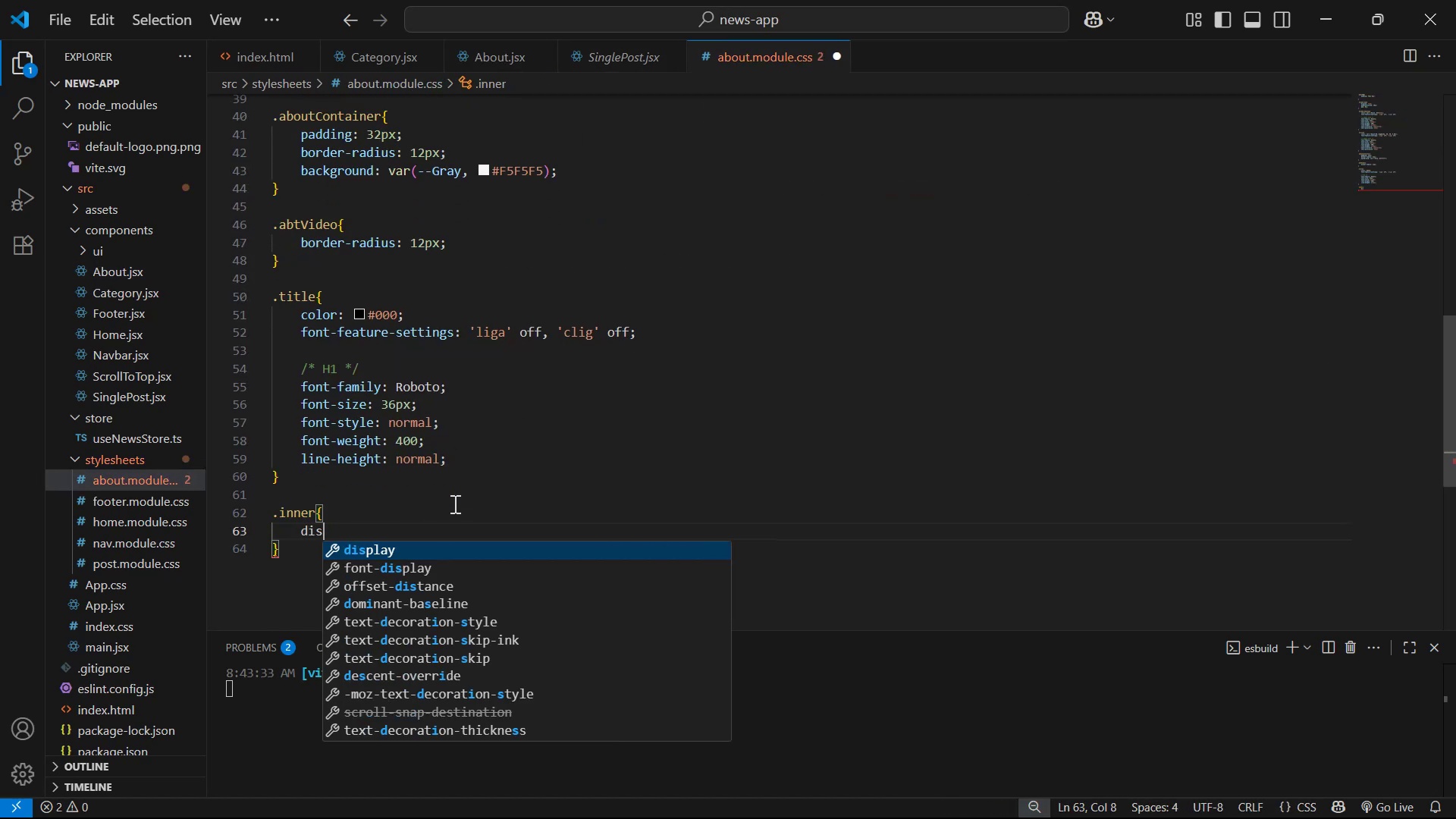 
key(Enter)
 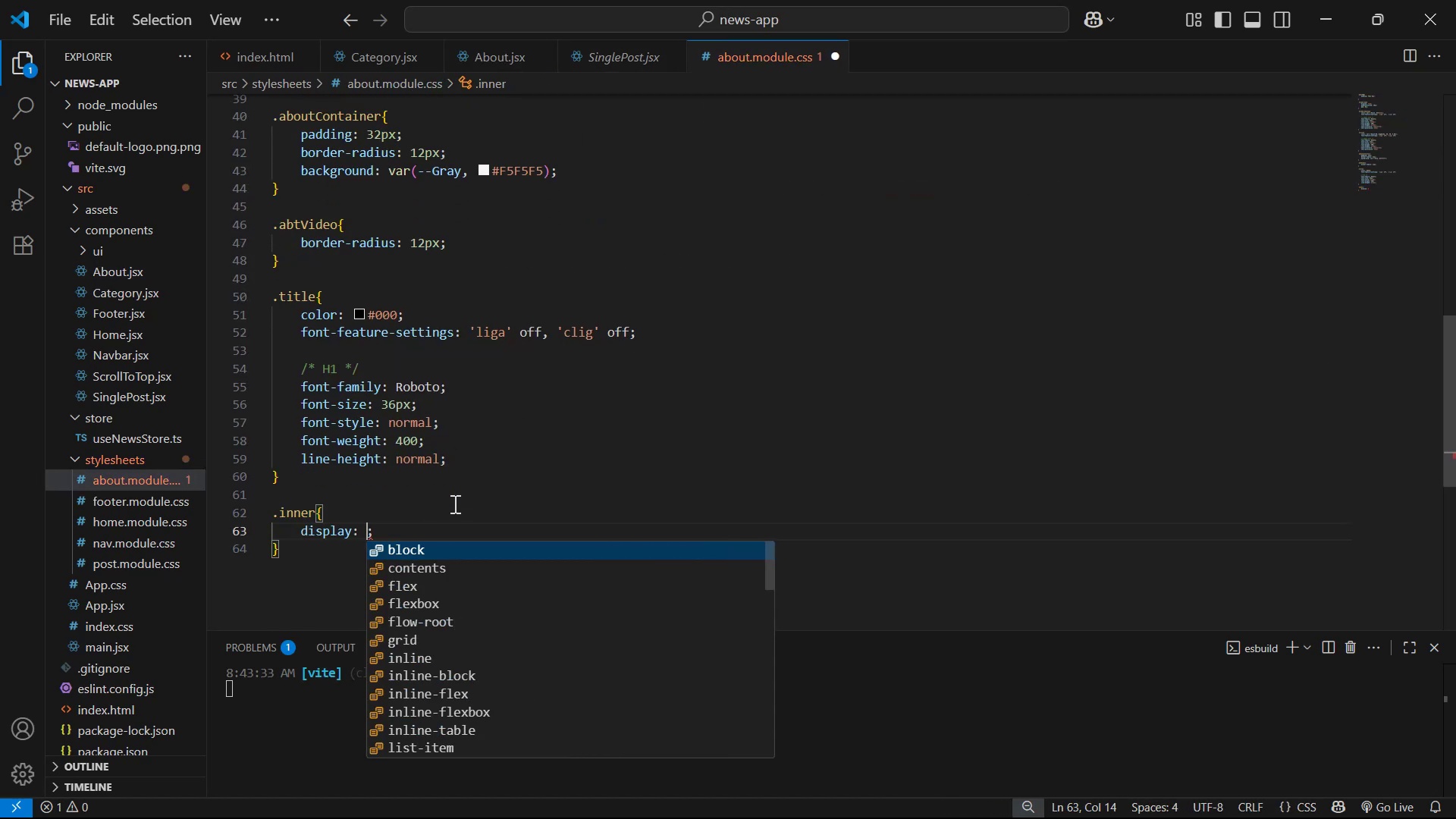 
key(ArrowDown)
 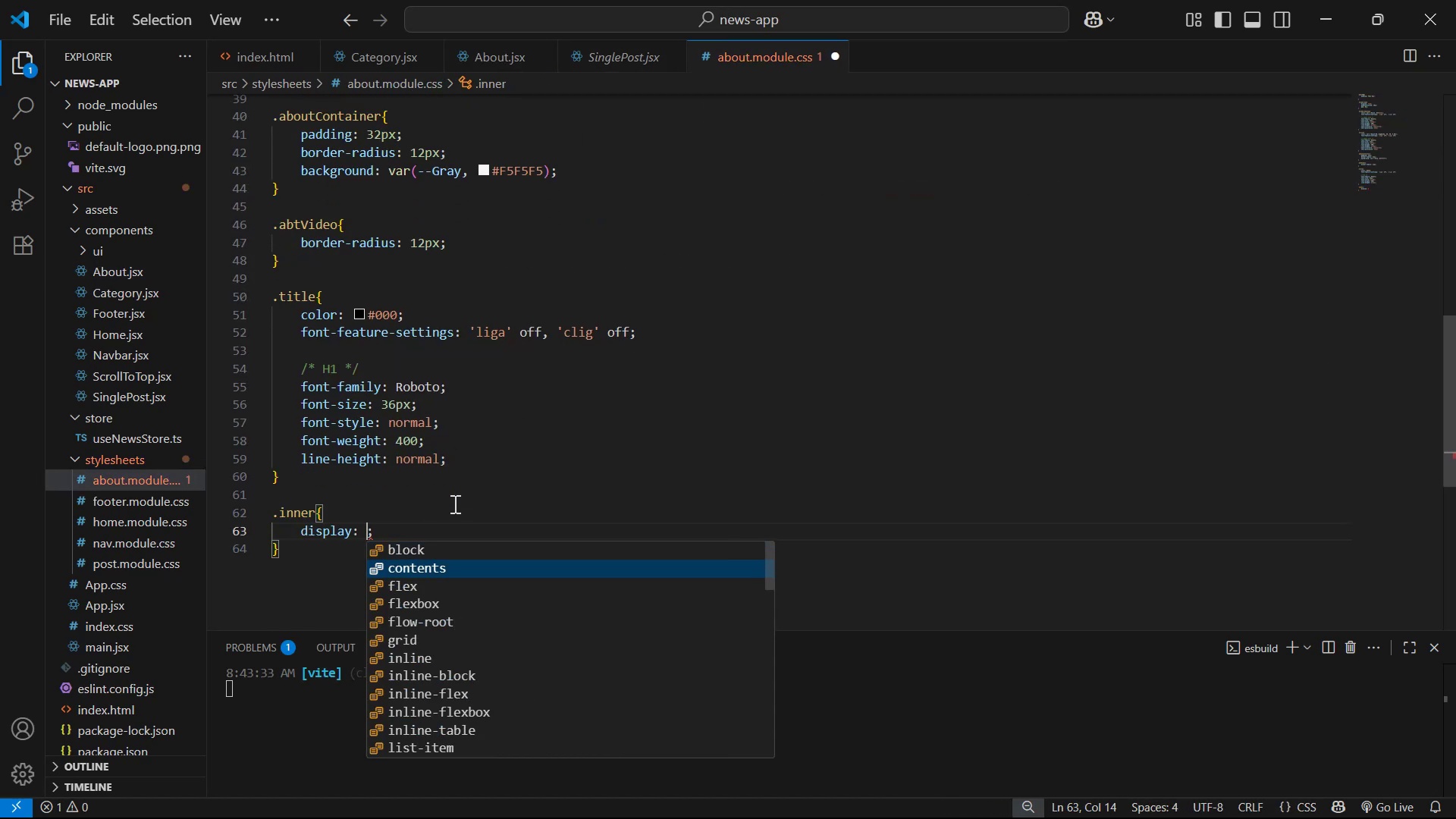 
key(ArrowDown)
 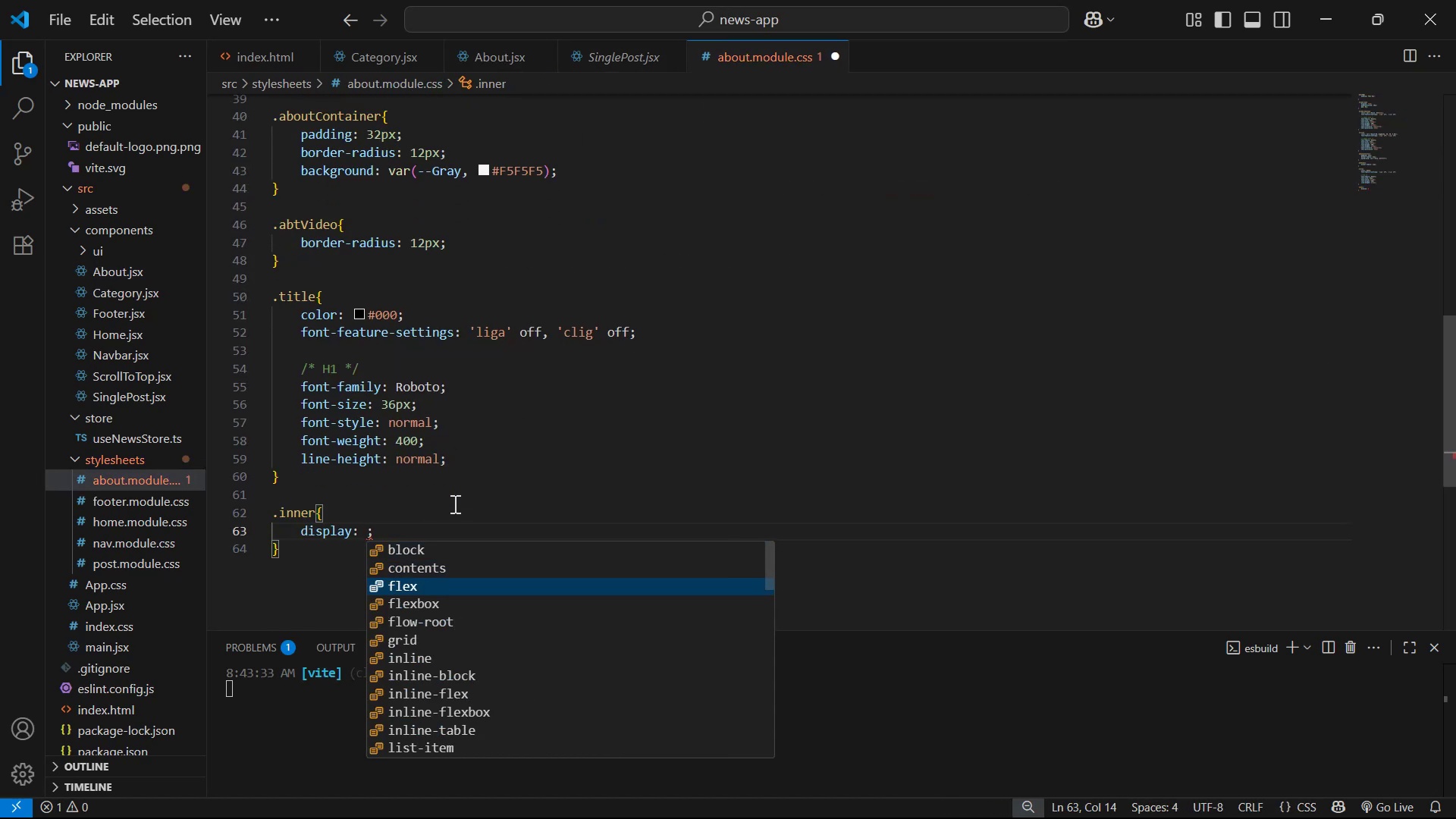 
key(Enter)
 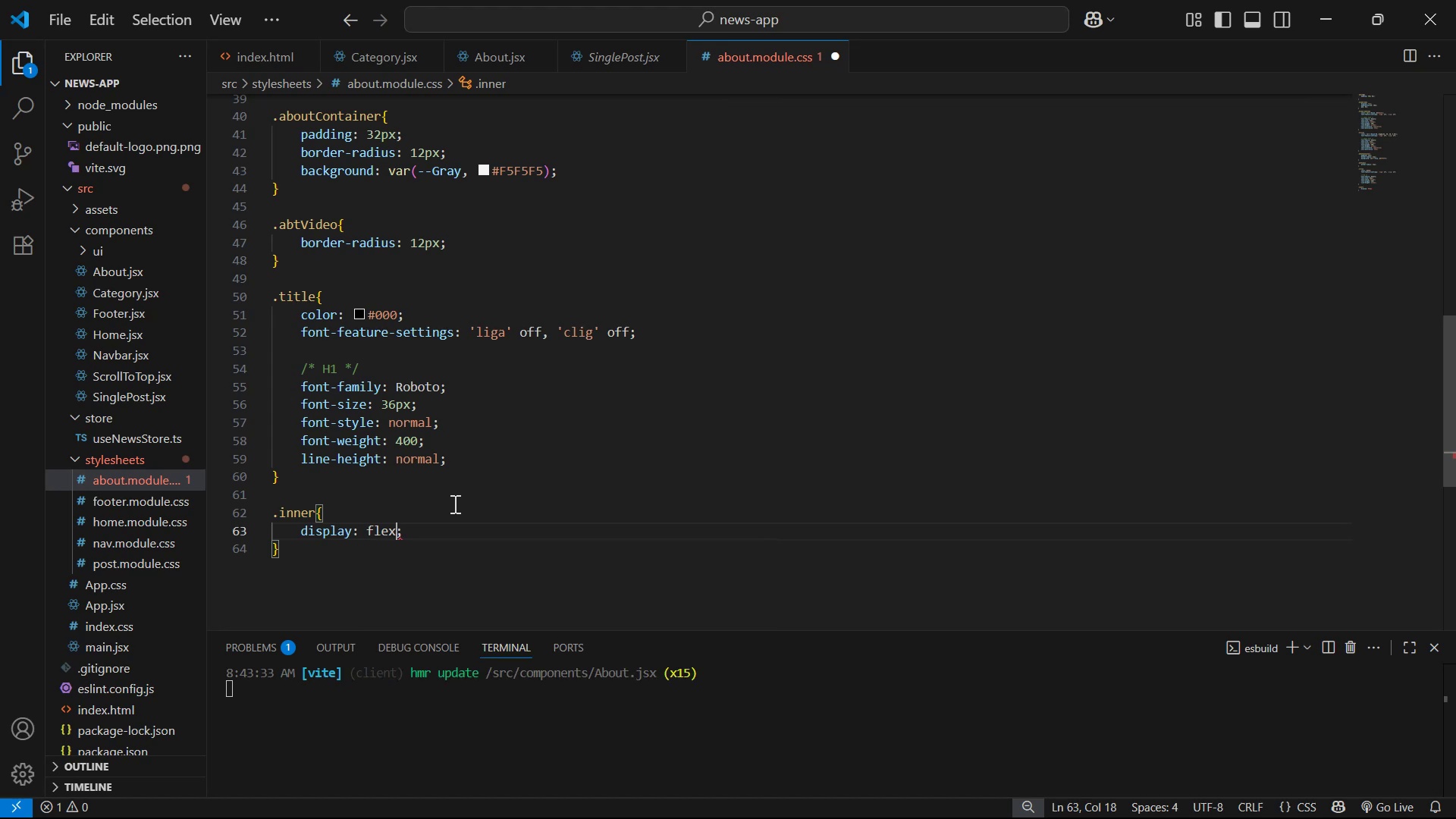 
key(ArrowRight)
 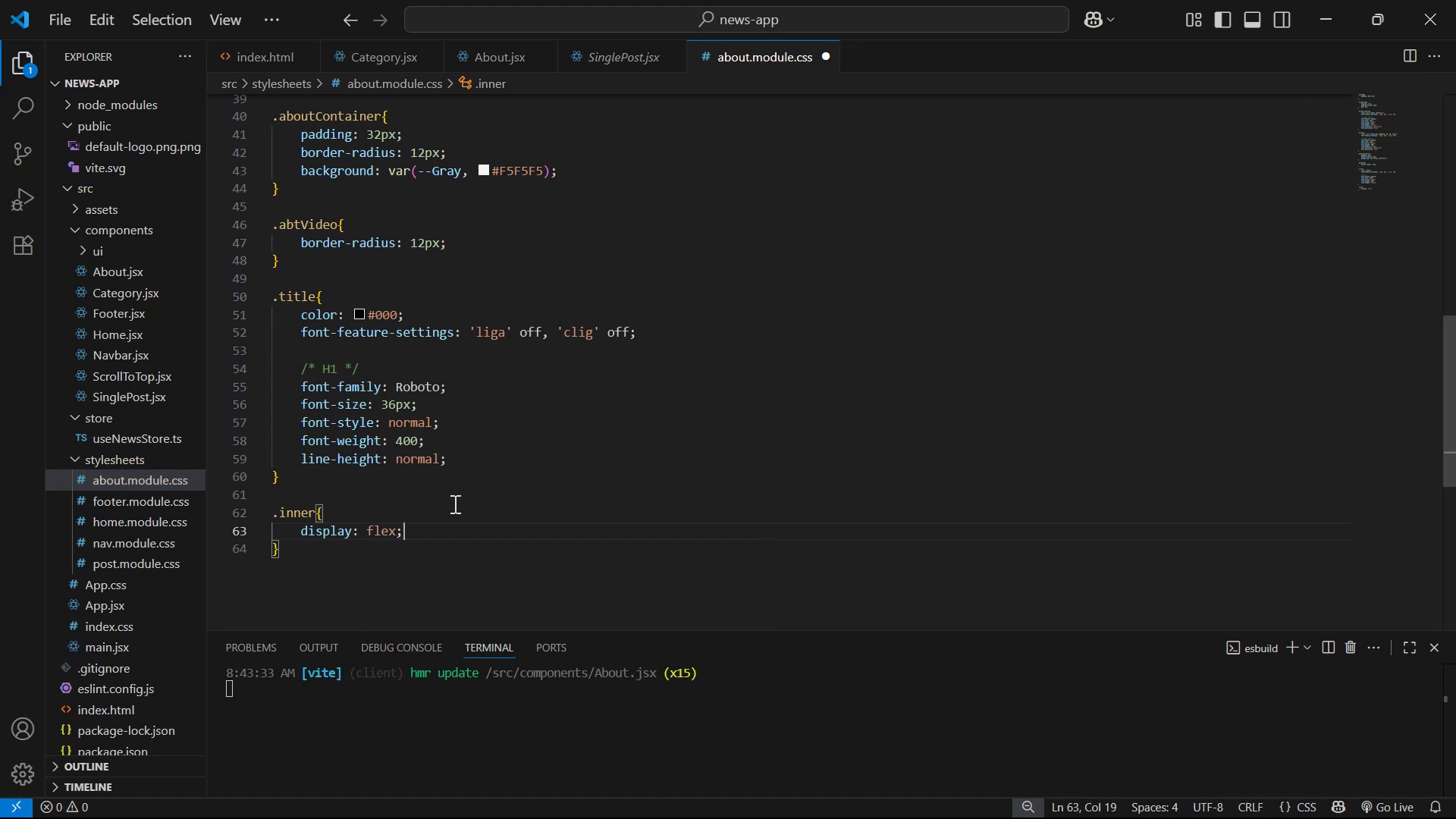 
key(Enter)
 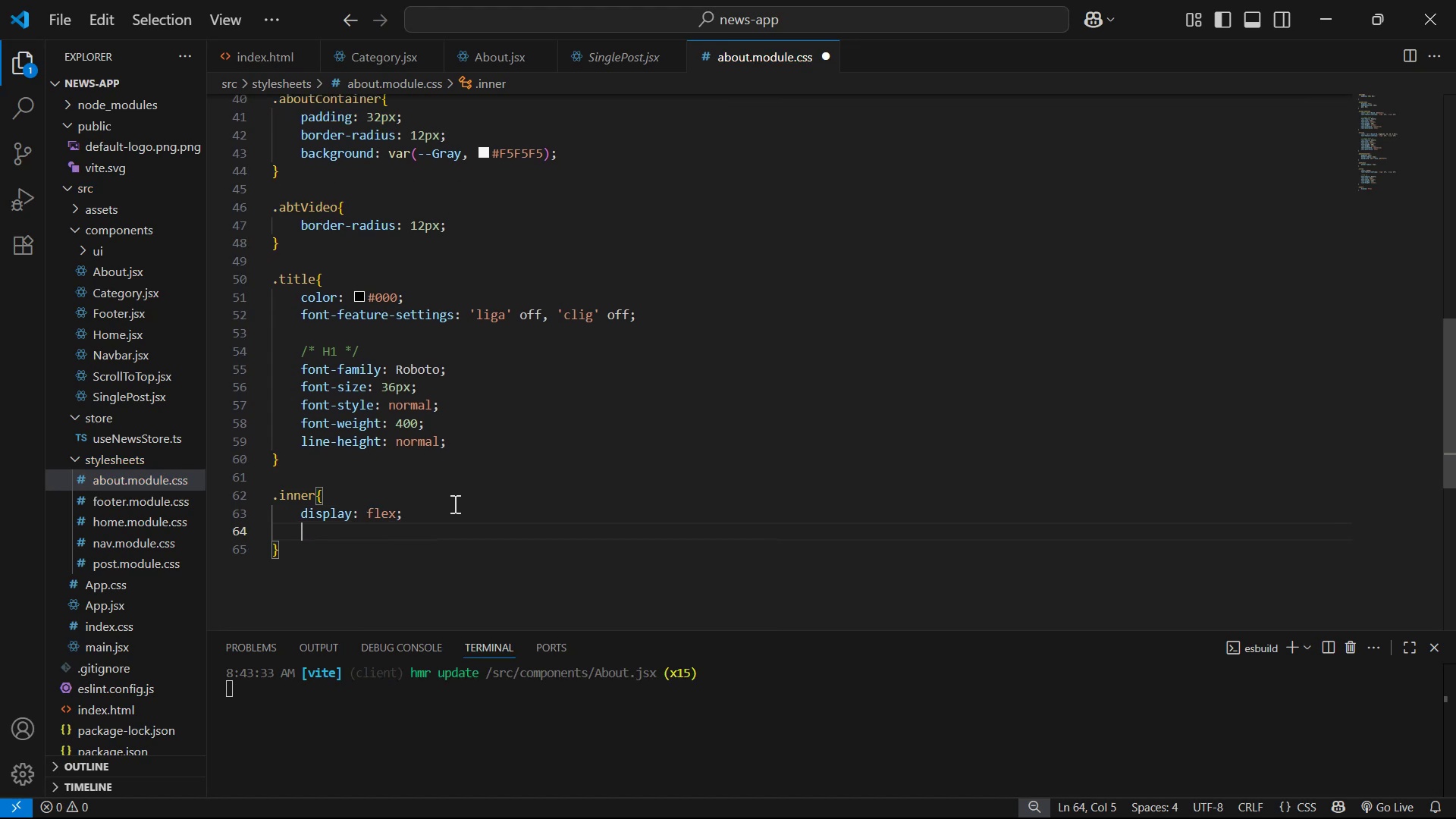 
type(al)
 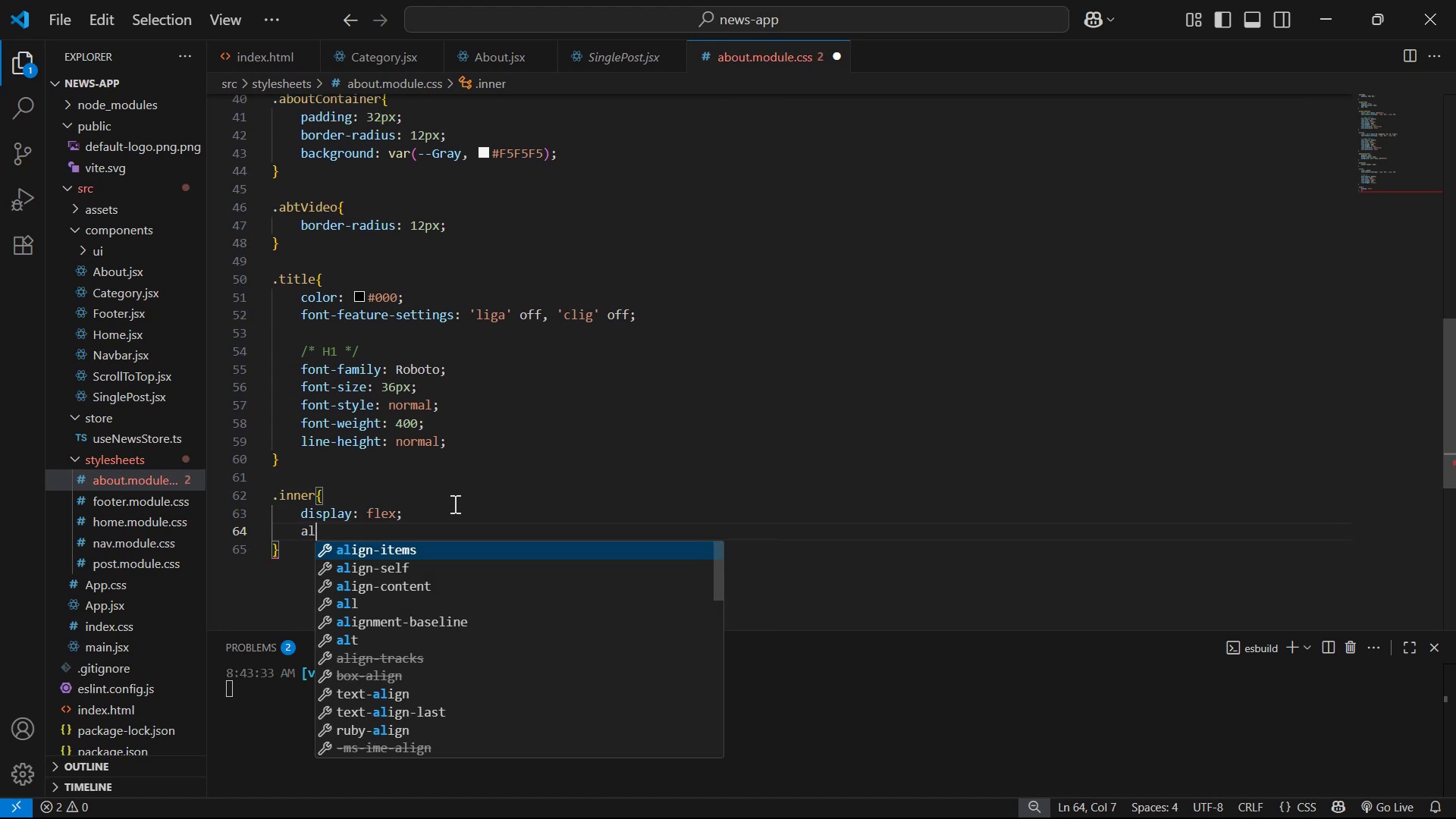 
key(Enter)
 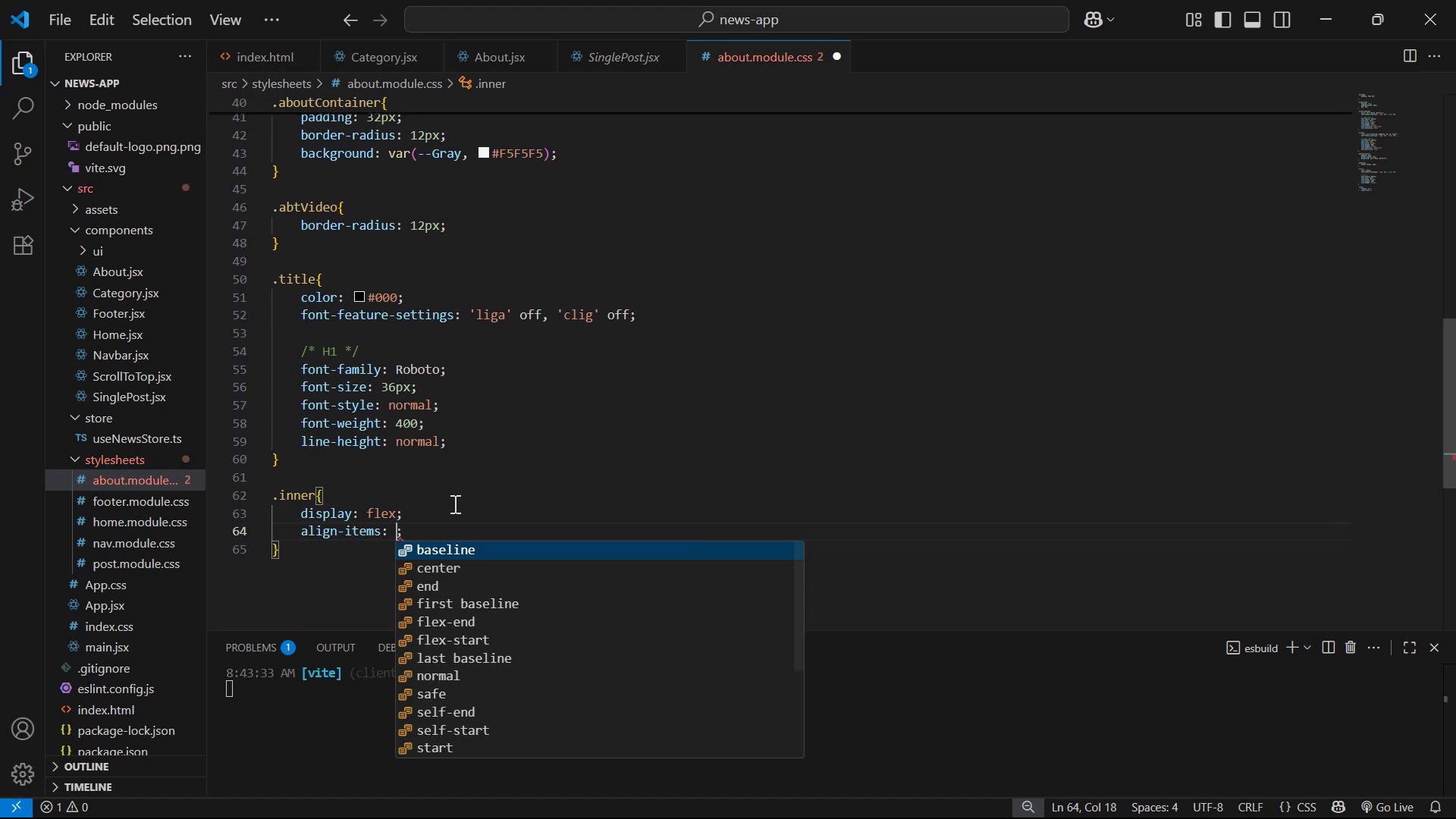 
key(ArrowDown)
 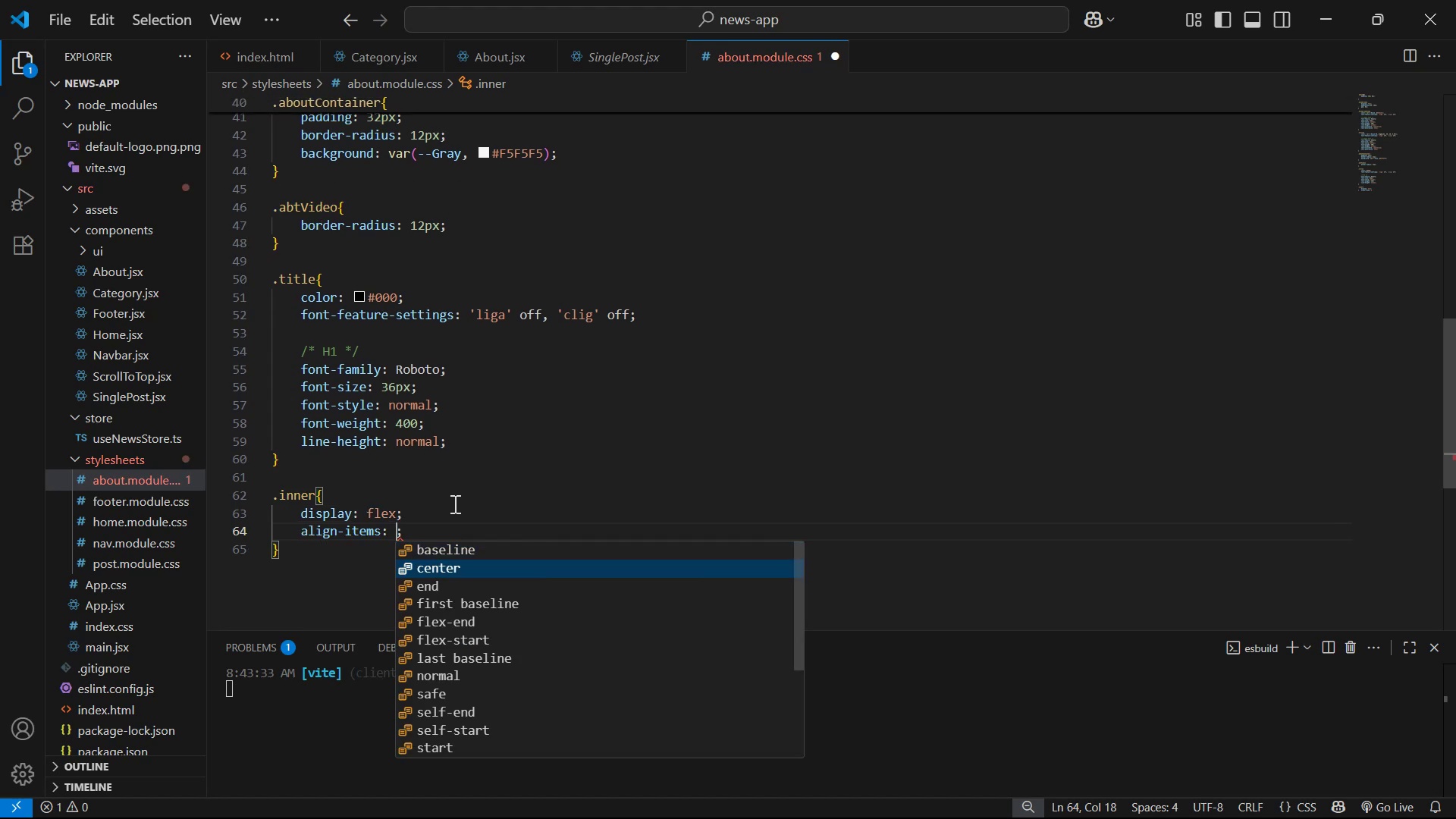 
key(Enter)
 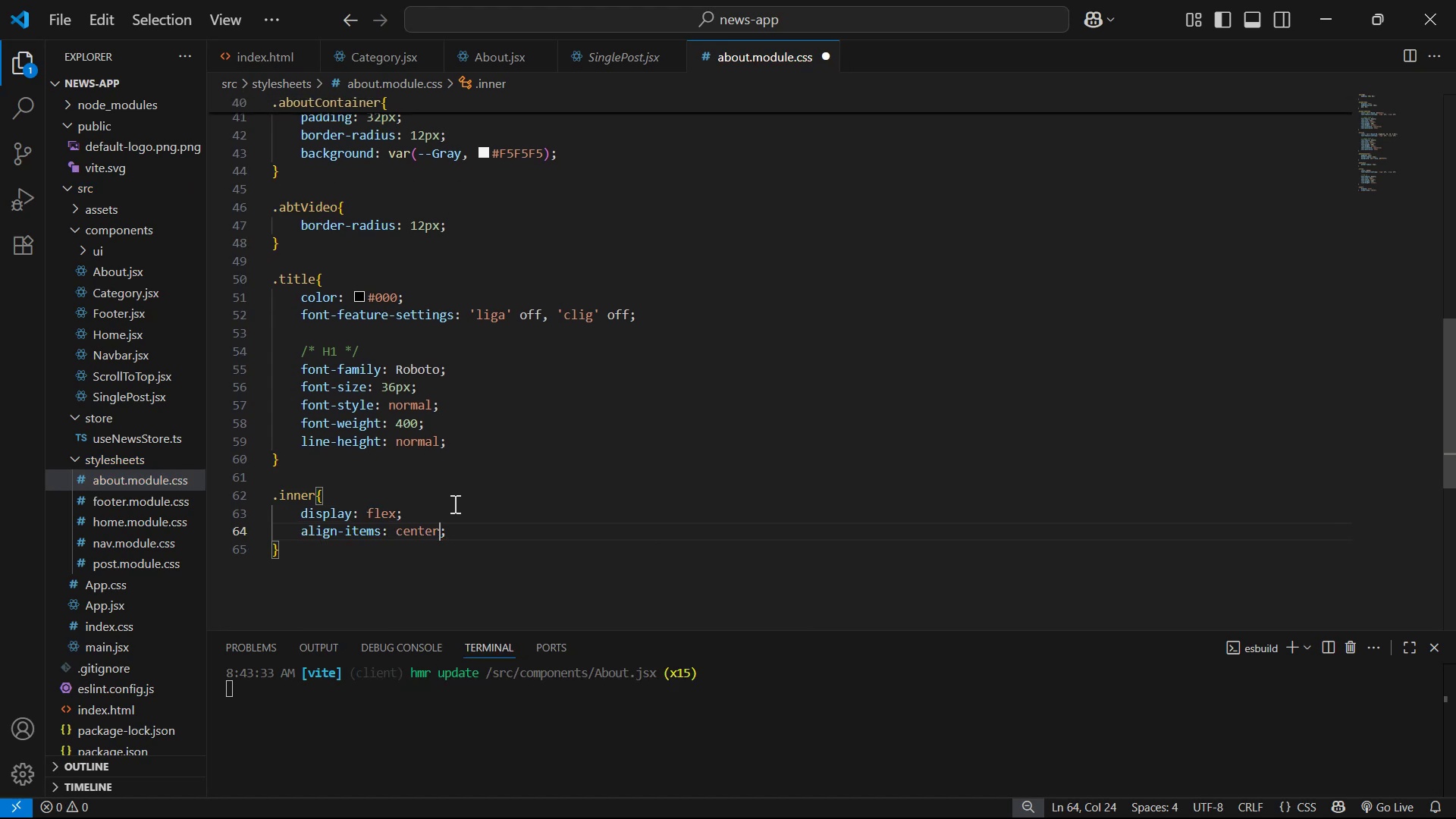 
key(ArrowRight)
 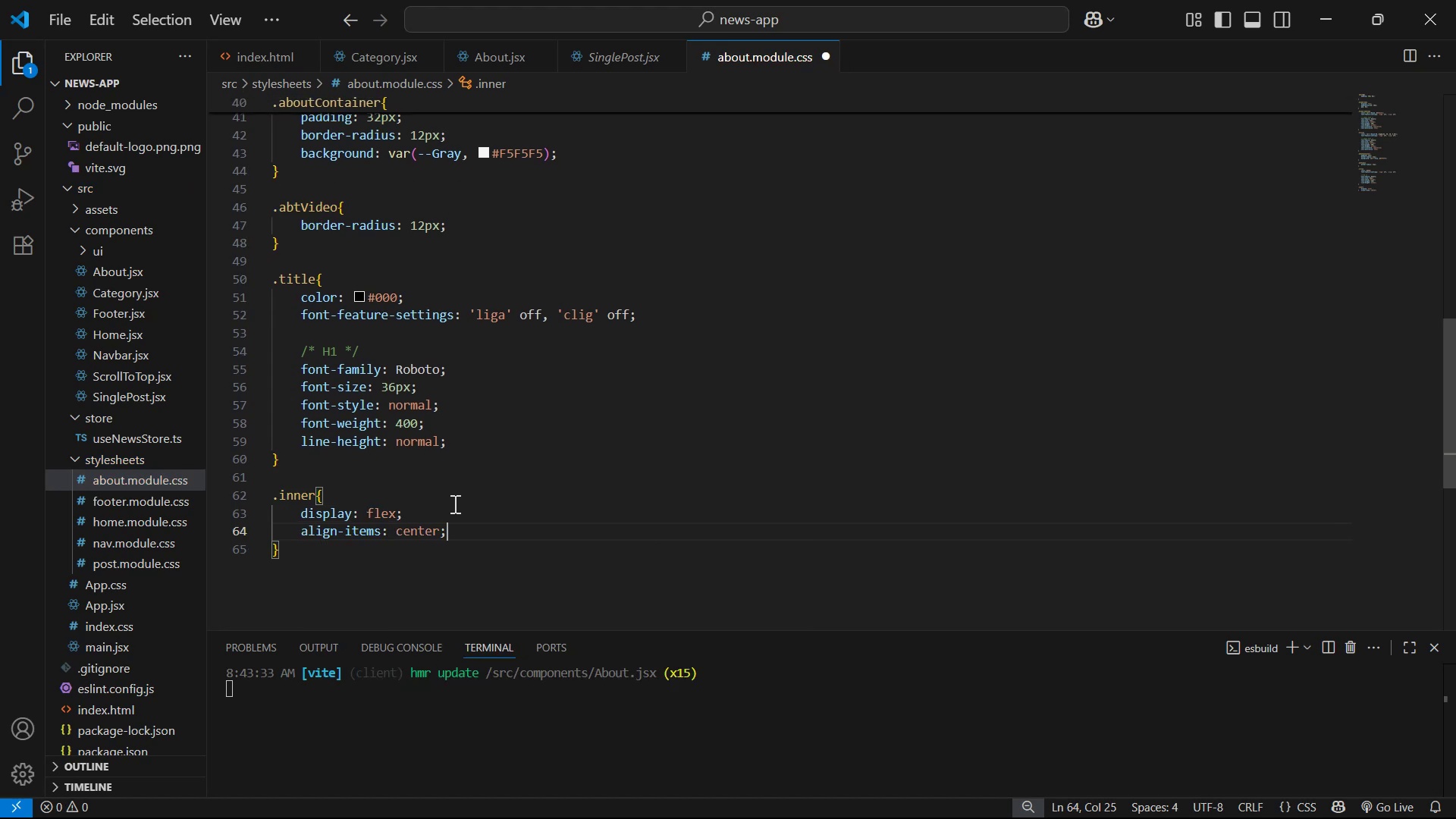 
key(Enter)
 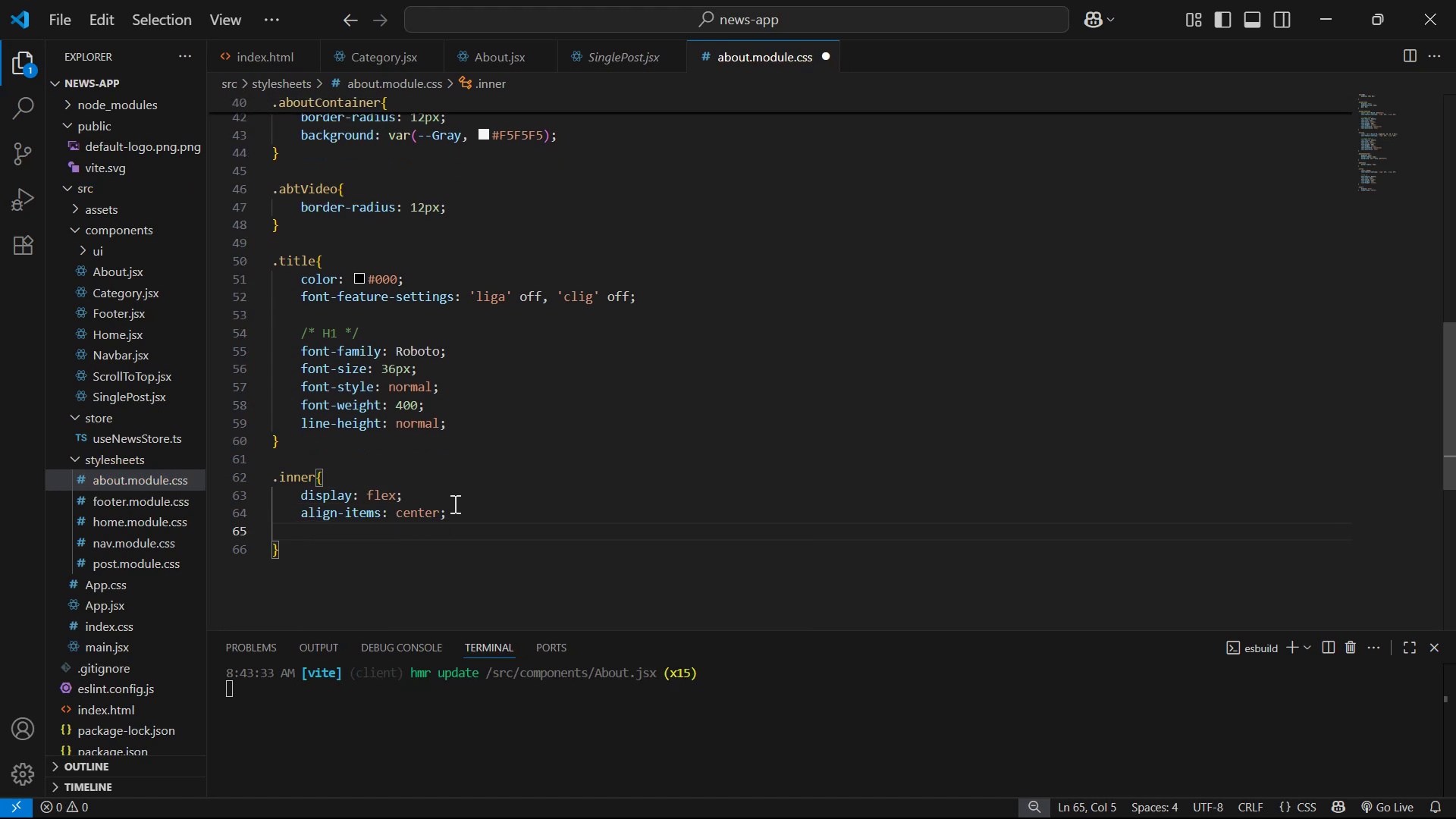 
type(jus)
 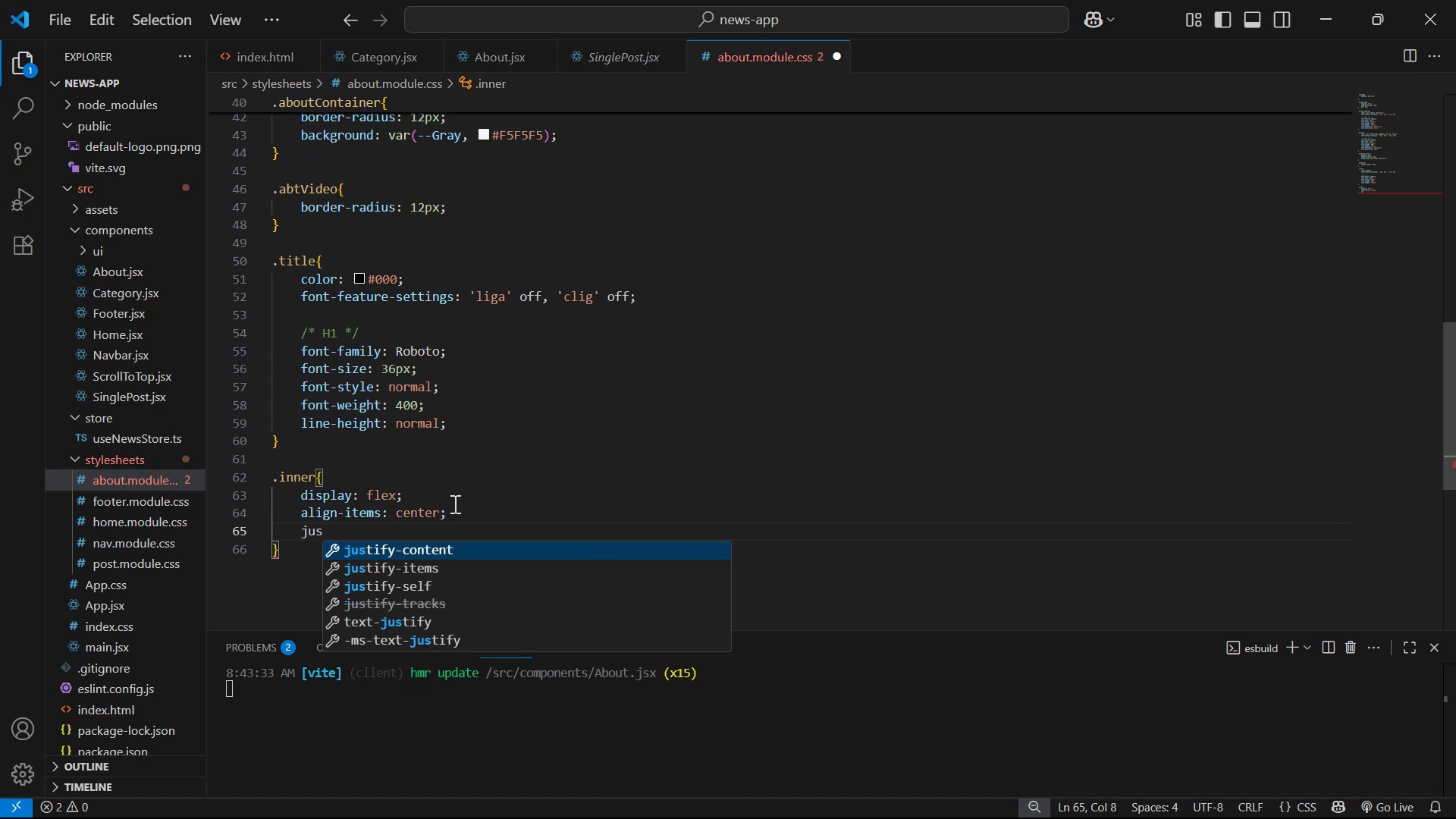 
key(Enter)
 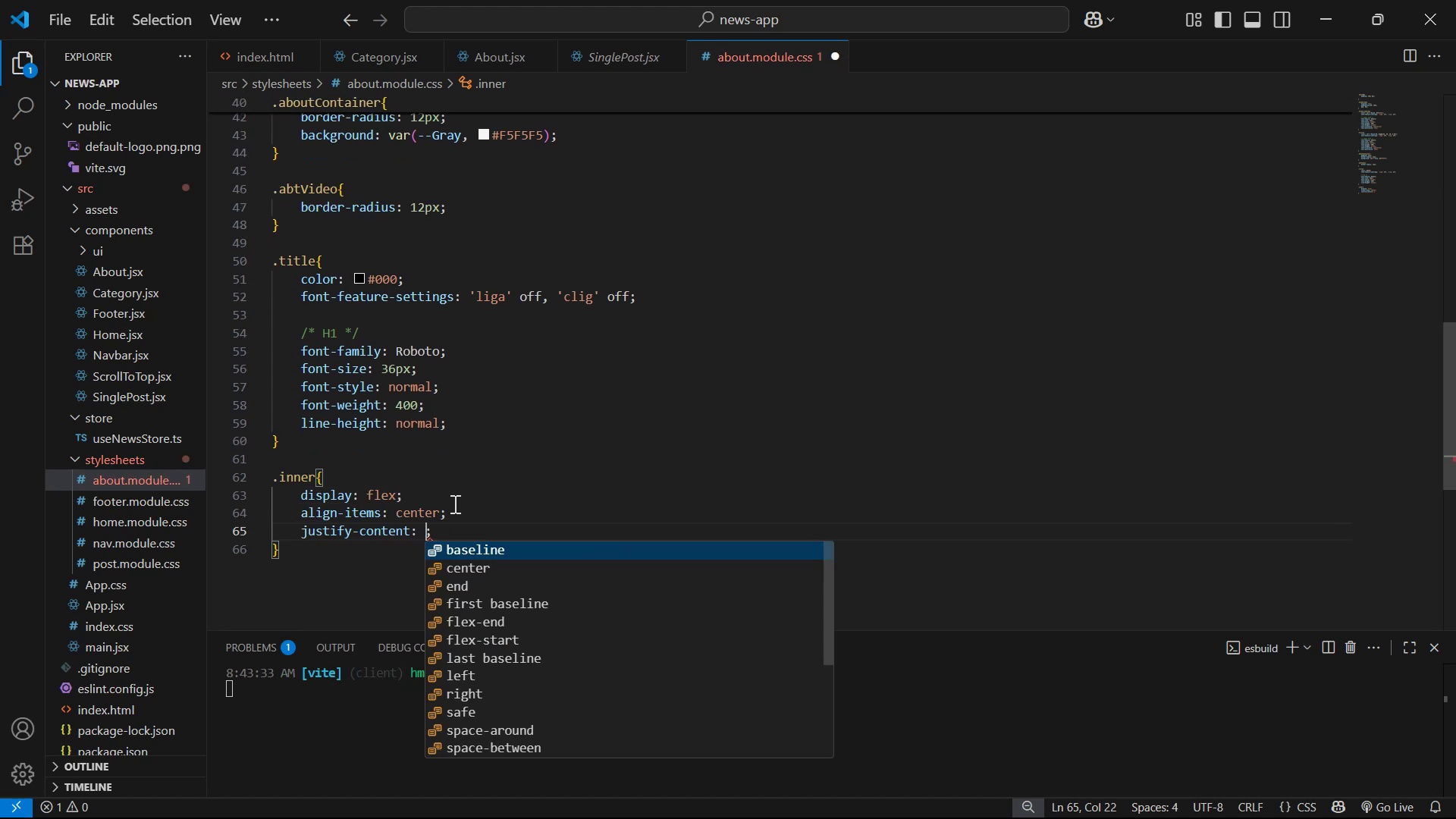 
key(S)
 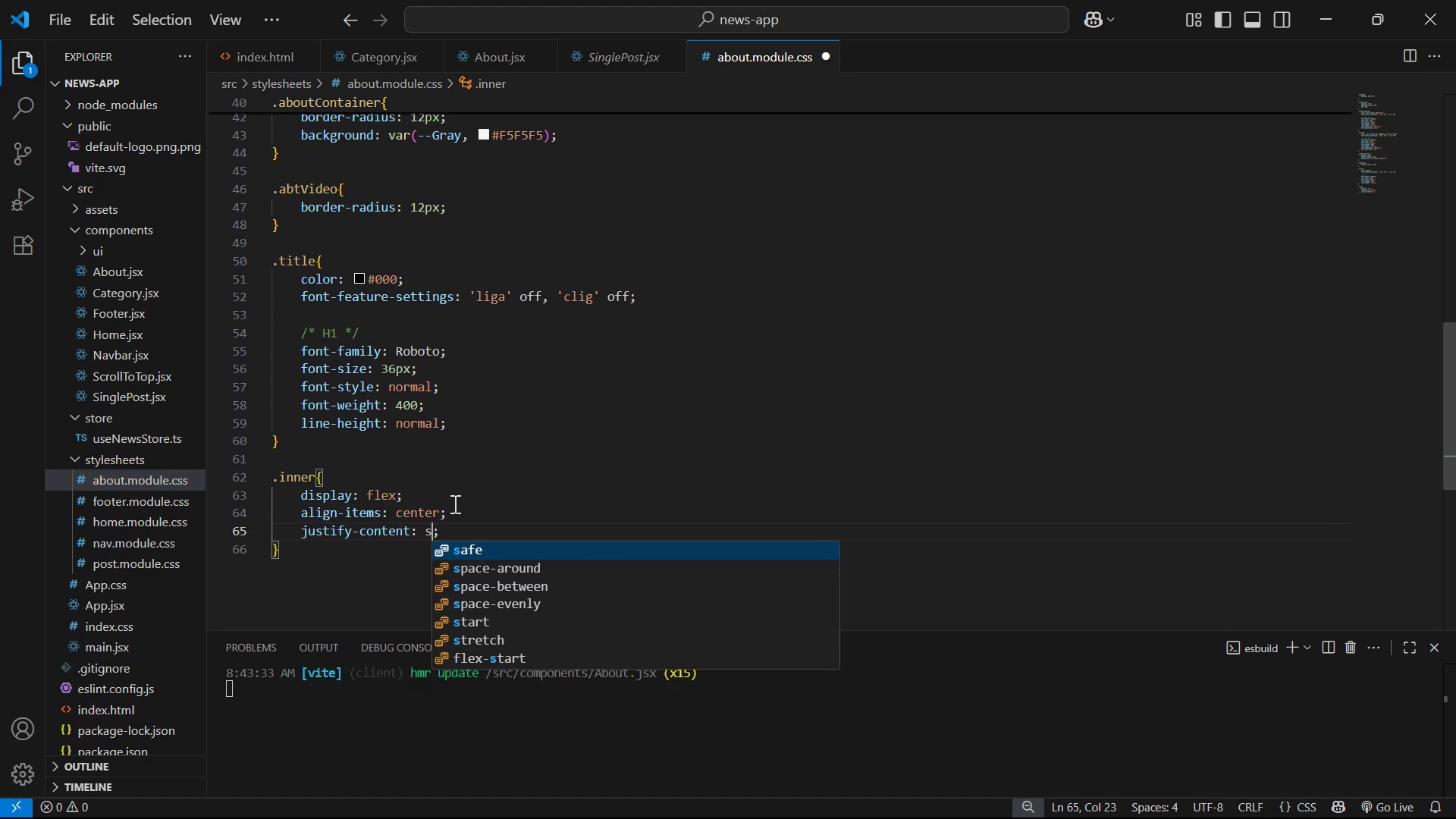 
key(ArrowDown)
 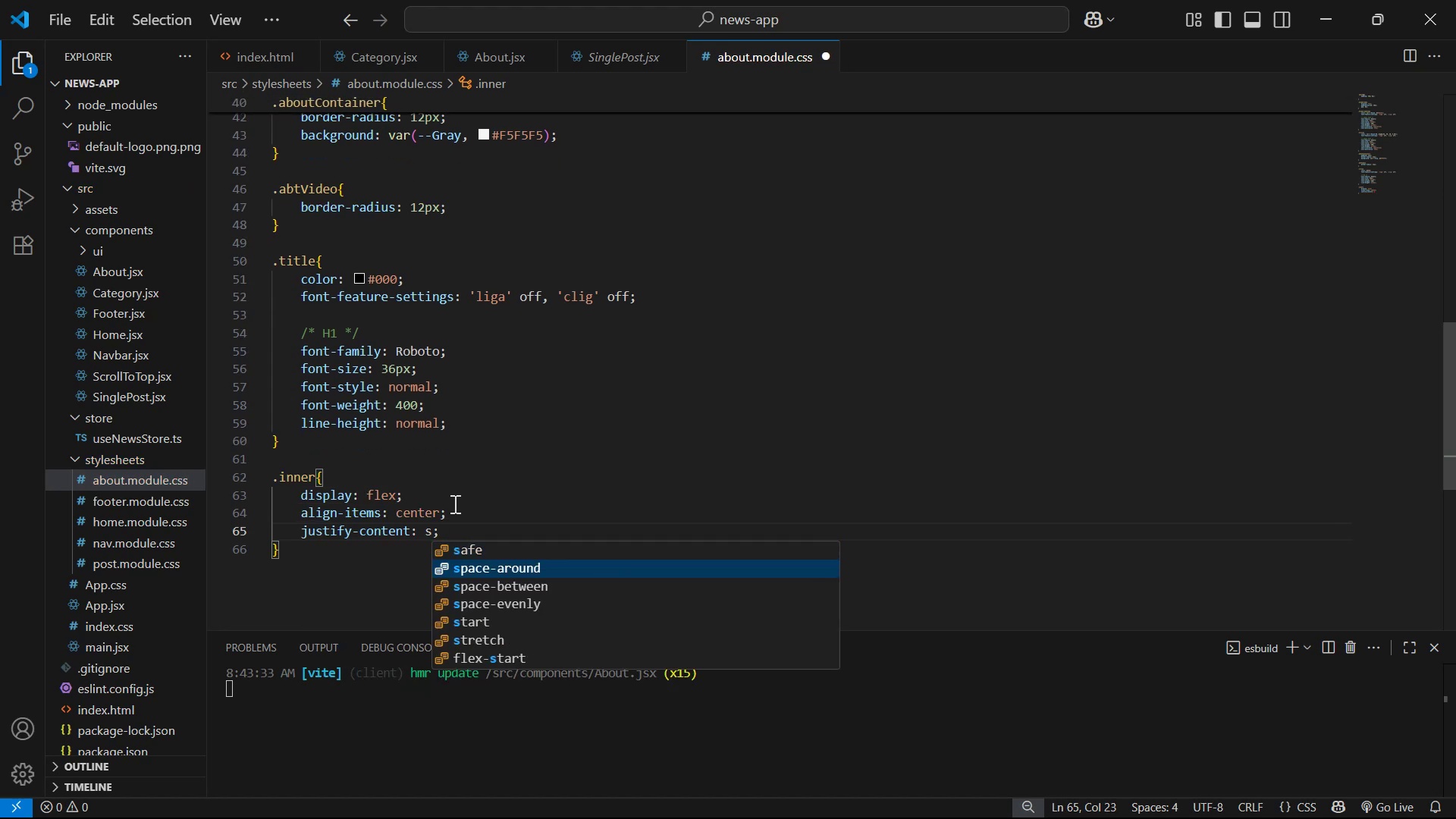 
key(ArrowDown)
 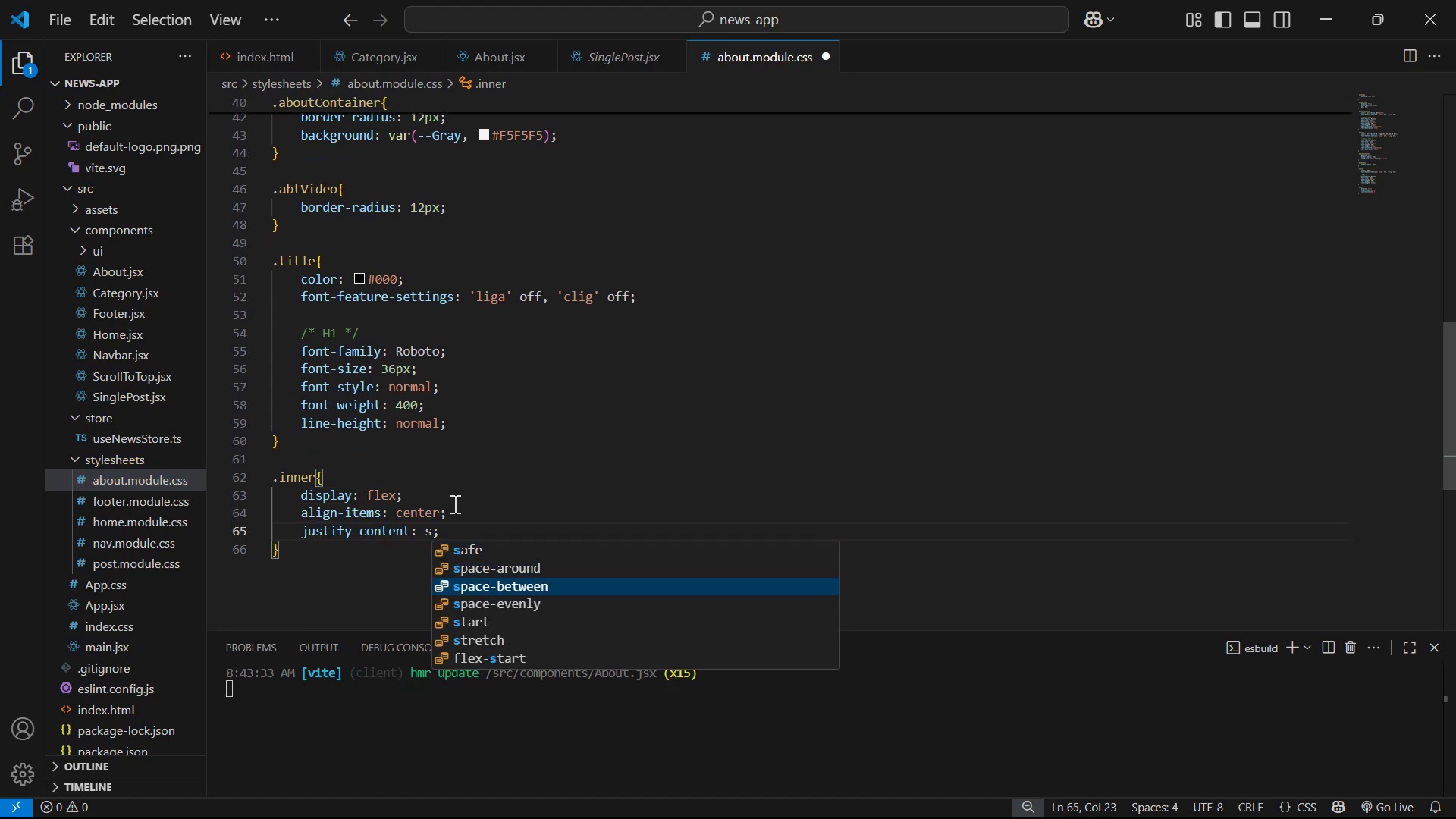 
key(Enter)
 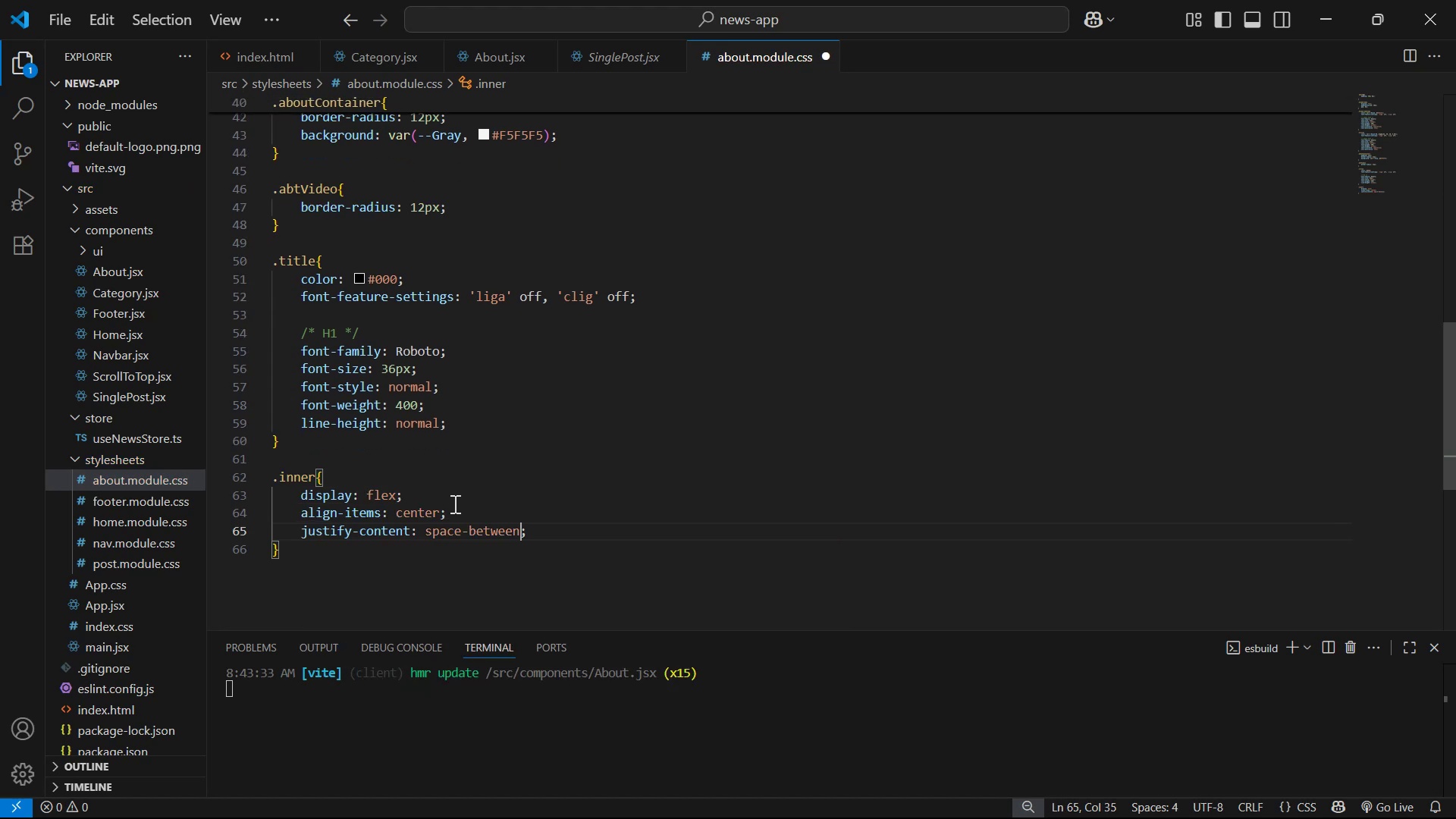 
key(Control+S)
 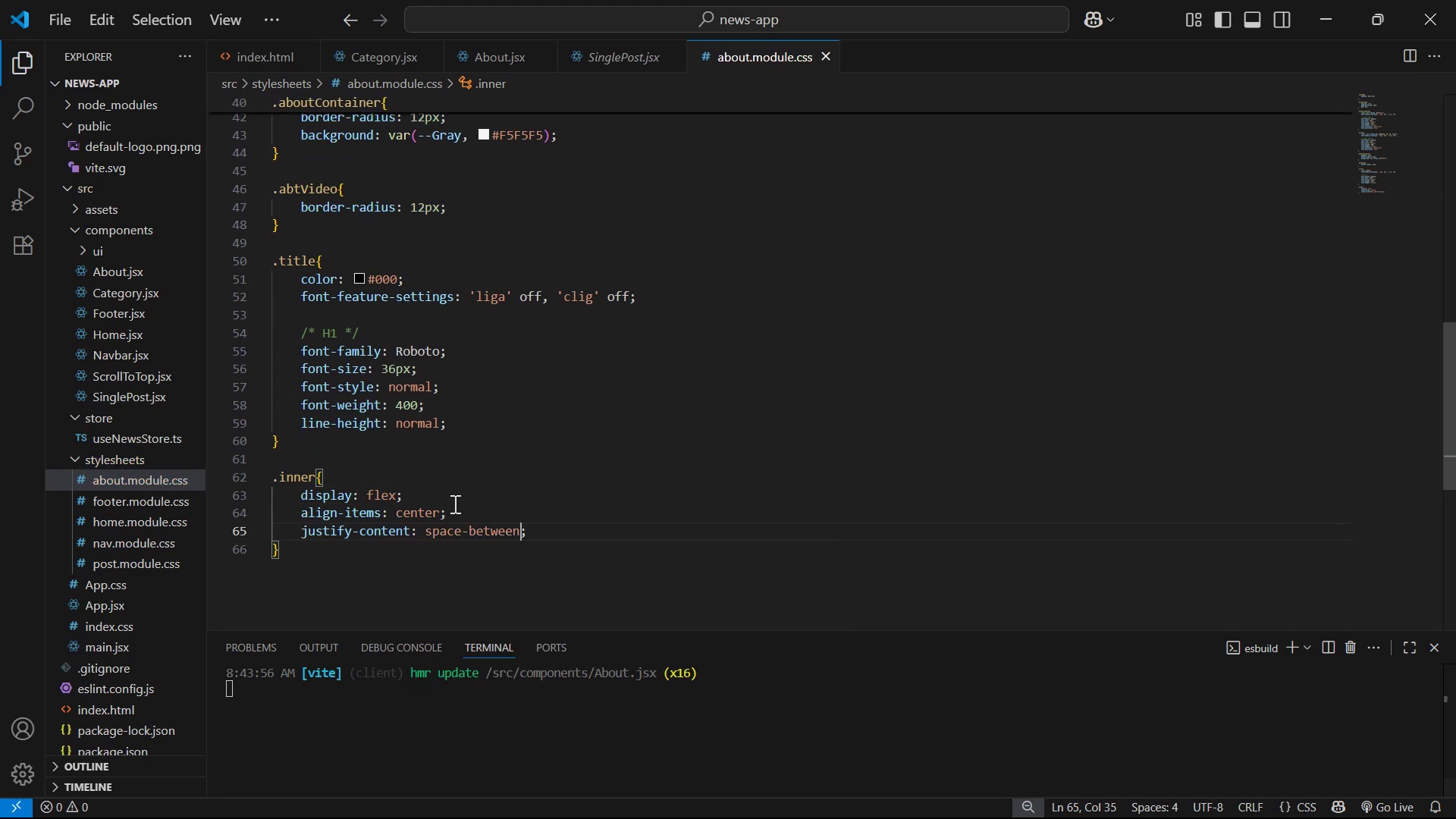 
key(ArrowRight)
 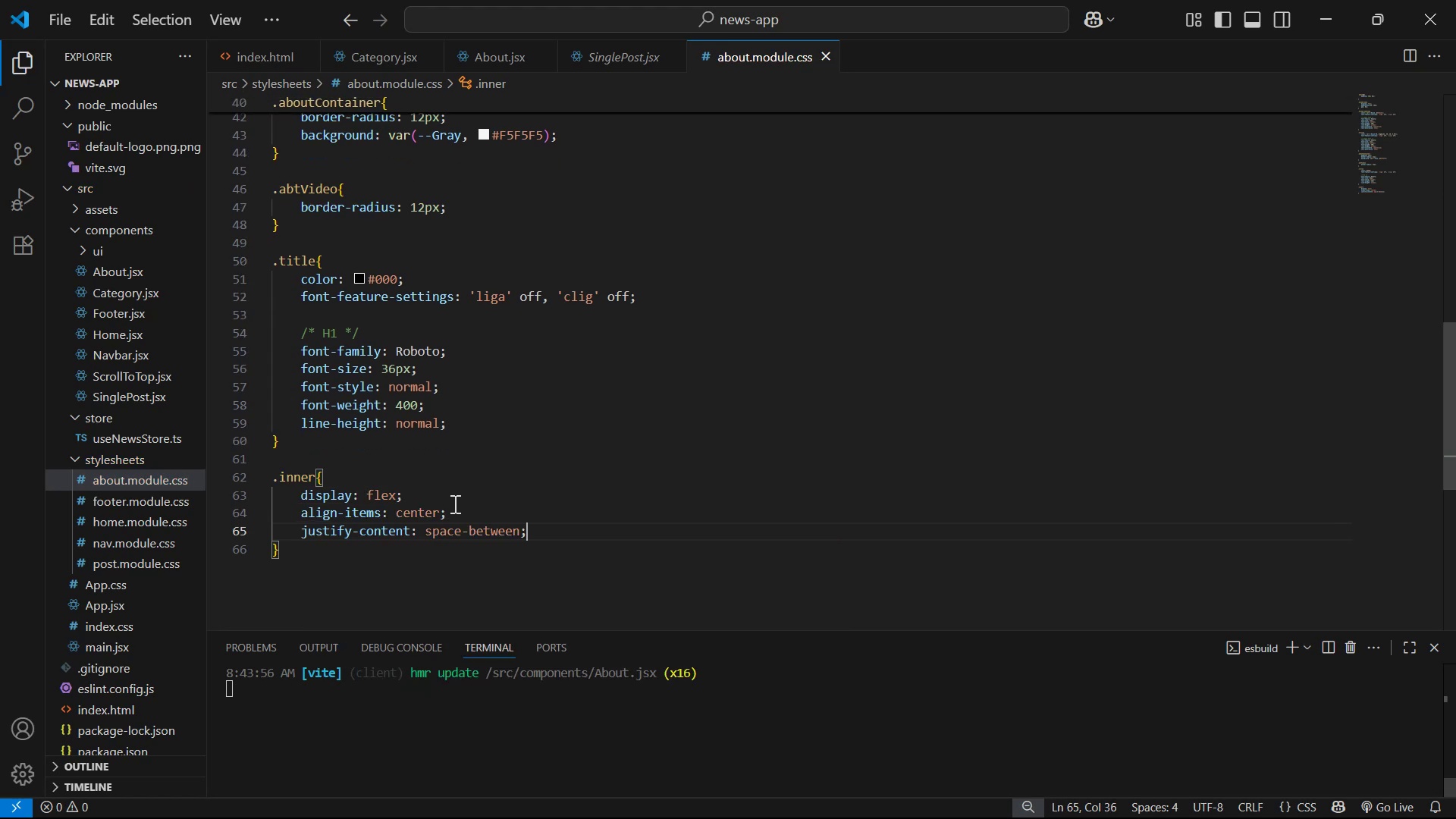 
key(Alt+Tab)
 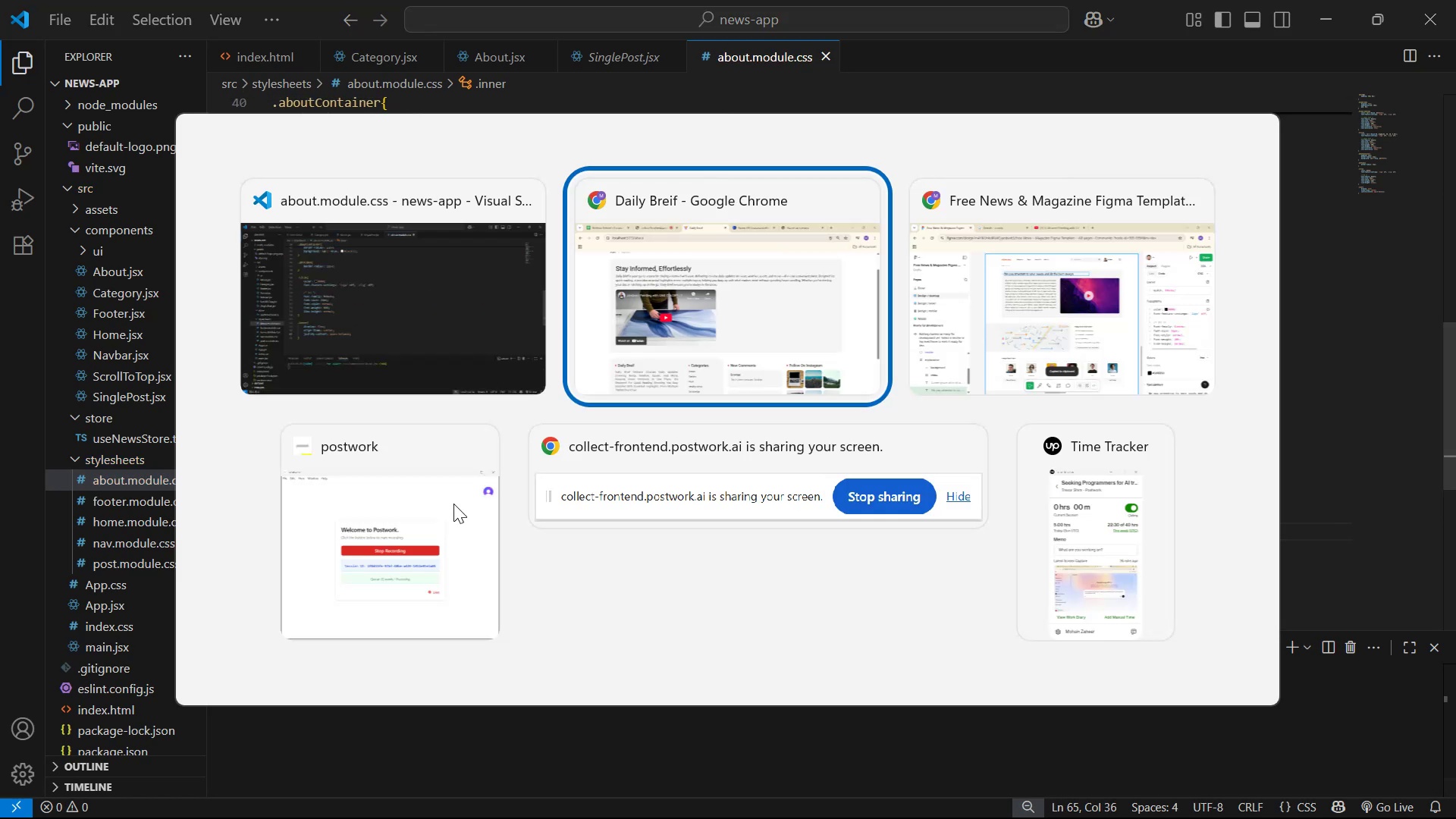 
key(Alt+Tab)
 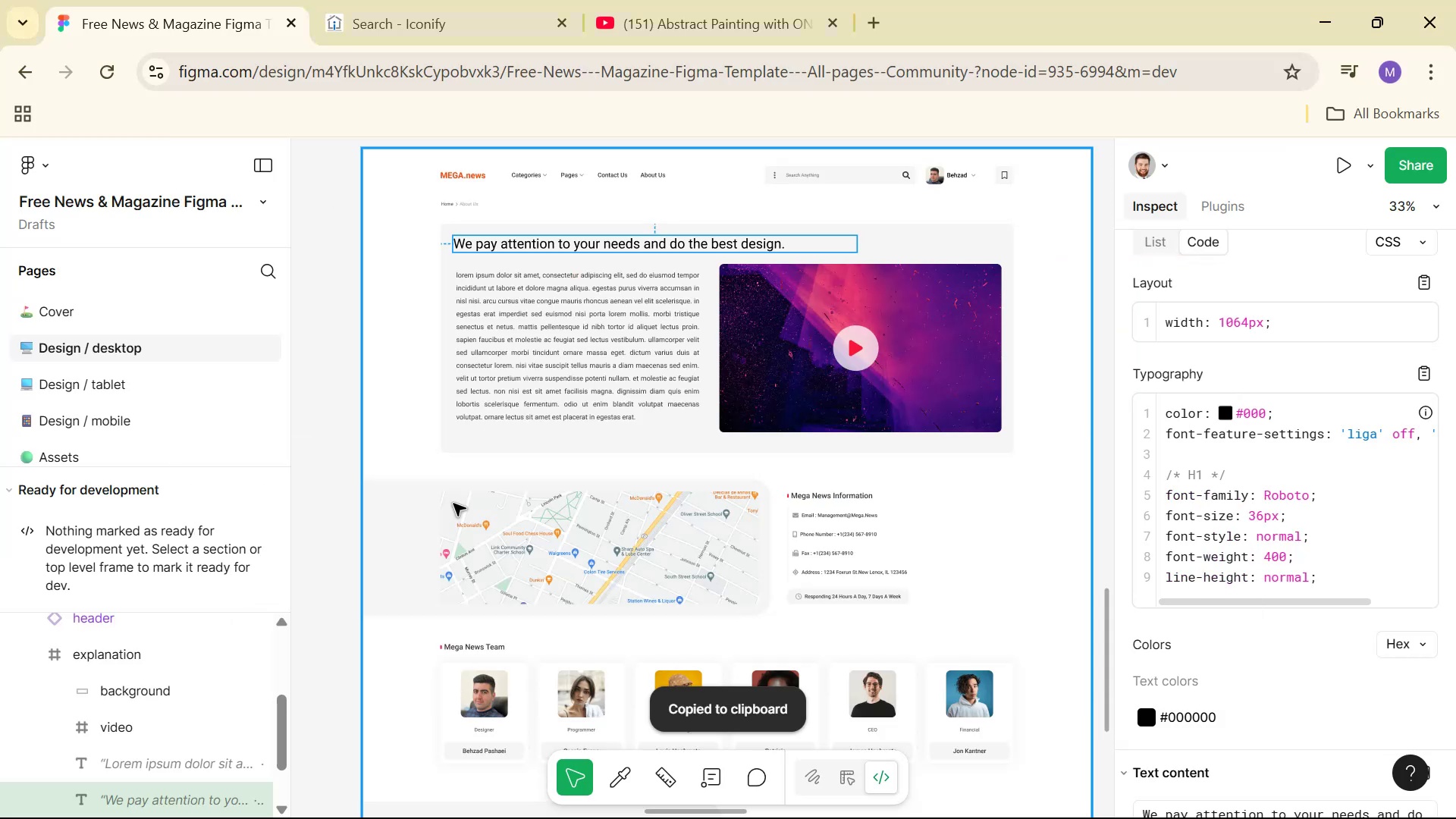 
key(Alt+Tab)
 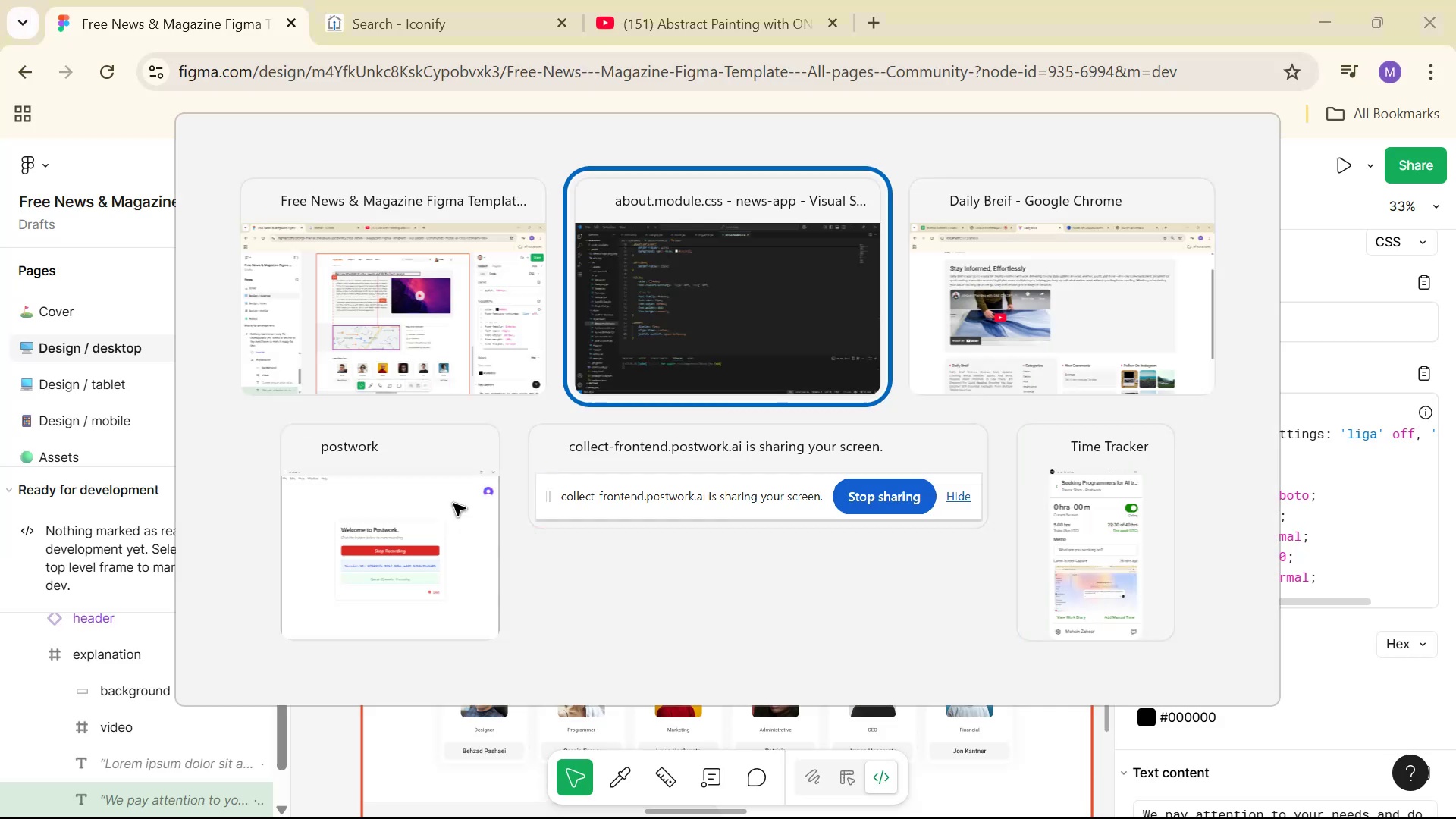 
key(Alt+Tab)
 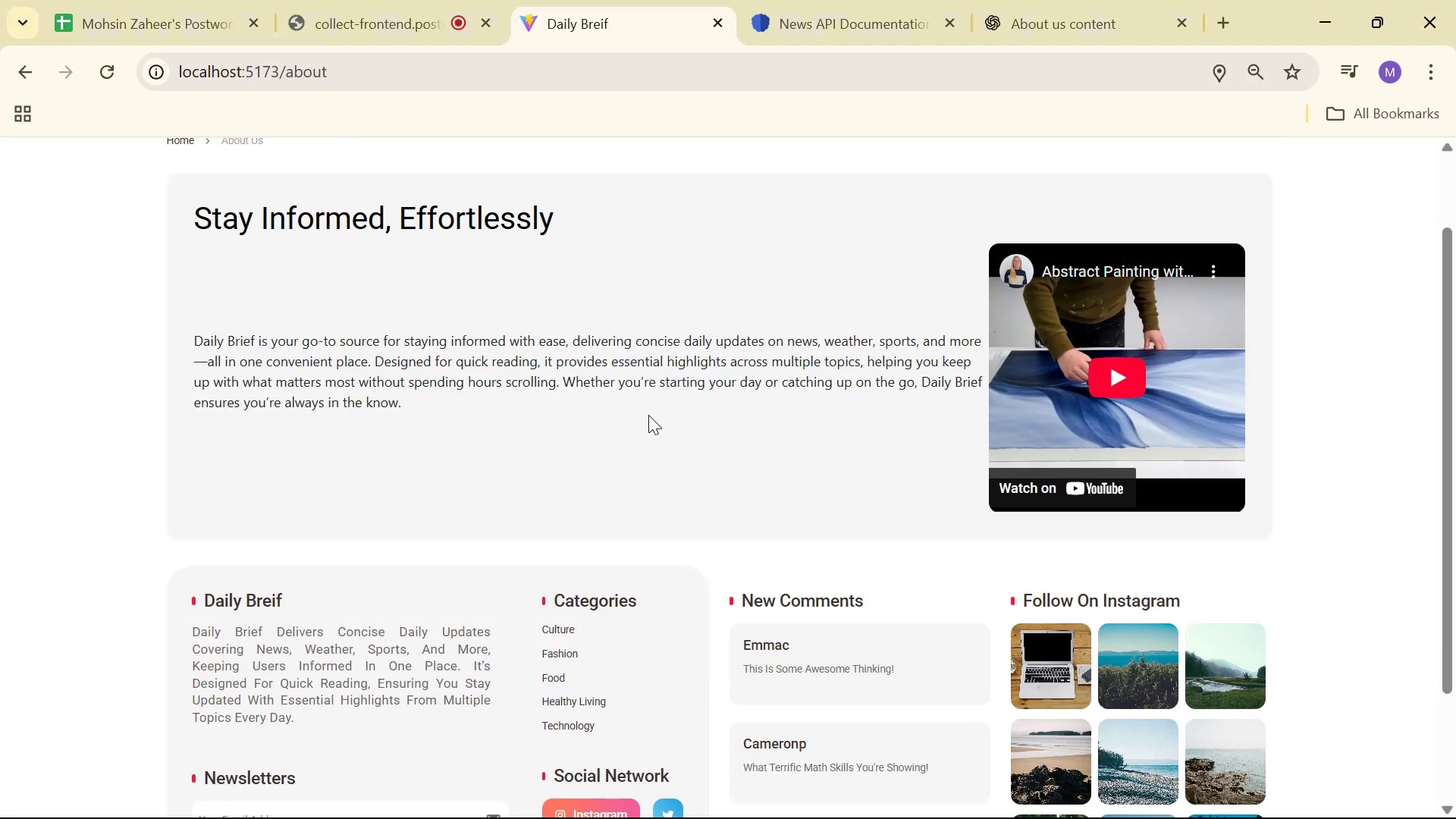 
key(Alt+AltLeft)
 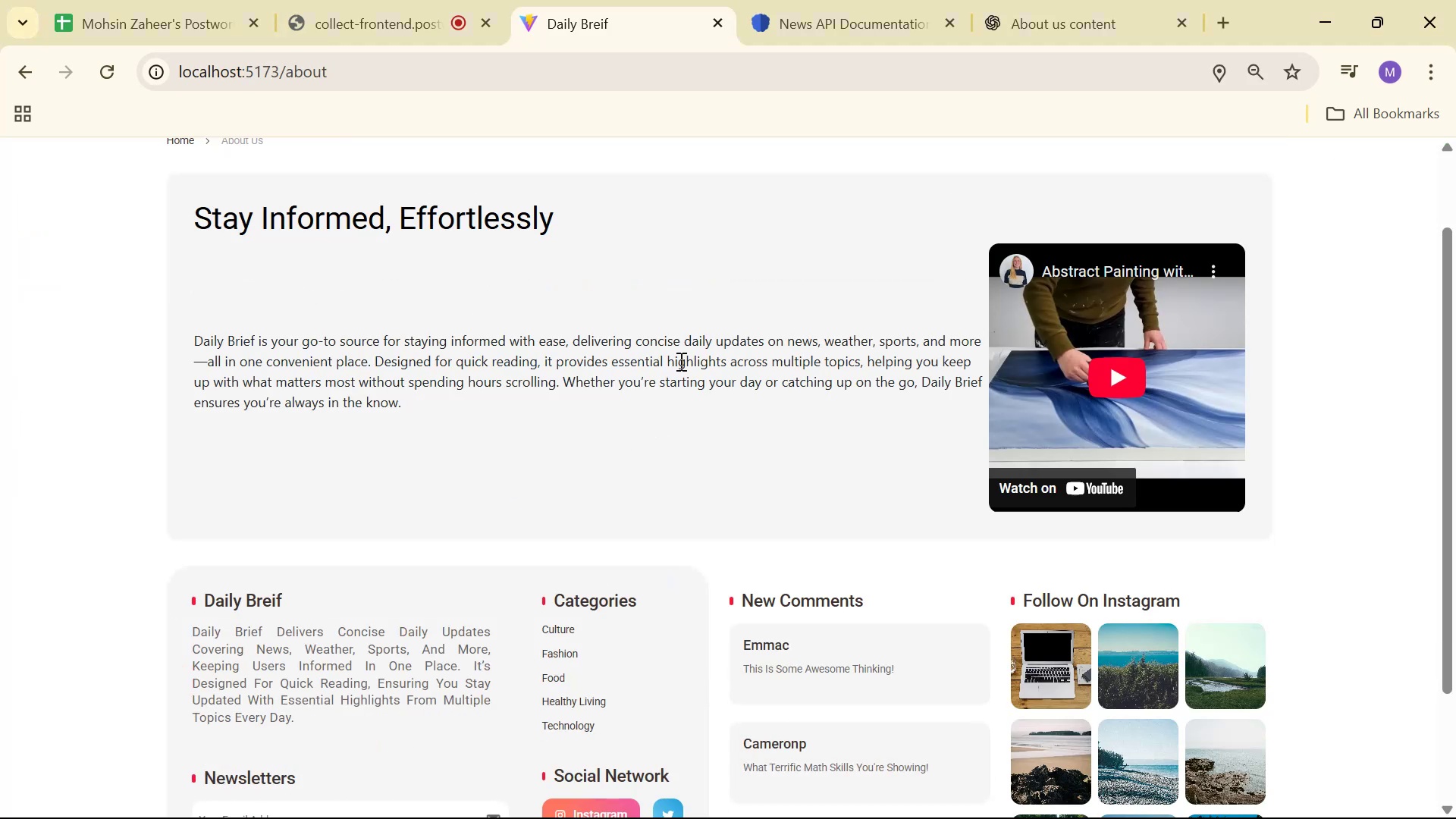 
key(Alt+Tab)
 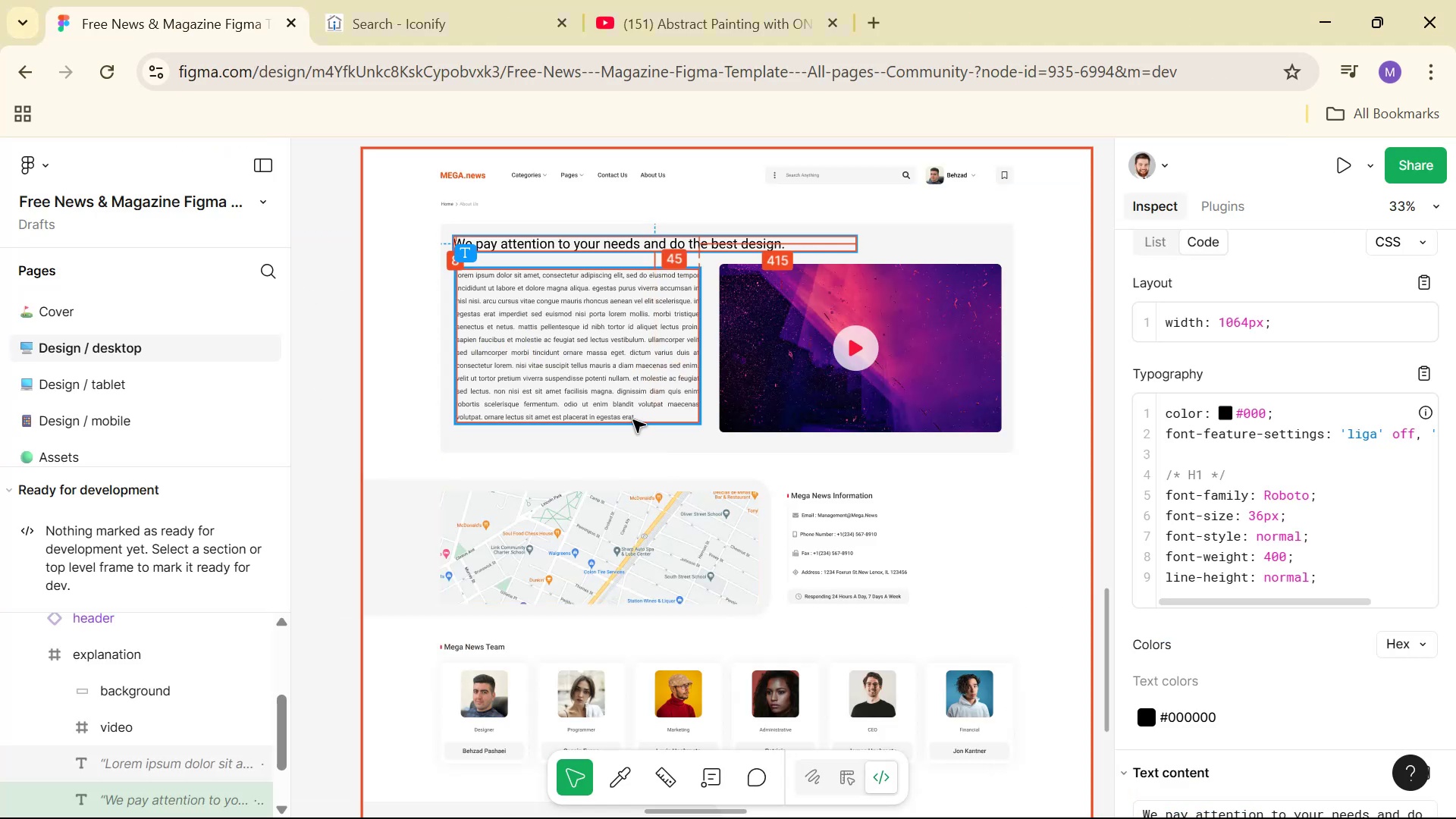 
key(Alt+Tab)
 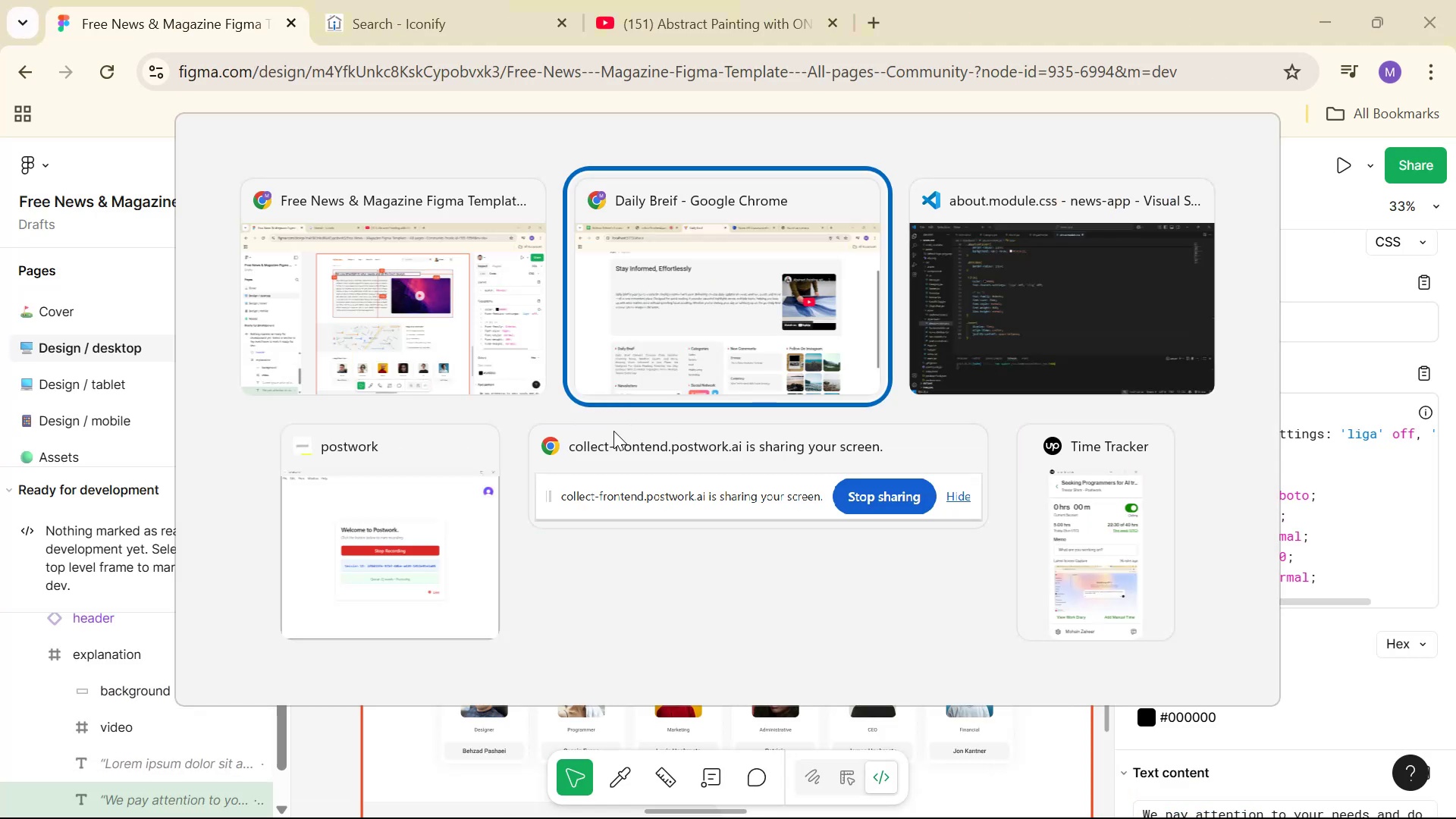 
key(Alt+Tab)
 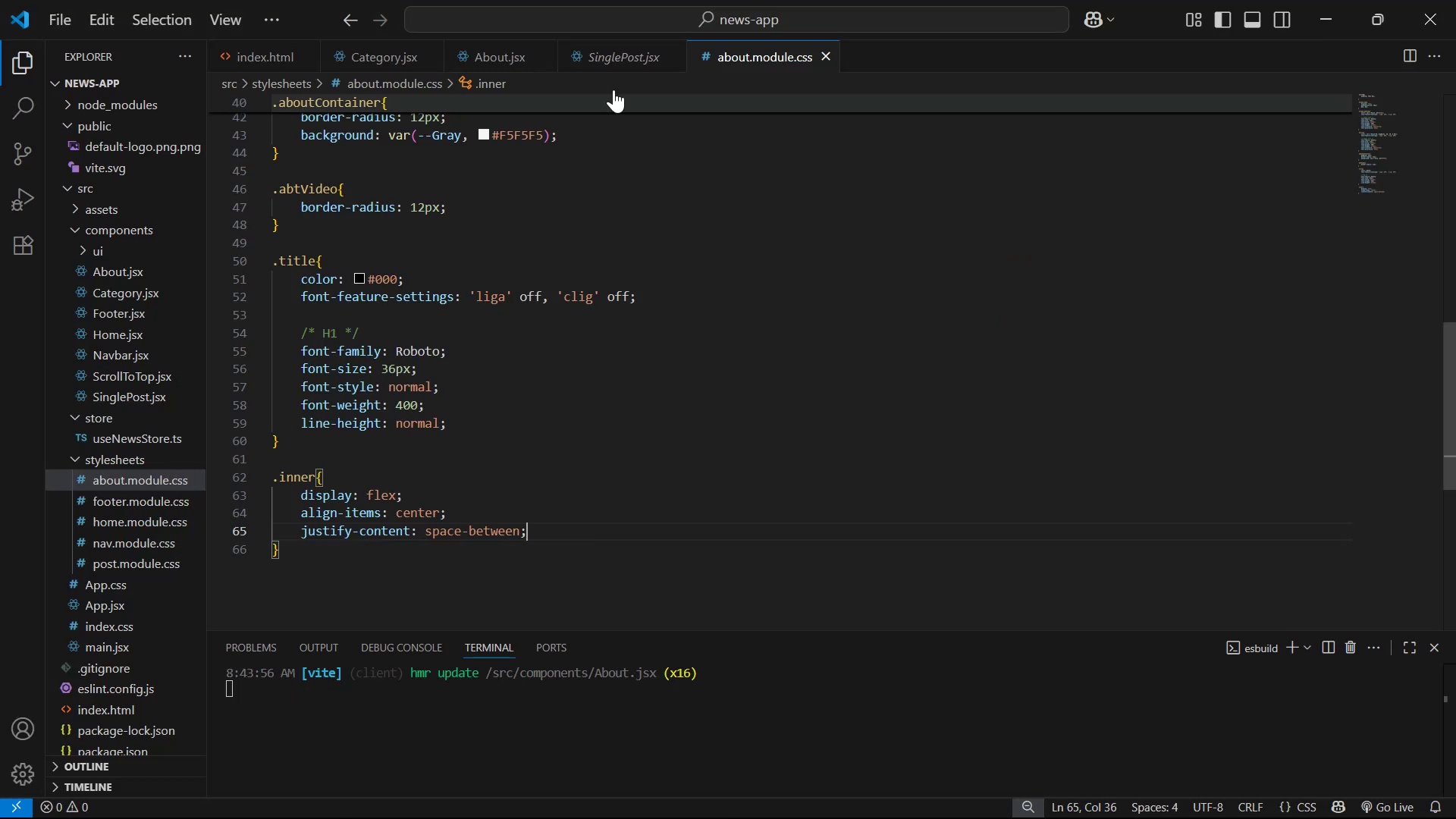 
left_click([622, 48])
 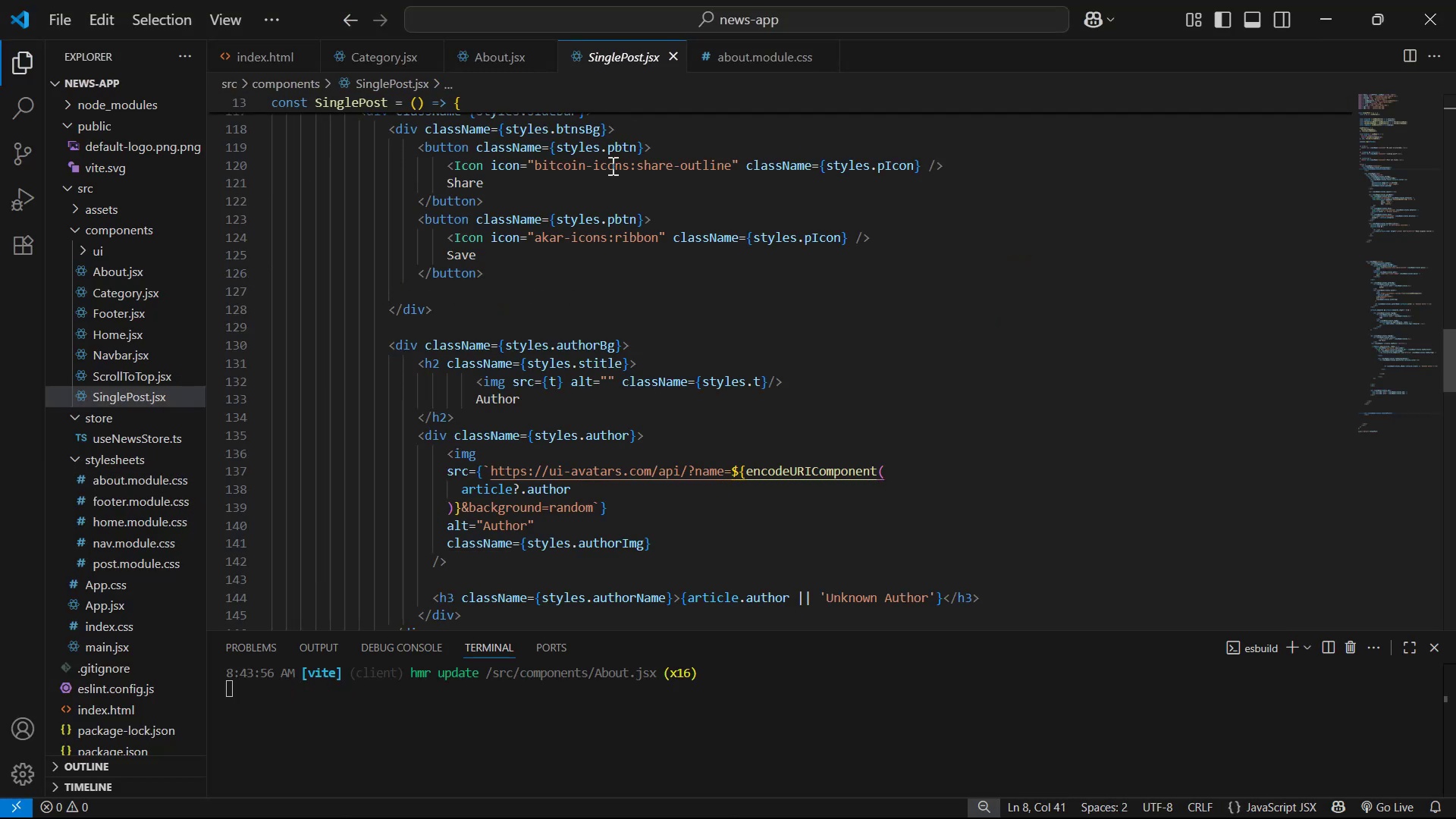 
scroll: coordinate [650, 443], scroll_direction: down, amount: 1.0
 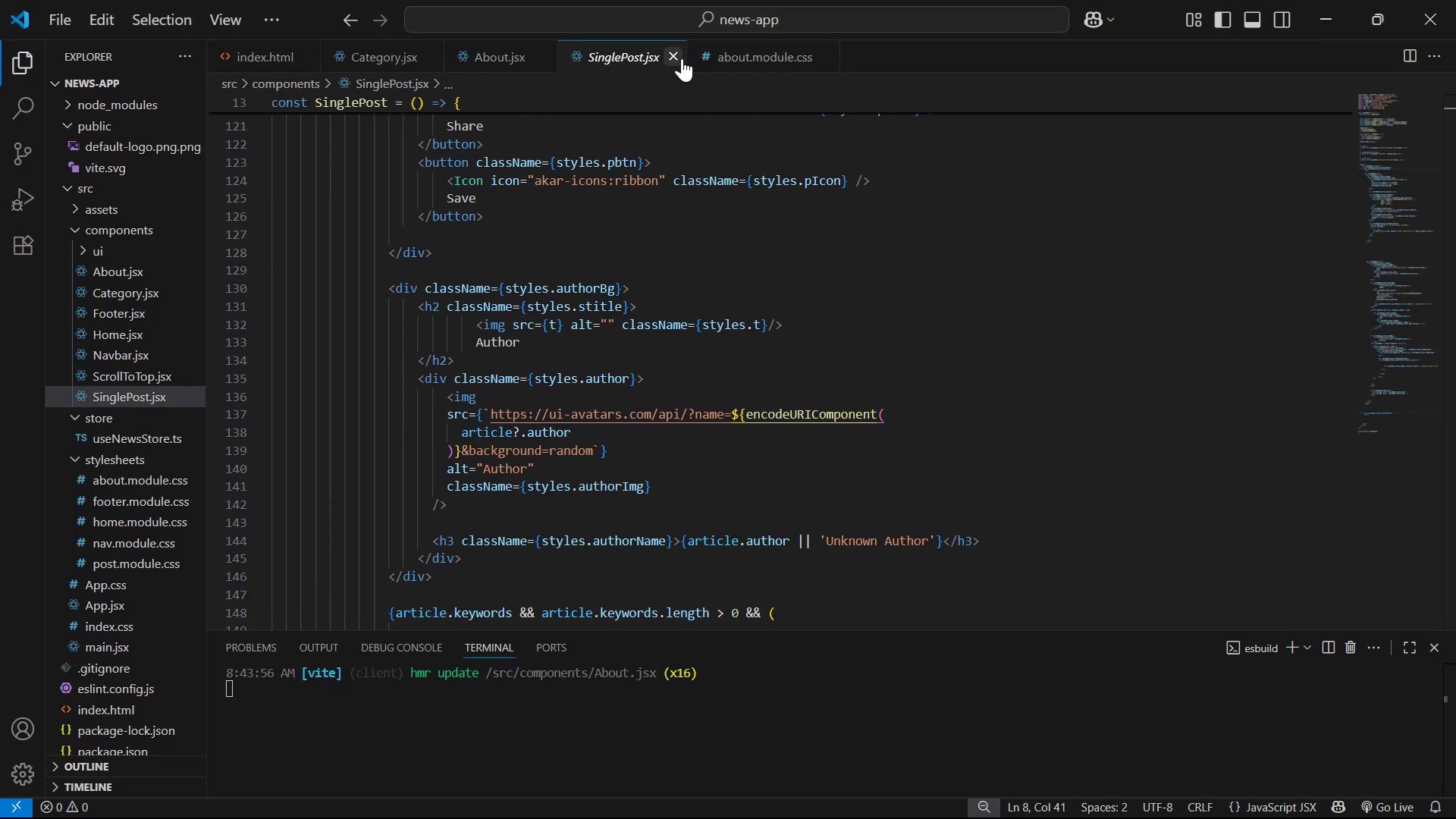 
double_click([462, 49])
 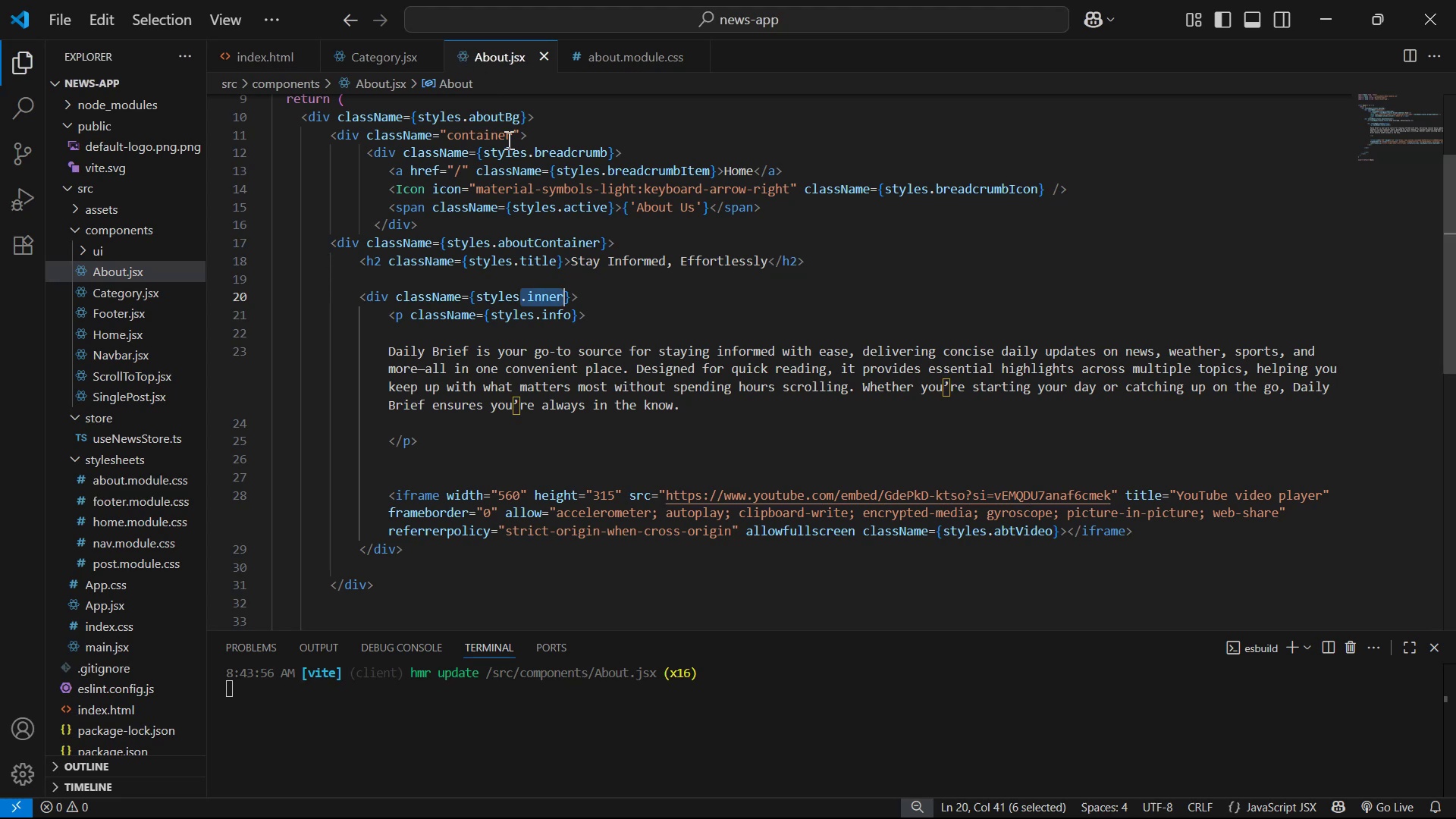 
scroll: coordinate [608, 330], scroll_direction: down, amount: 2.0
 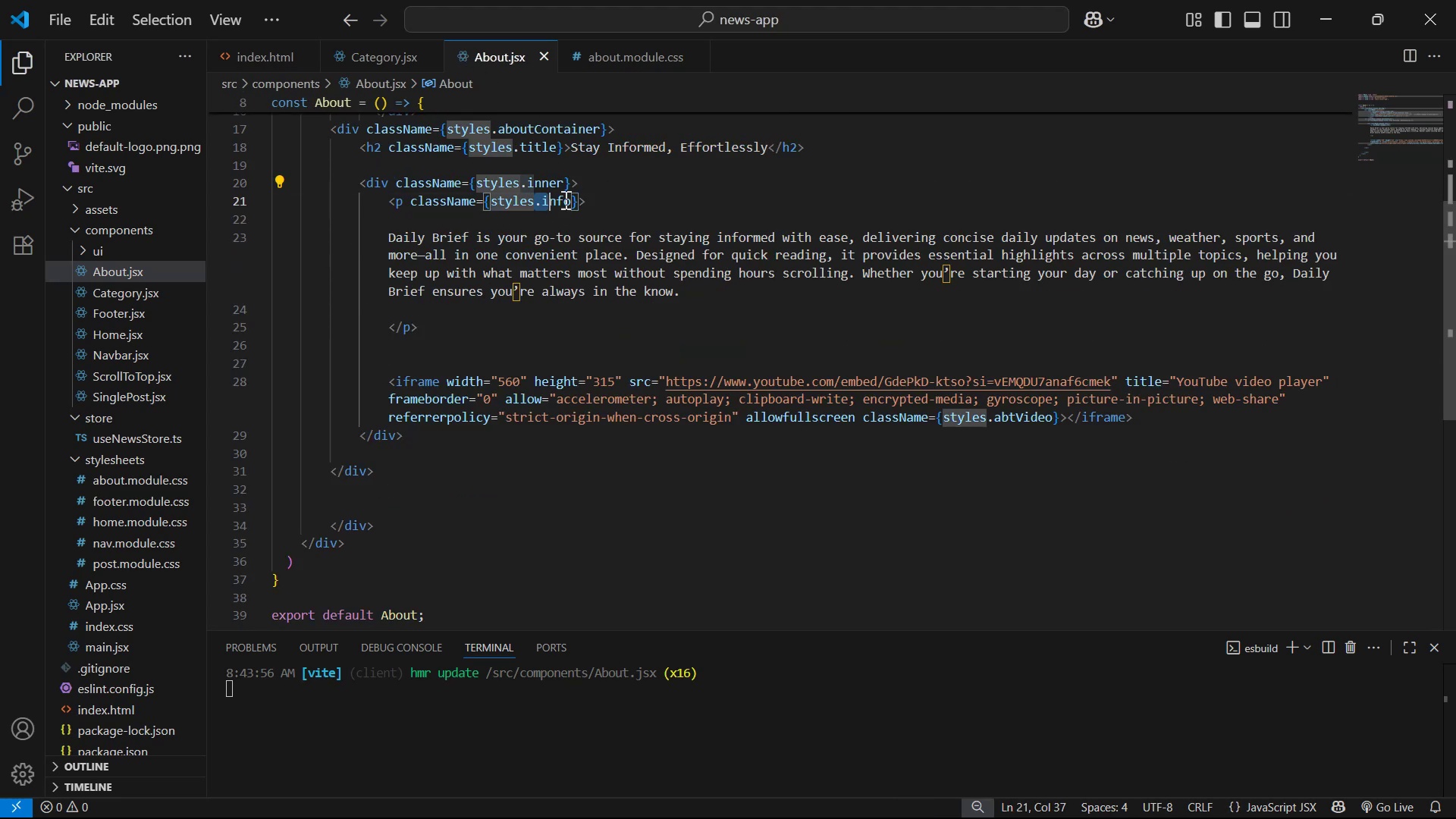 
key(Control+C)
 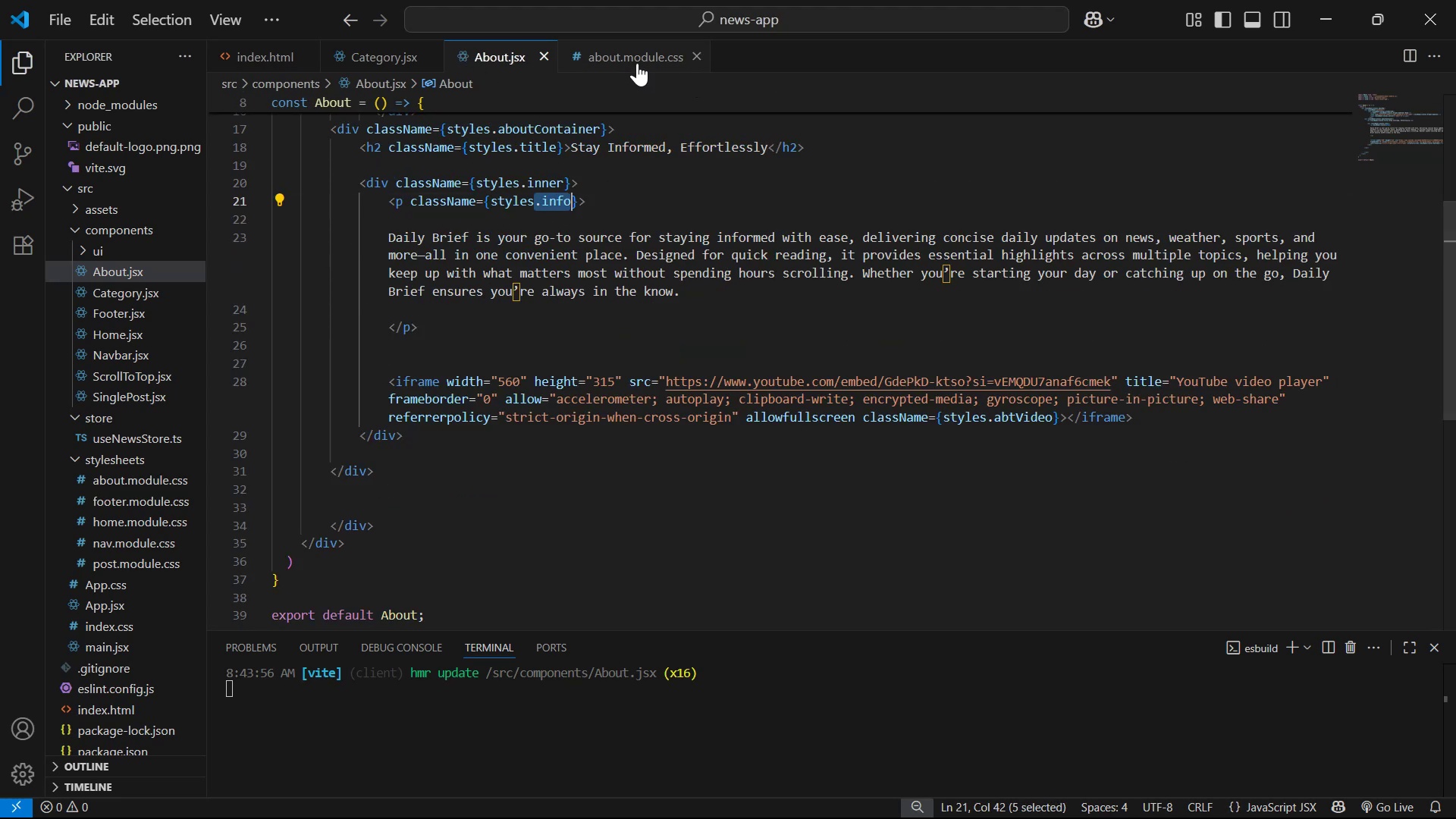 
left_click([621, 55])
 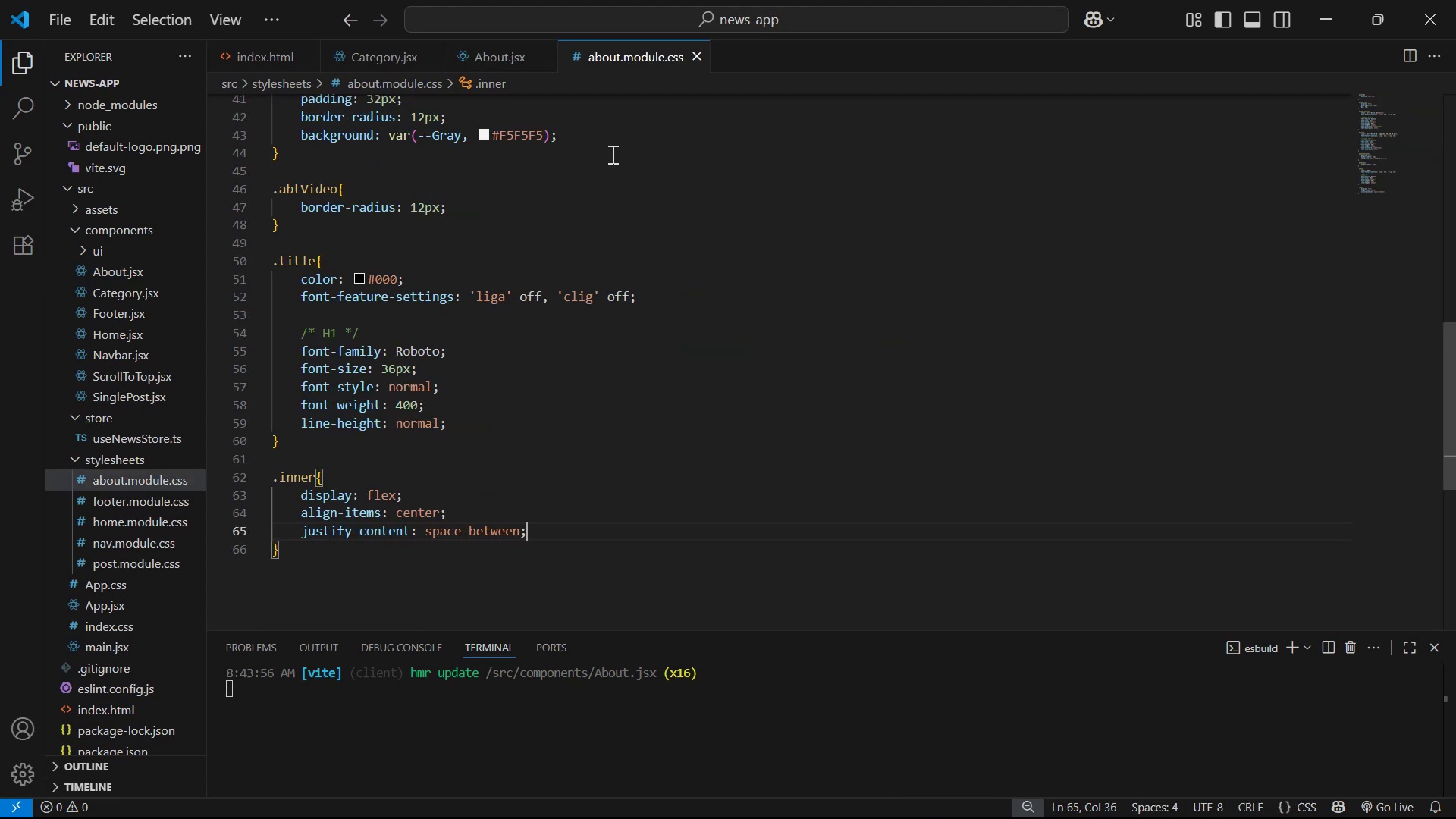 
scroll: coordinate [532, 443], scroll_direction: down, amount: 2.0
 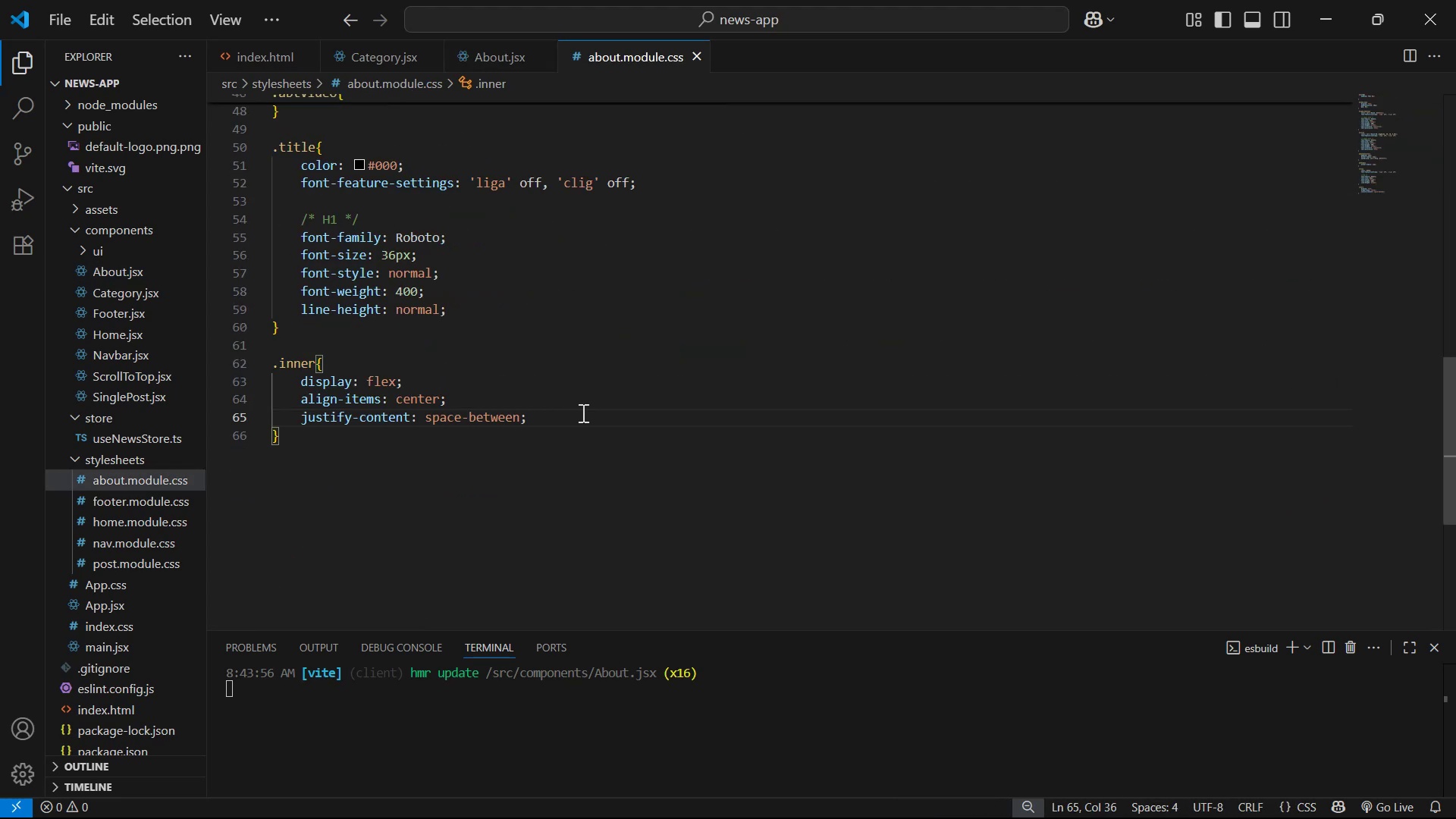 
left_click([582, 413])
 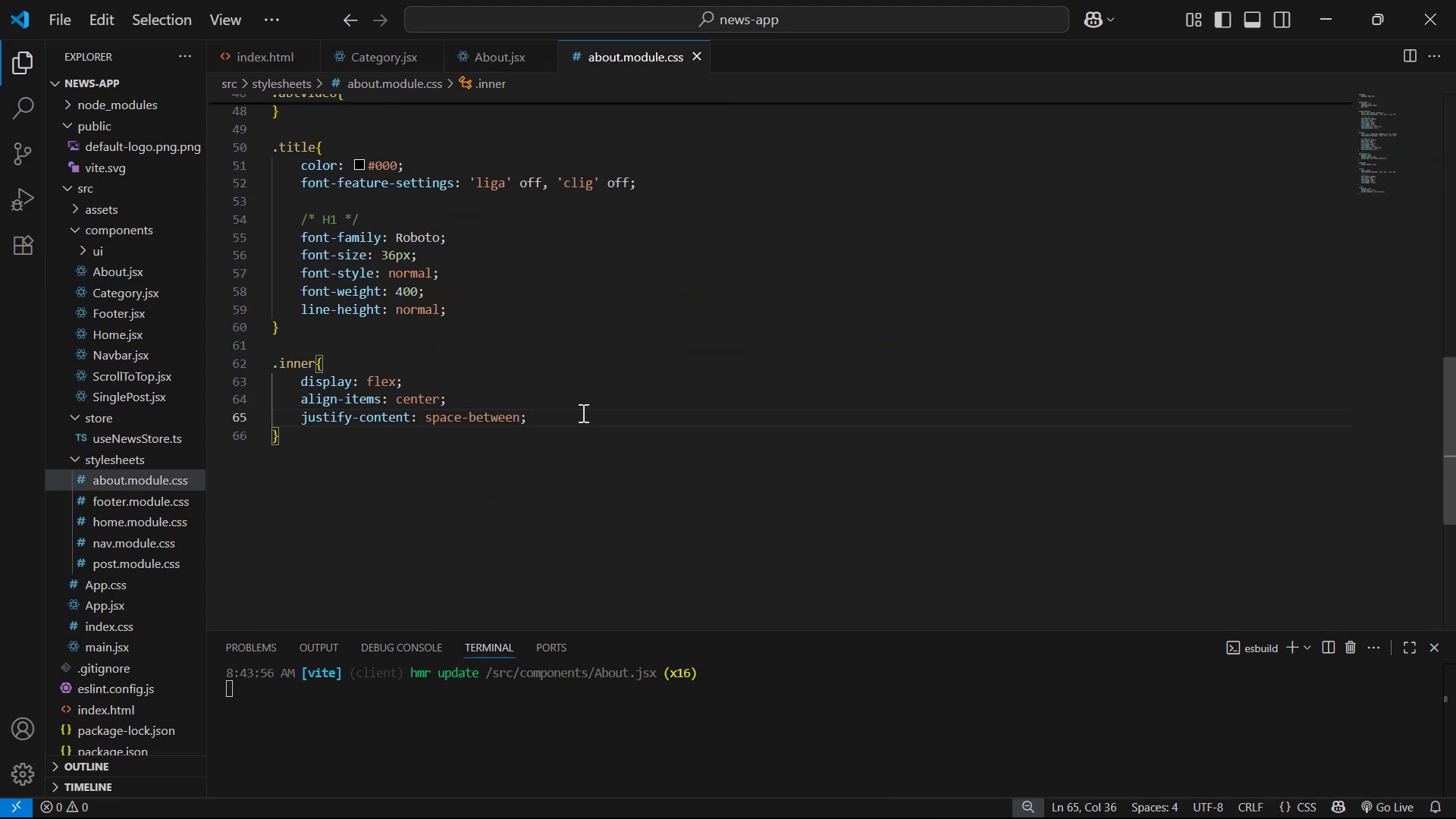 
key(Enter)
 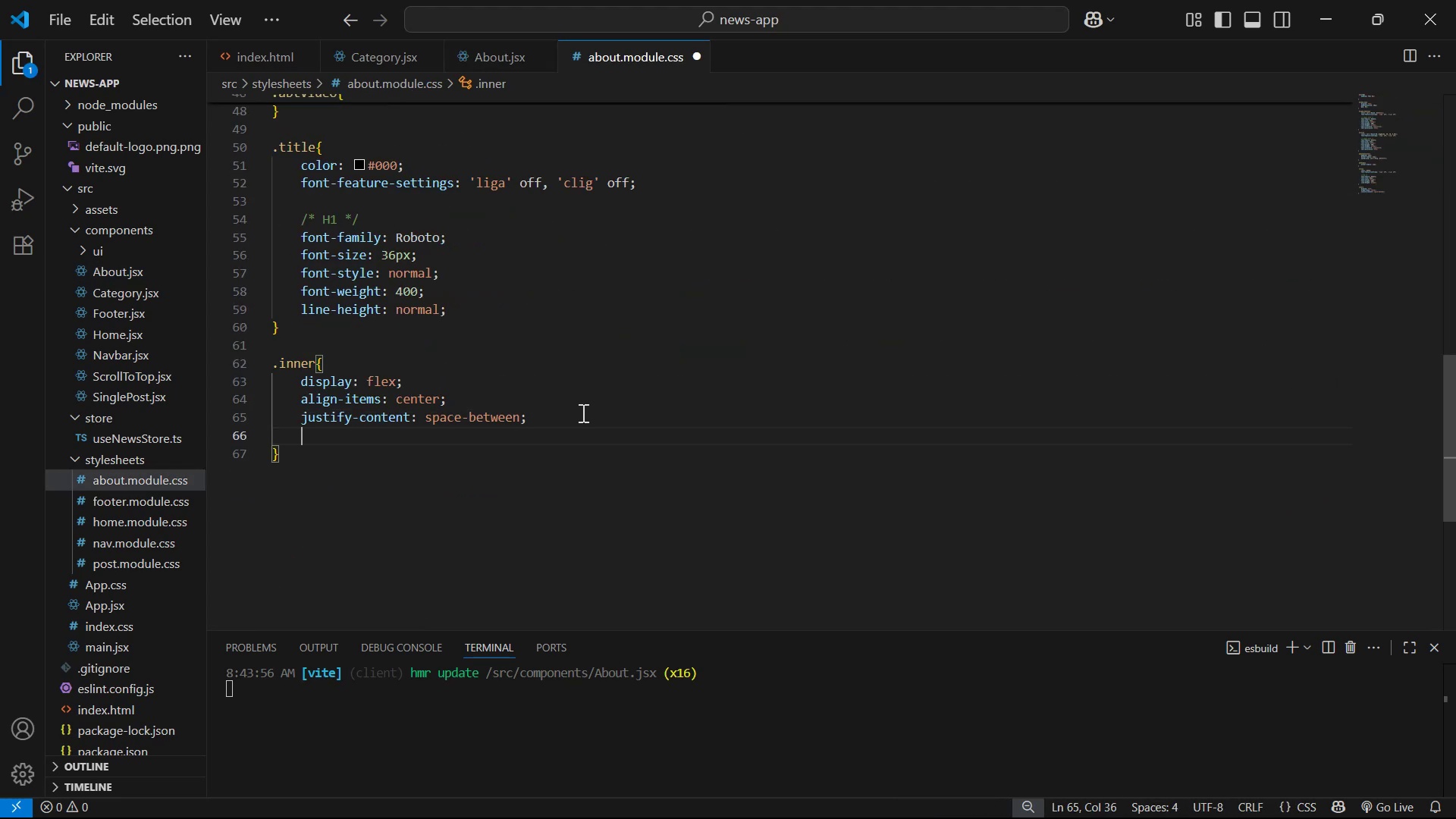 
type(wi)
 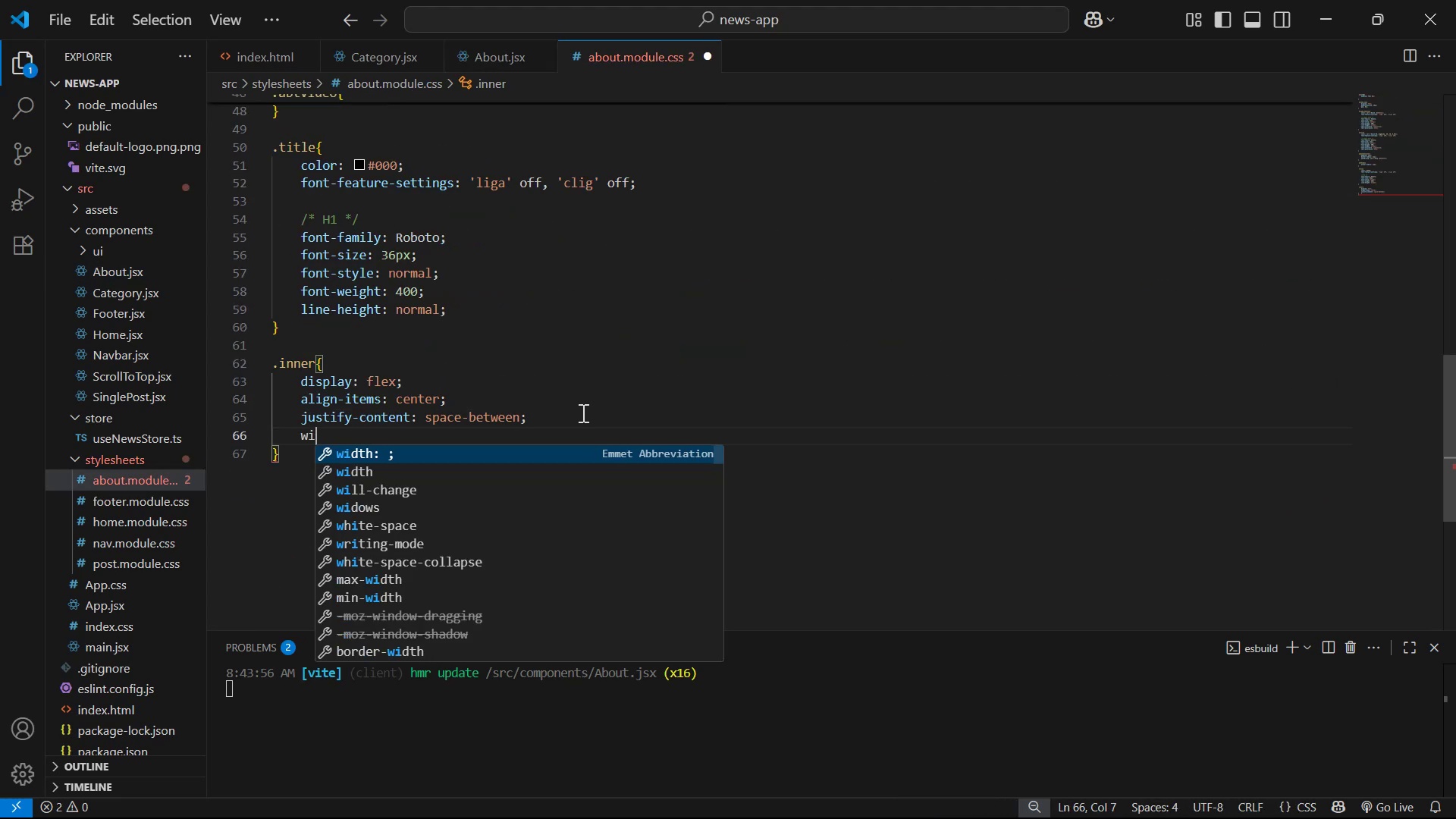 
key(Enter)
 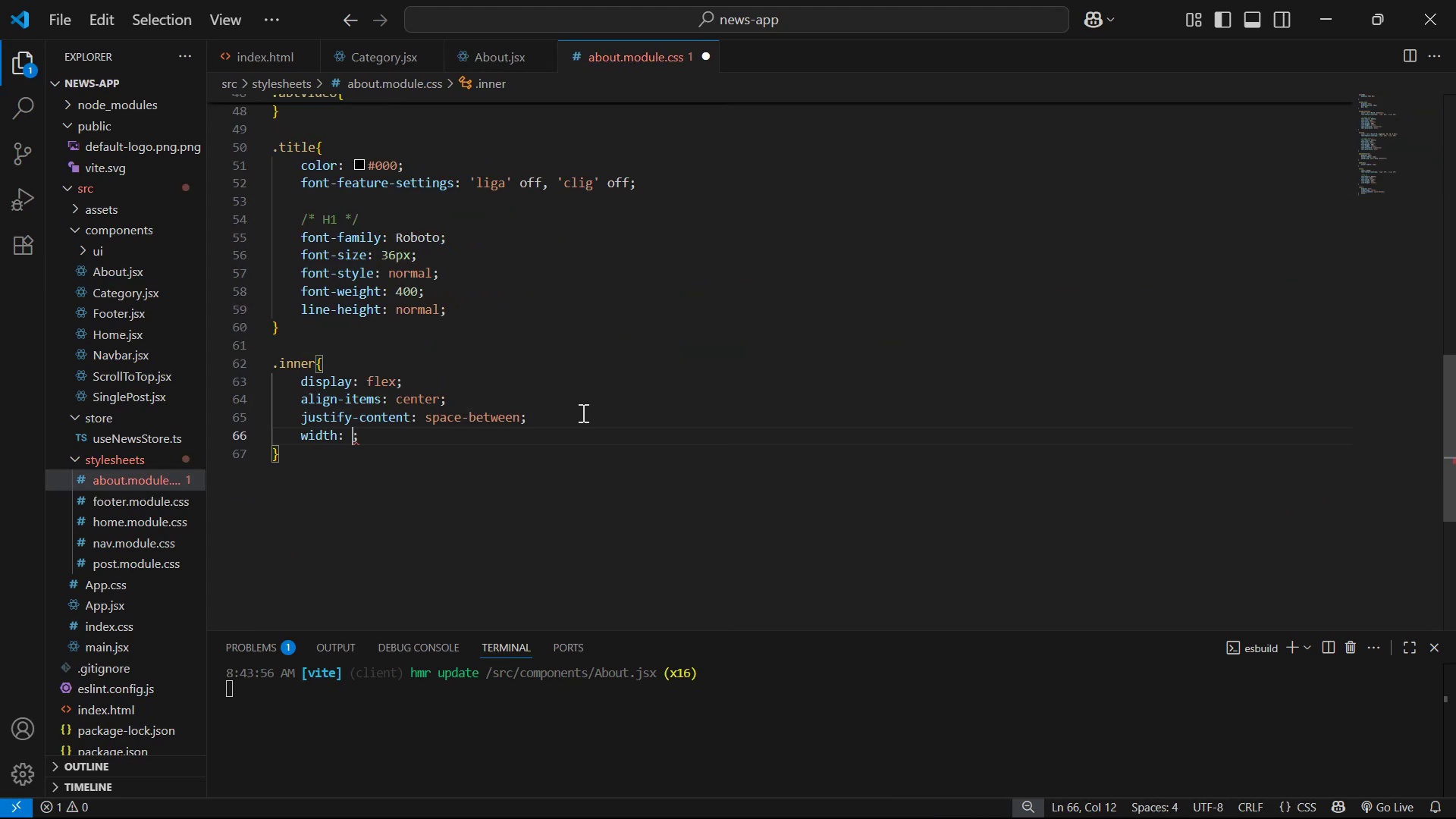 
type(100%)
 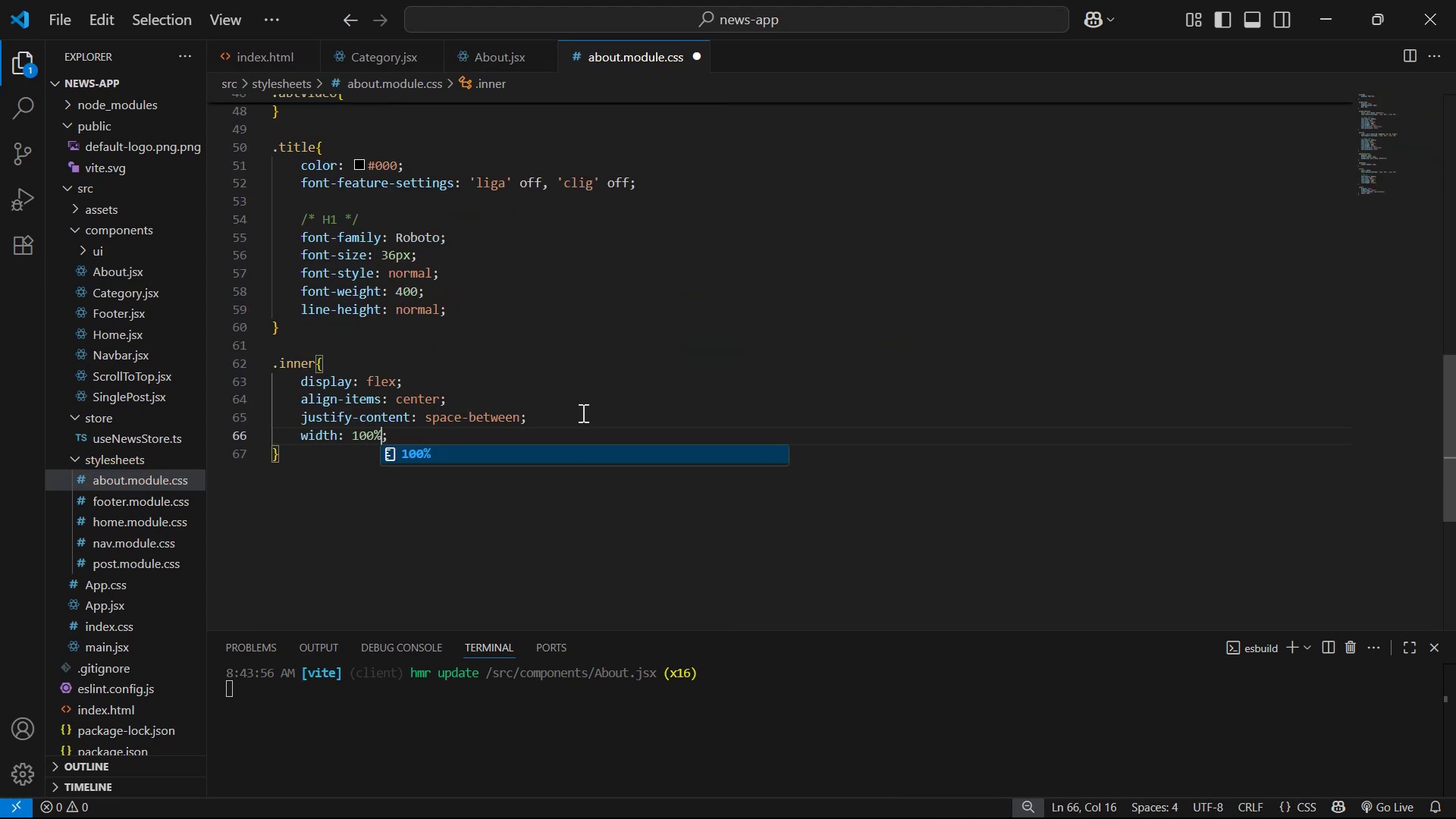 
key(ArrowRight)
 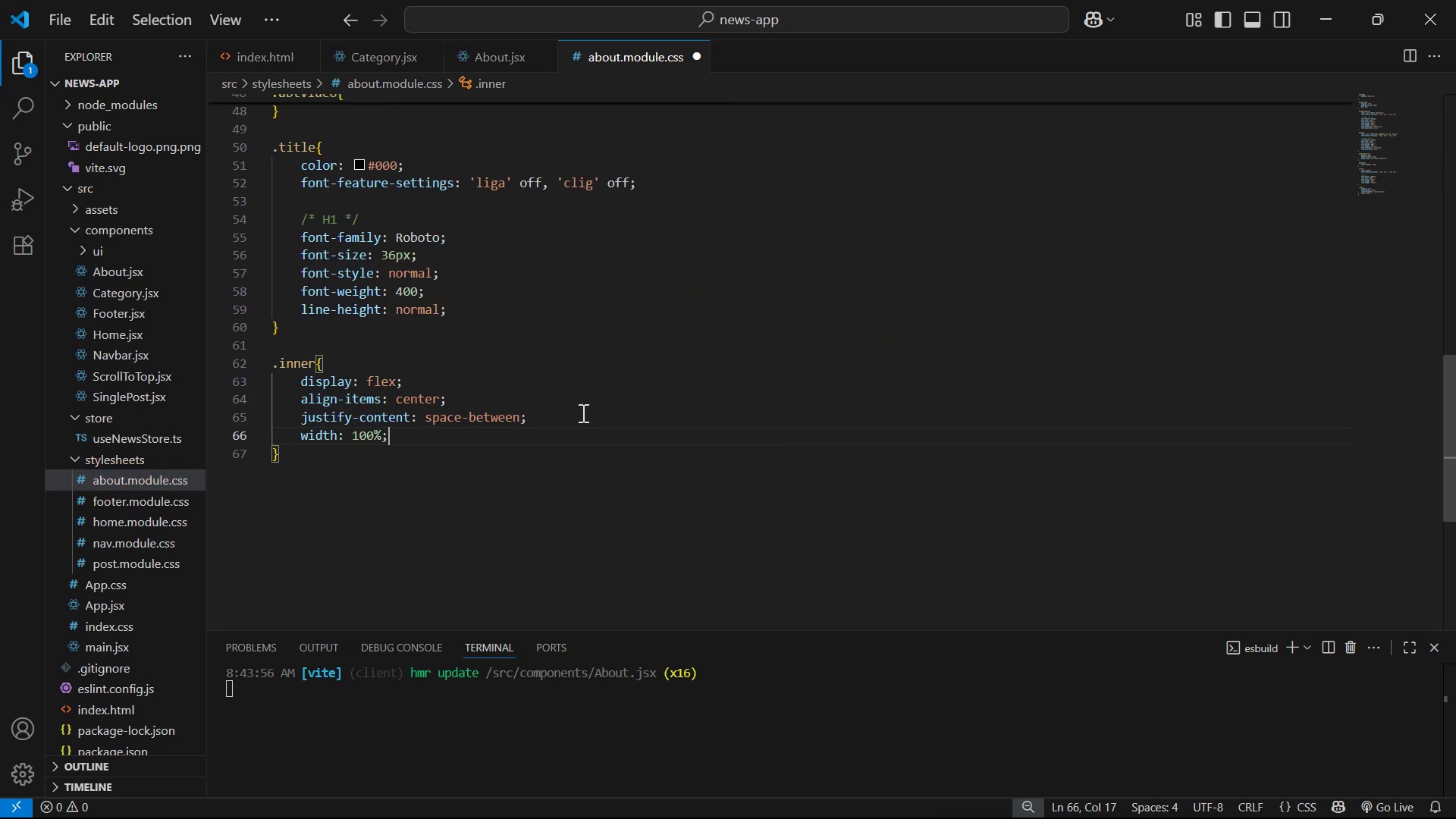 
key(ArrowDown)
 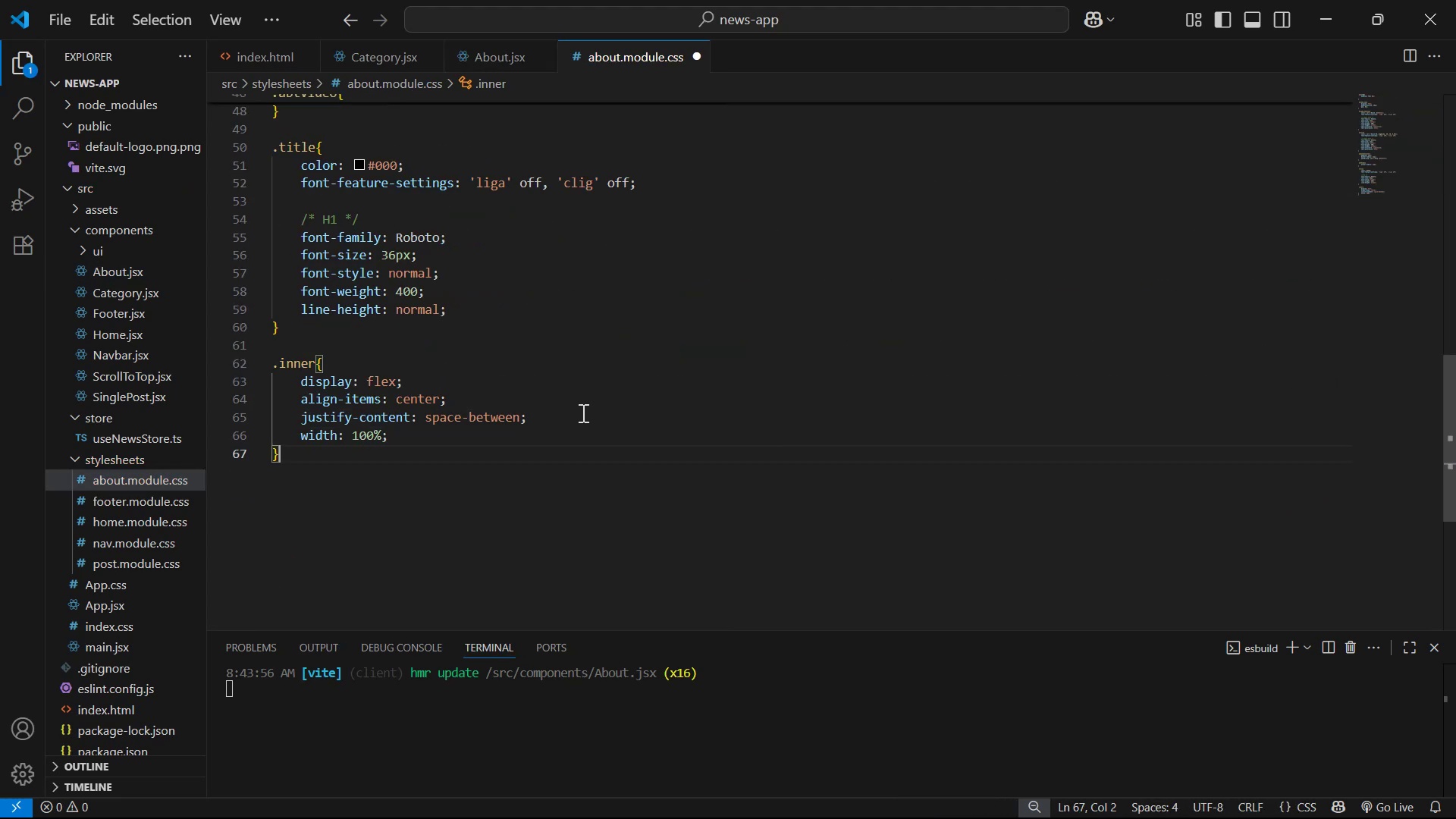 
key(Enter)
 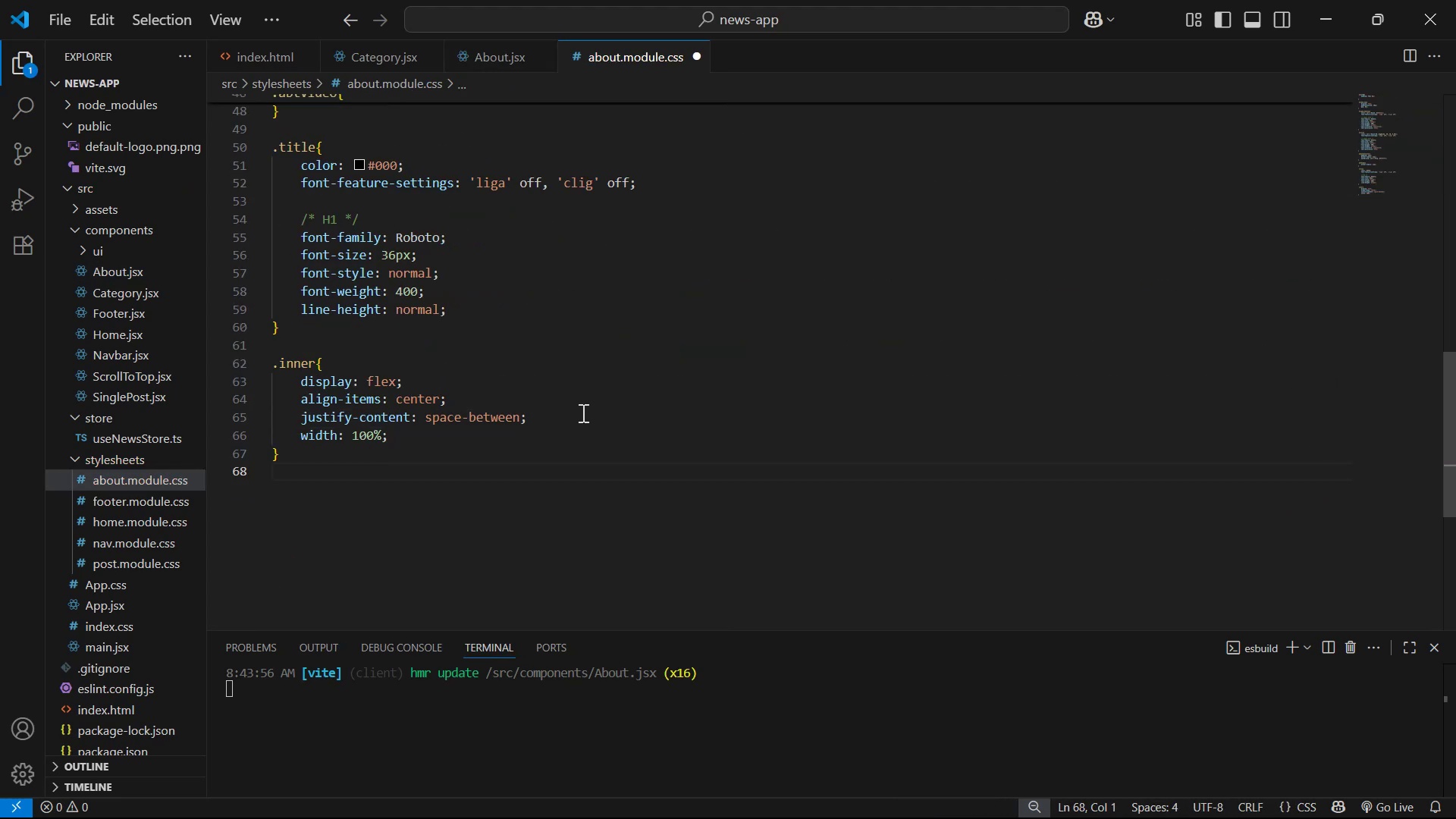 
key(Control+V)
 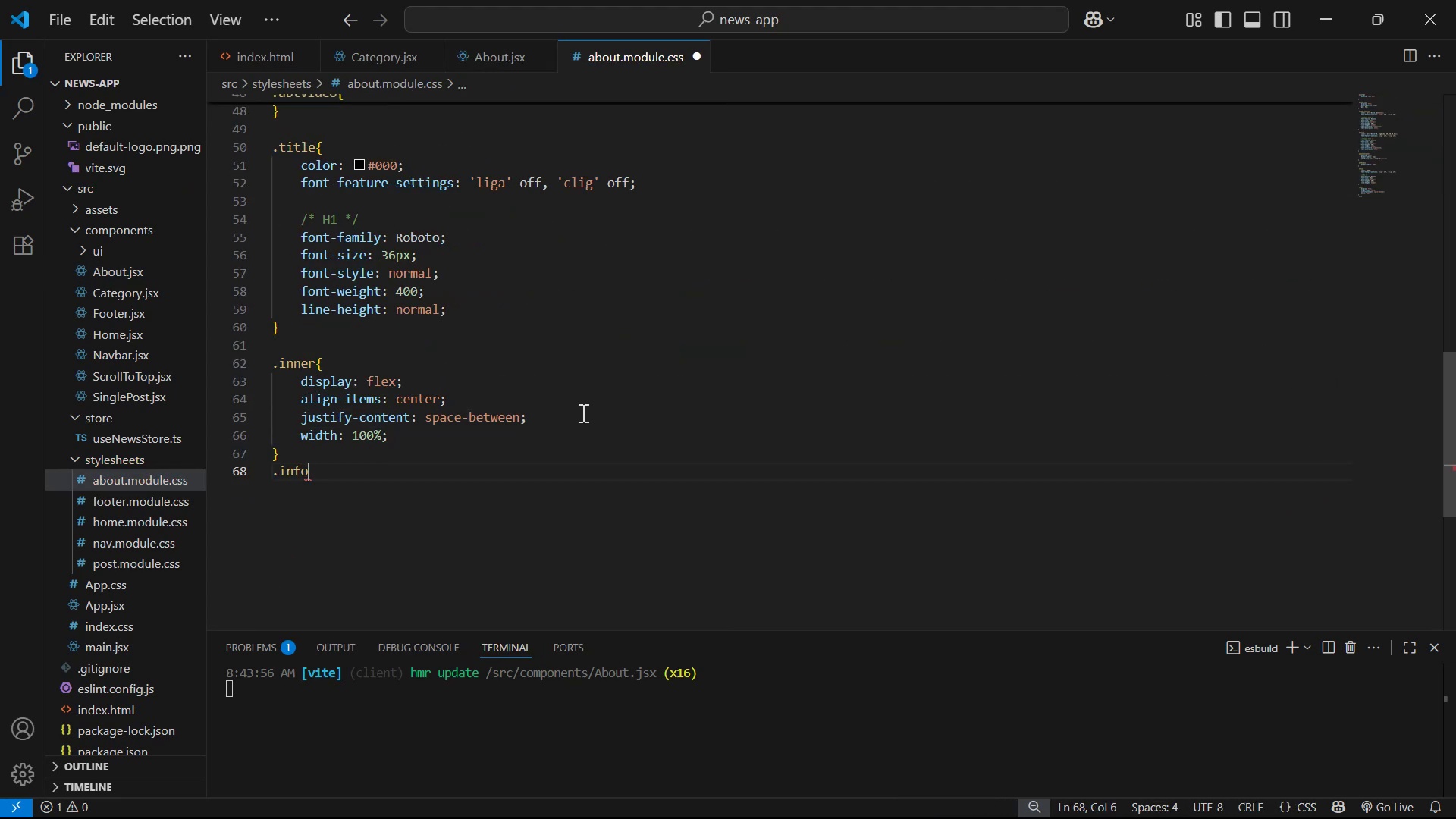 
key(Shift+ShiftLeft)
 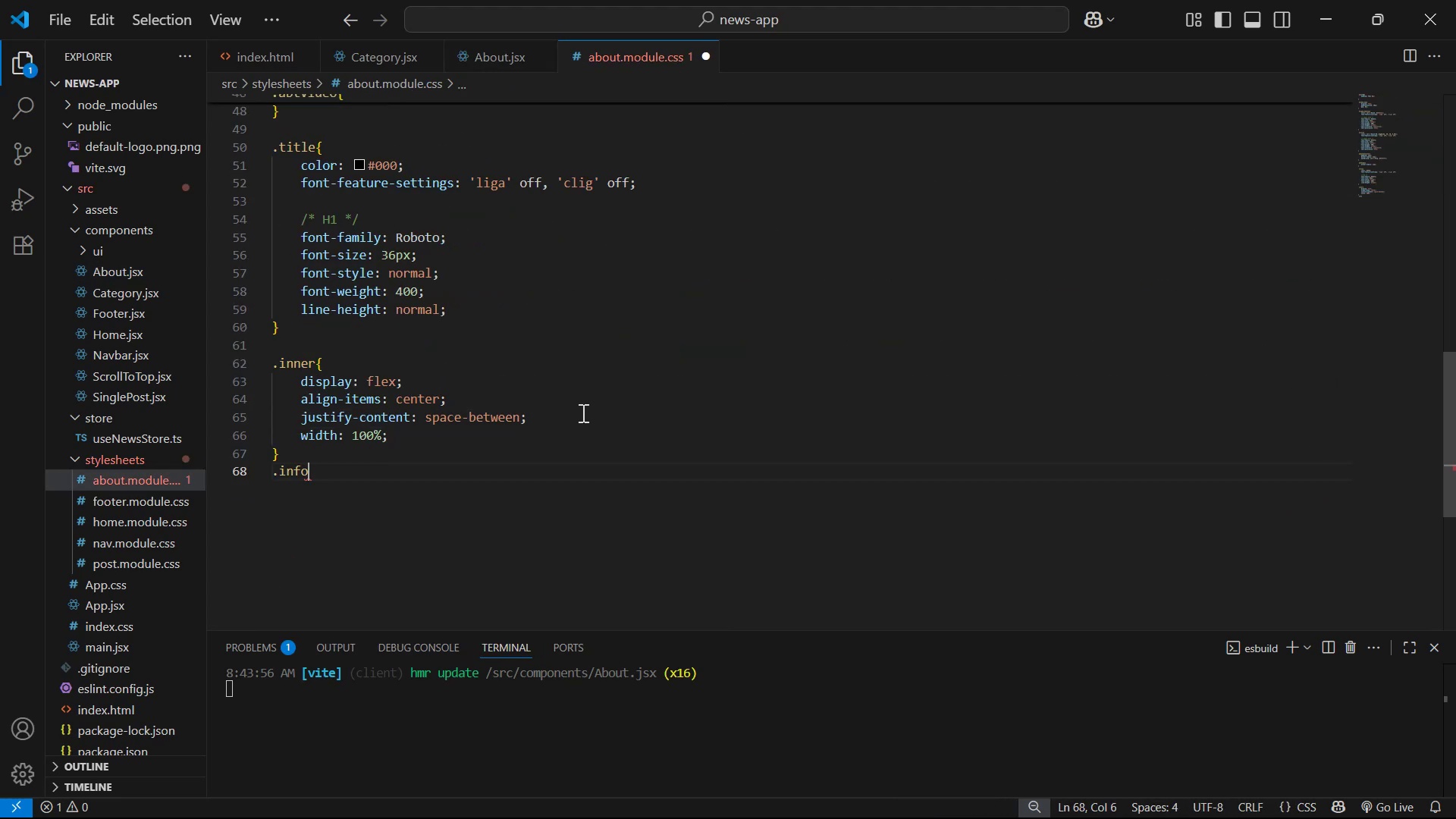 
key(Shift+BracketLeft)
 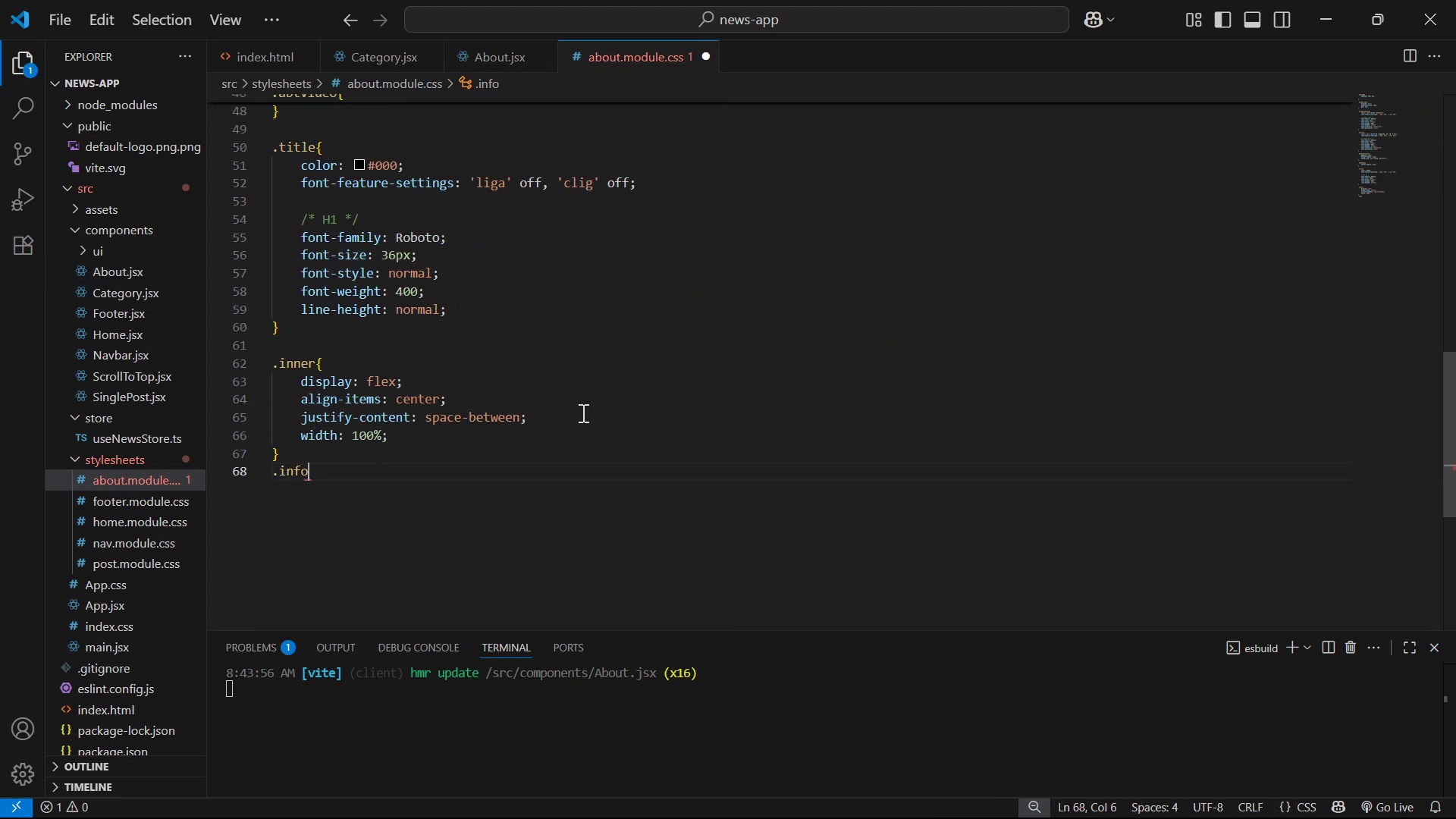 
key(Shift+Enter)
 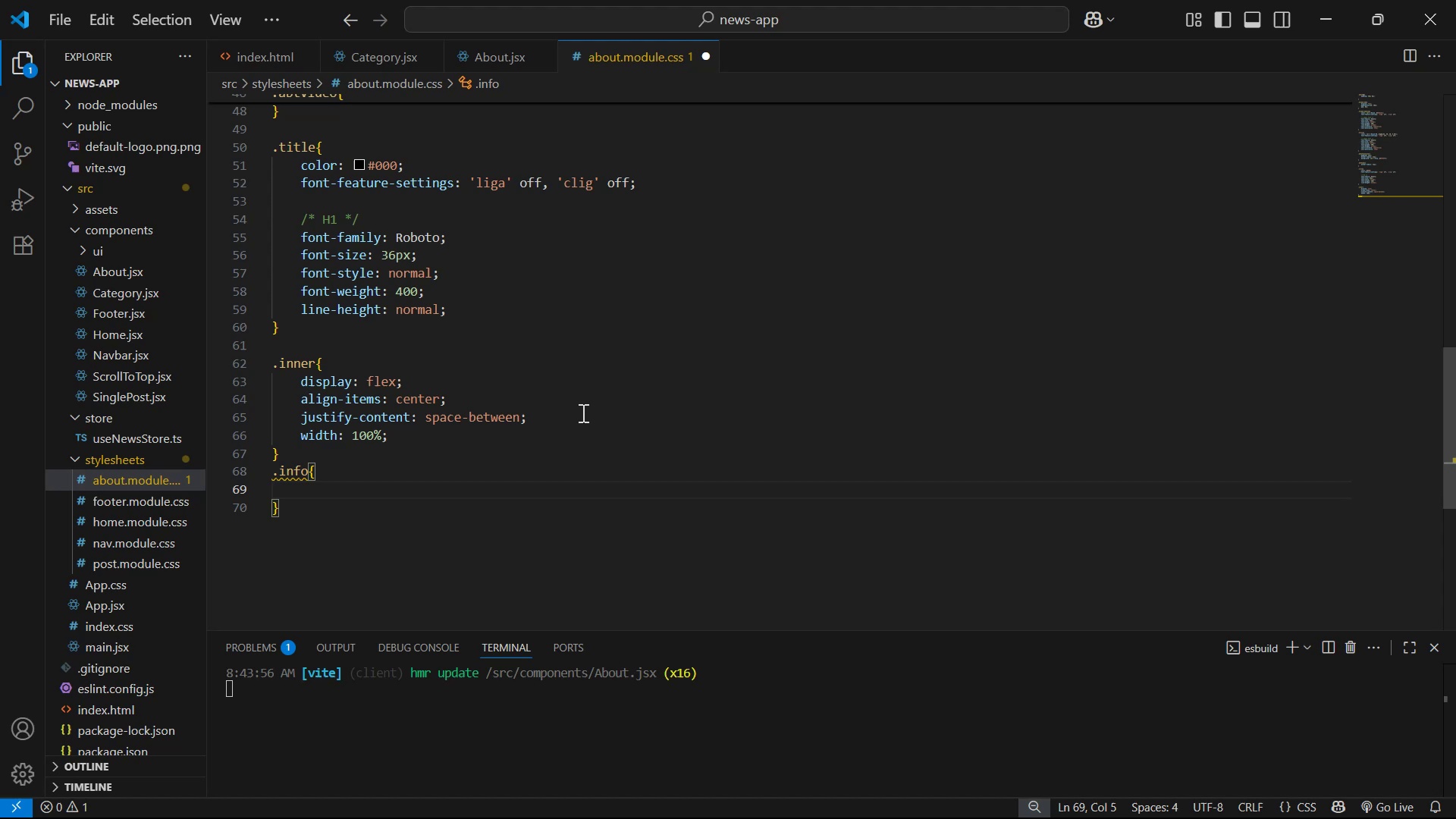 
type(wi)
 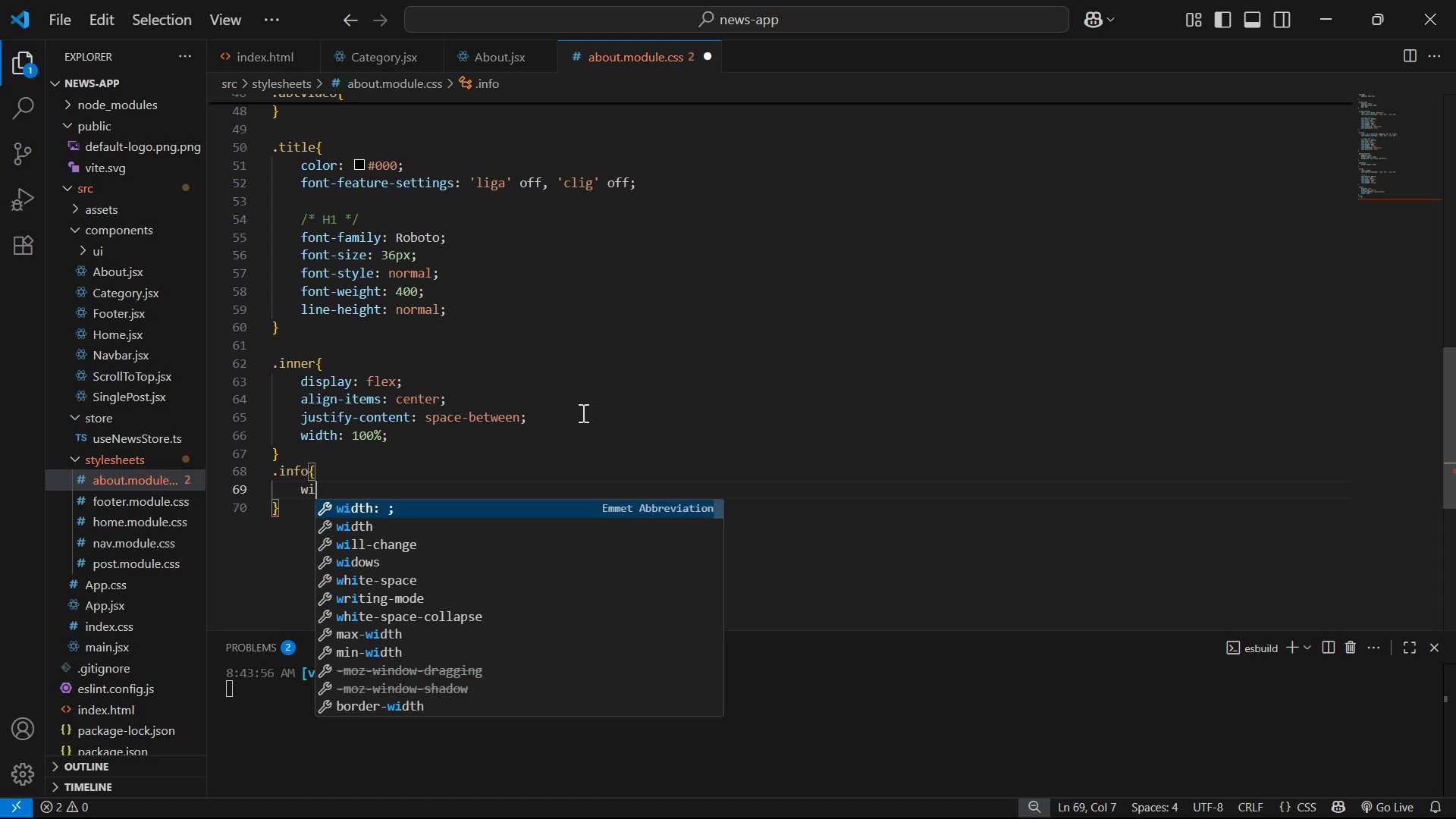 
key(Enter)
 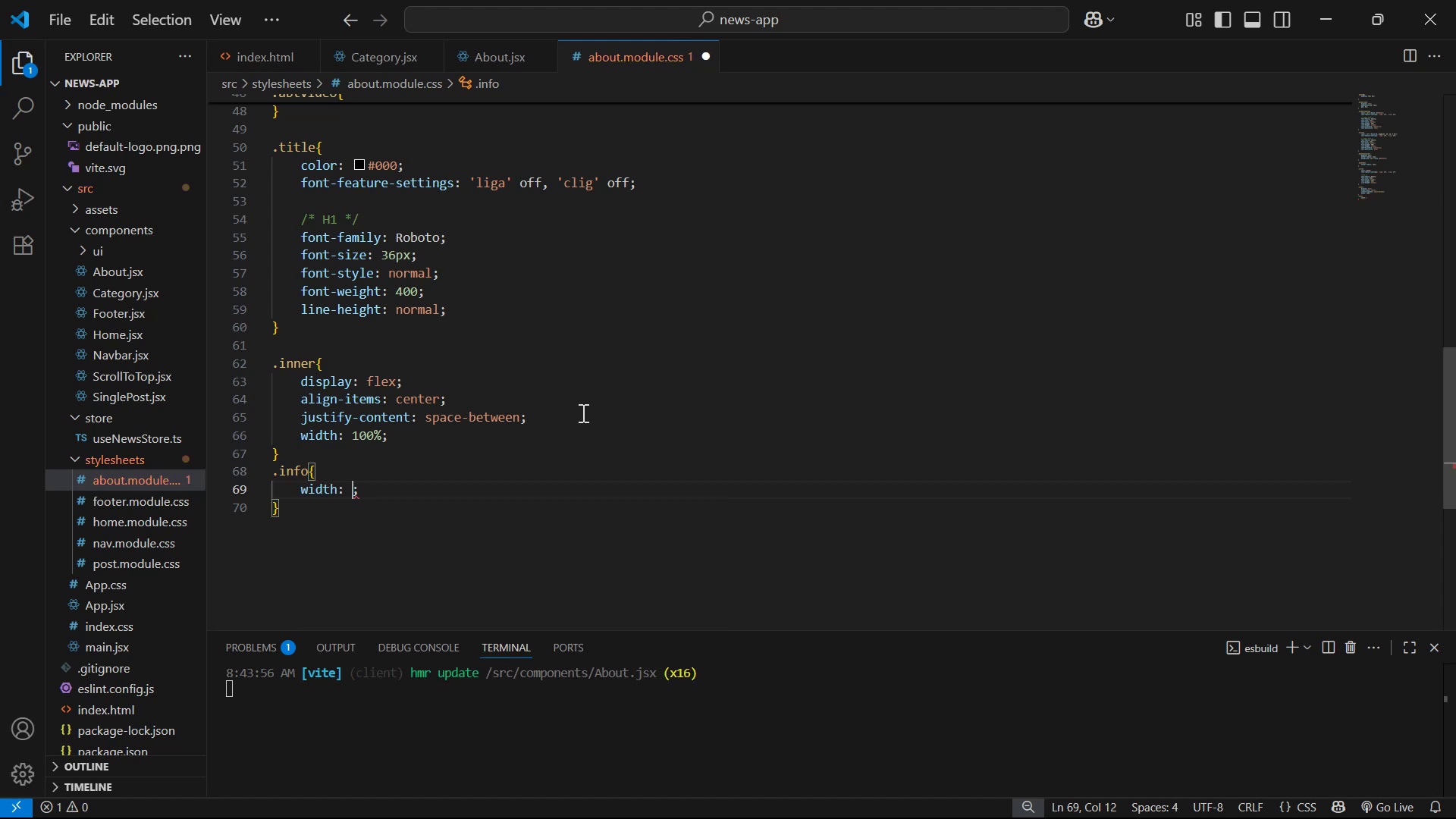 
type(100% )
key(Backspace)
 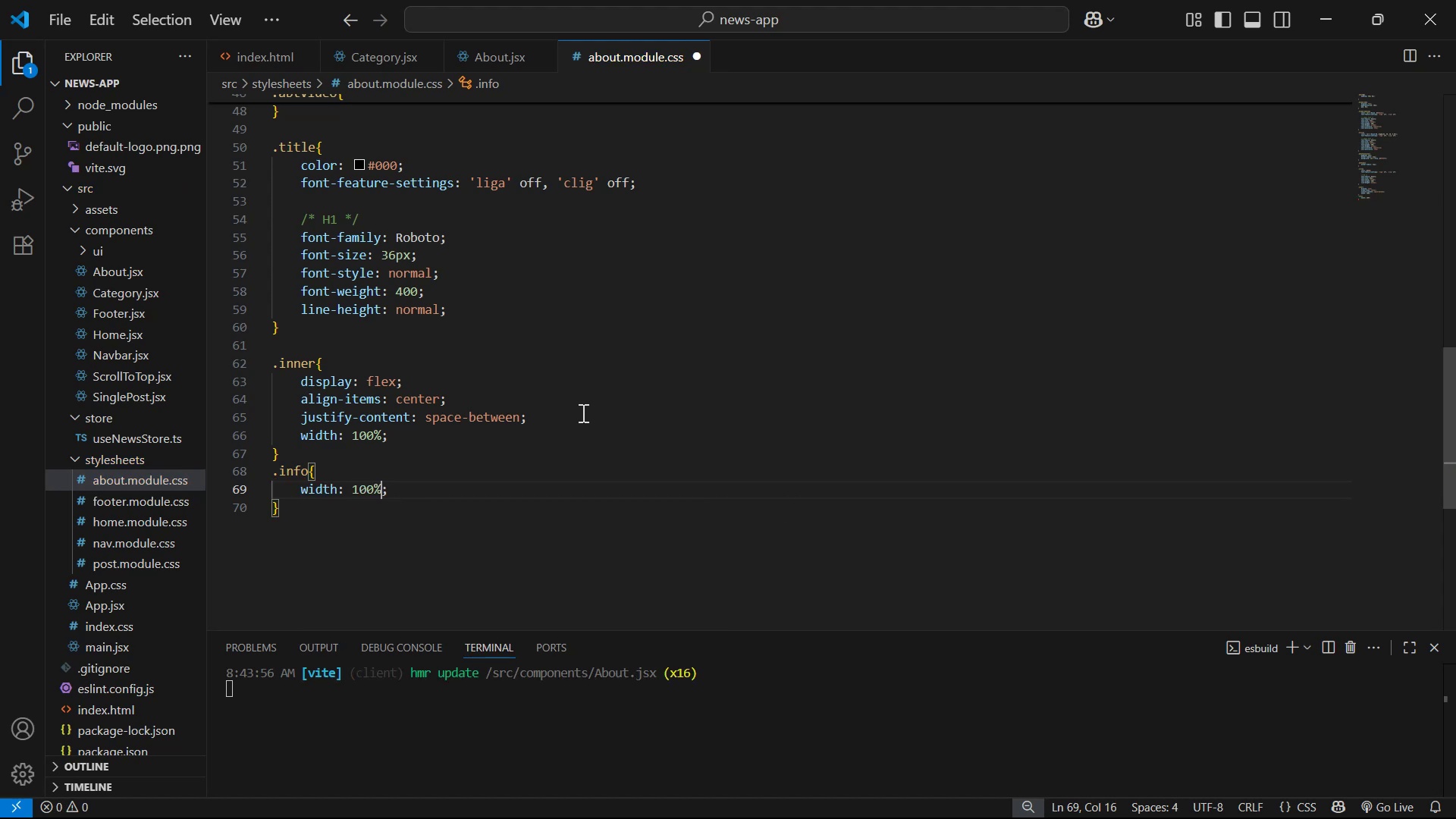 
 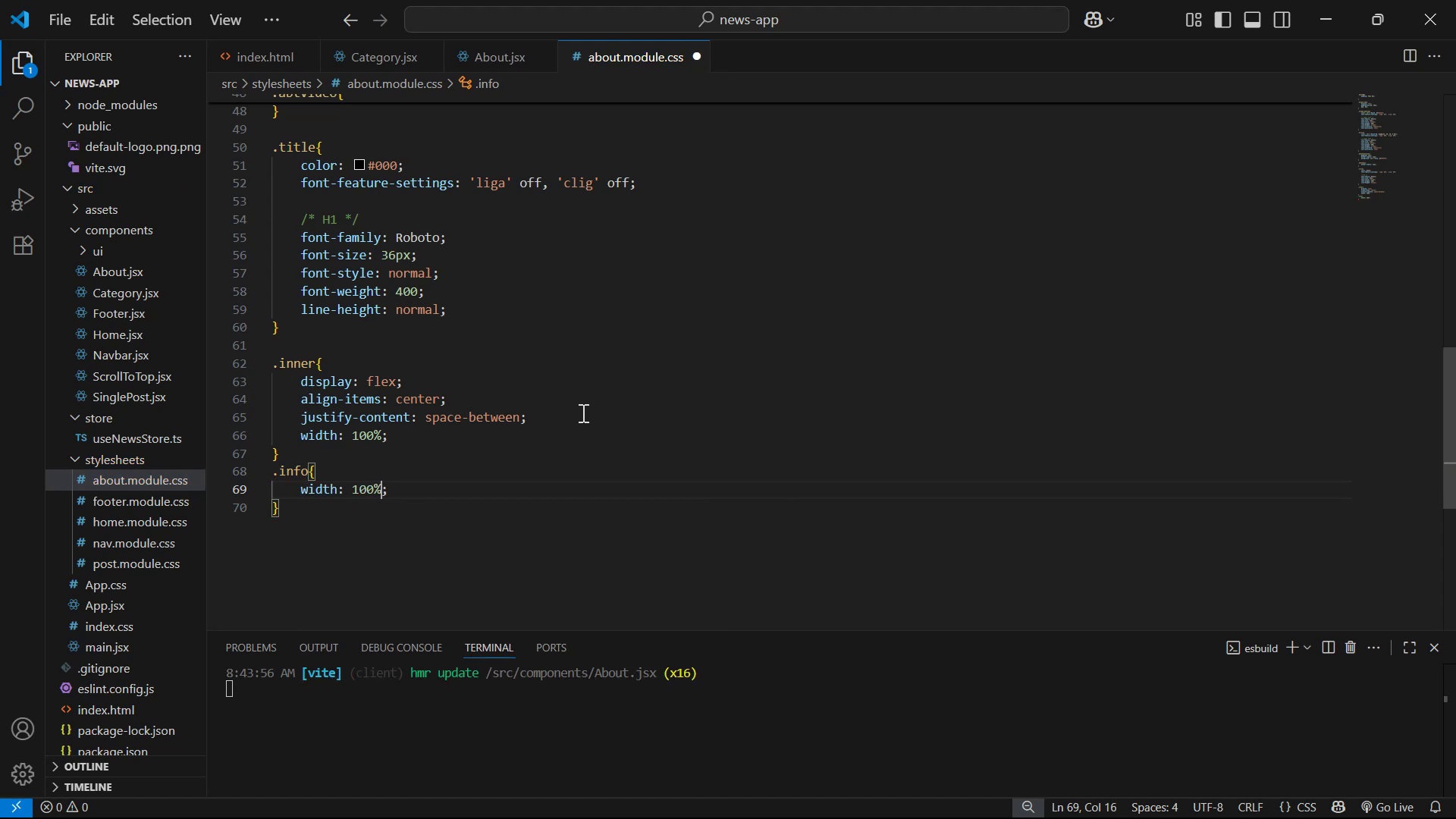 
key(ArrowRight)
 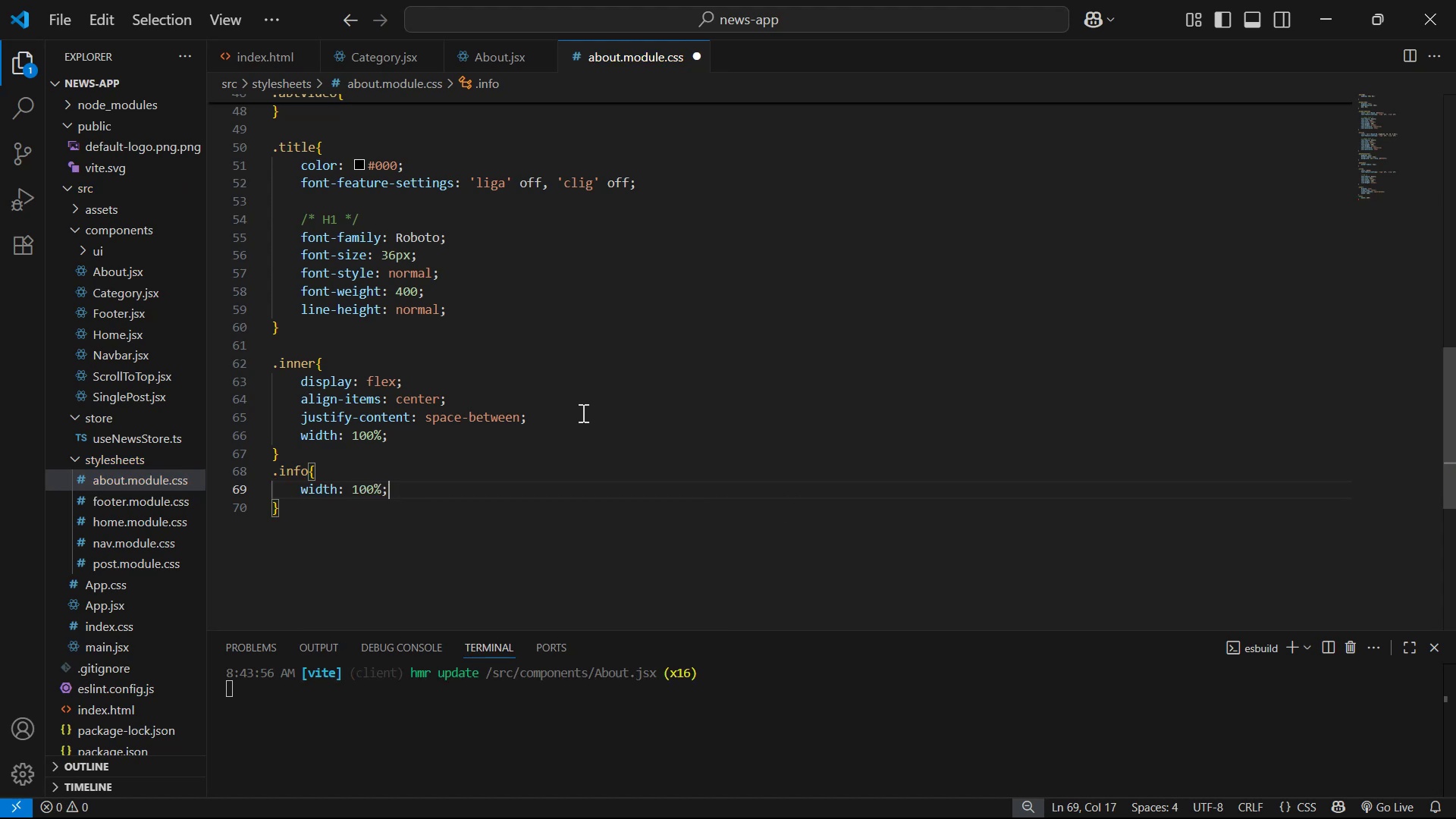 
key(Enter)
 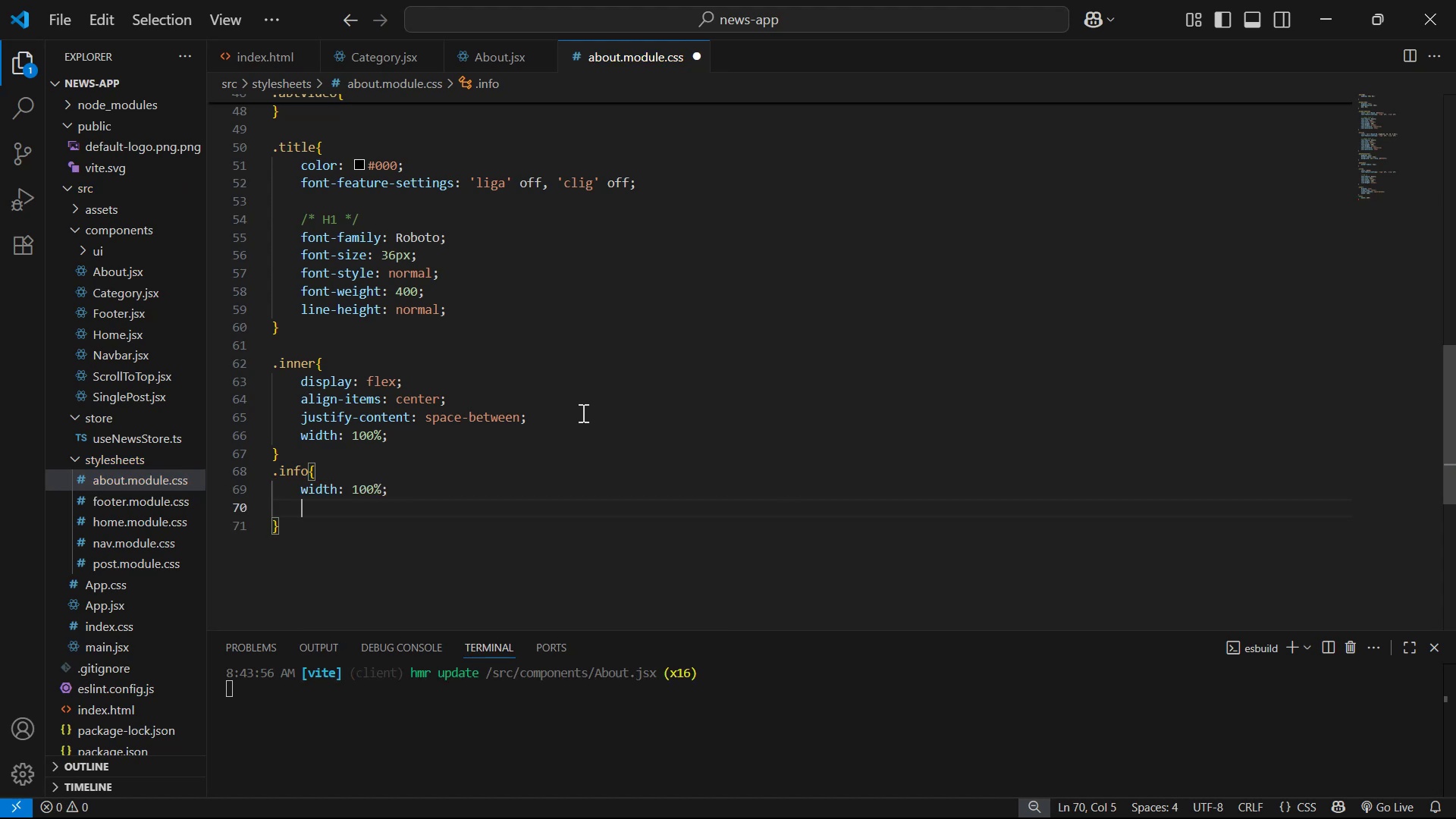 
key(Alt+Tab)
 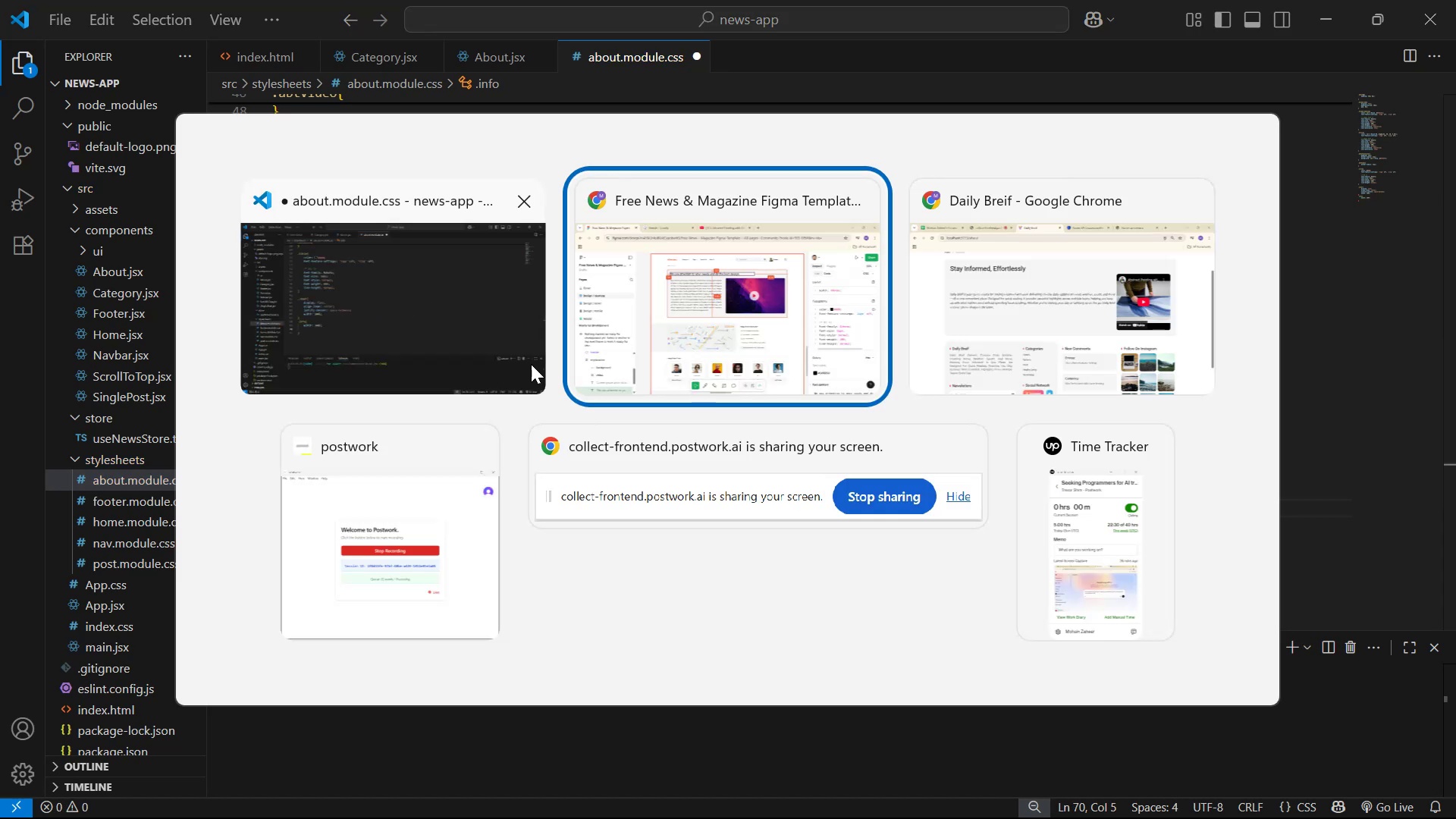 
hold_key(key=ControlLeft, duration=0.46)
left_click([631, 353])
 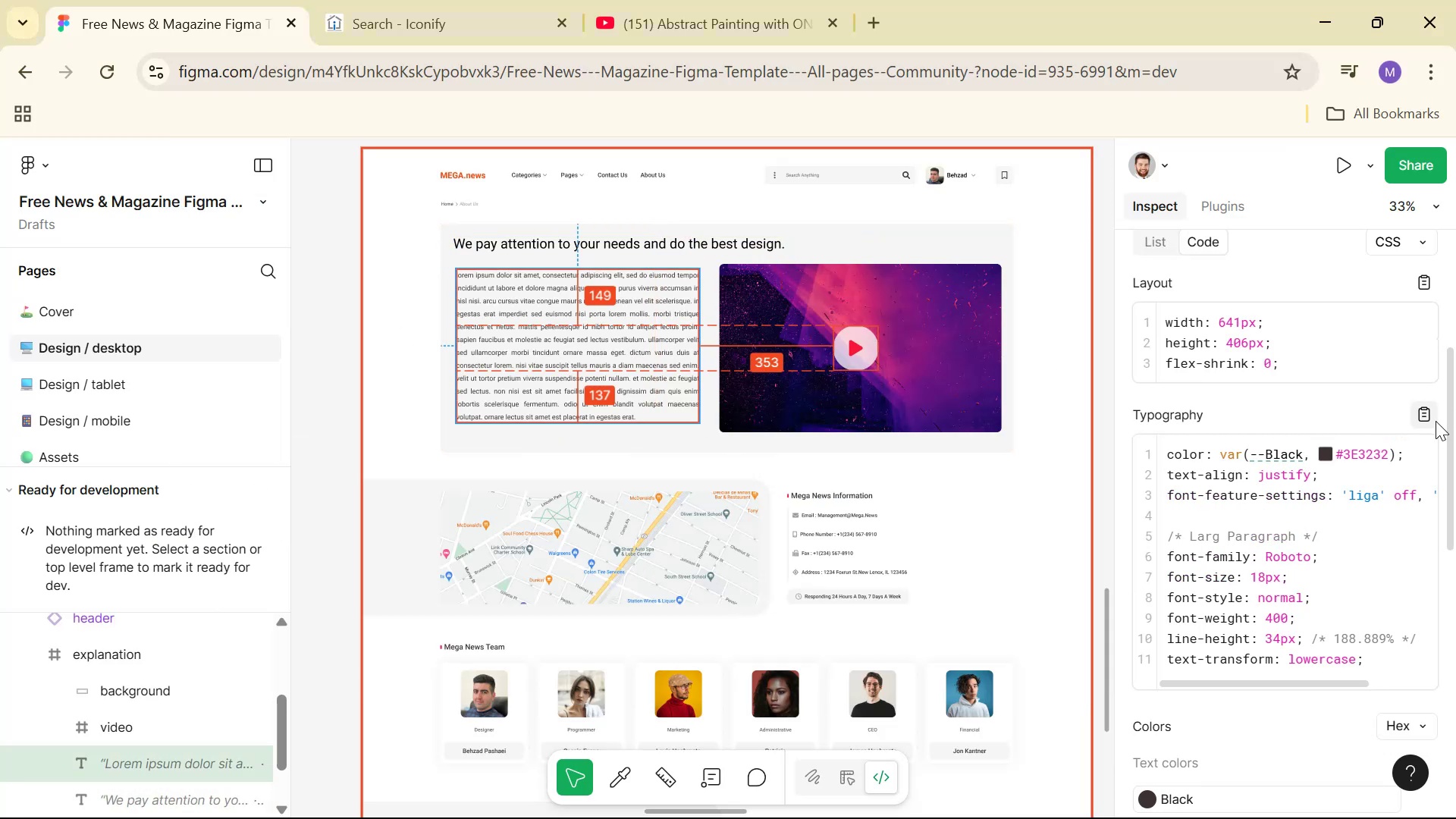 
left_click([1426, 407])
 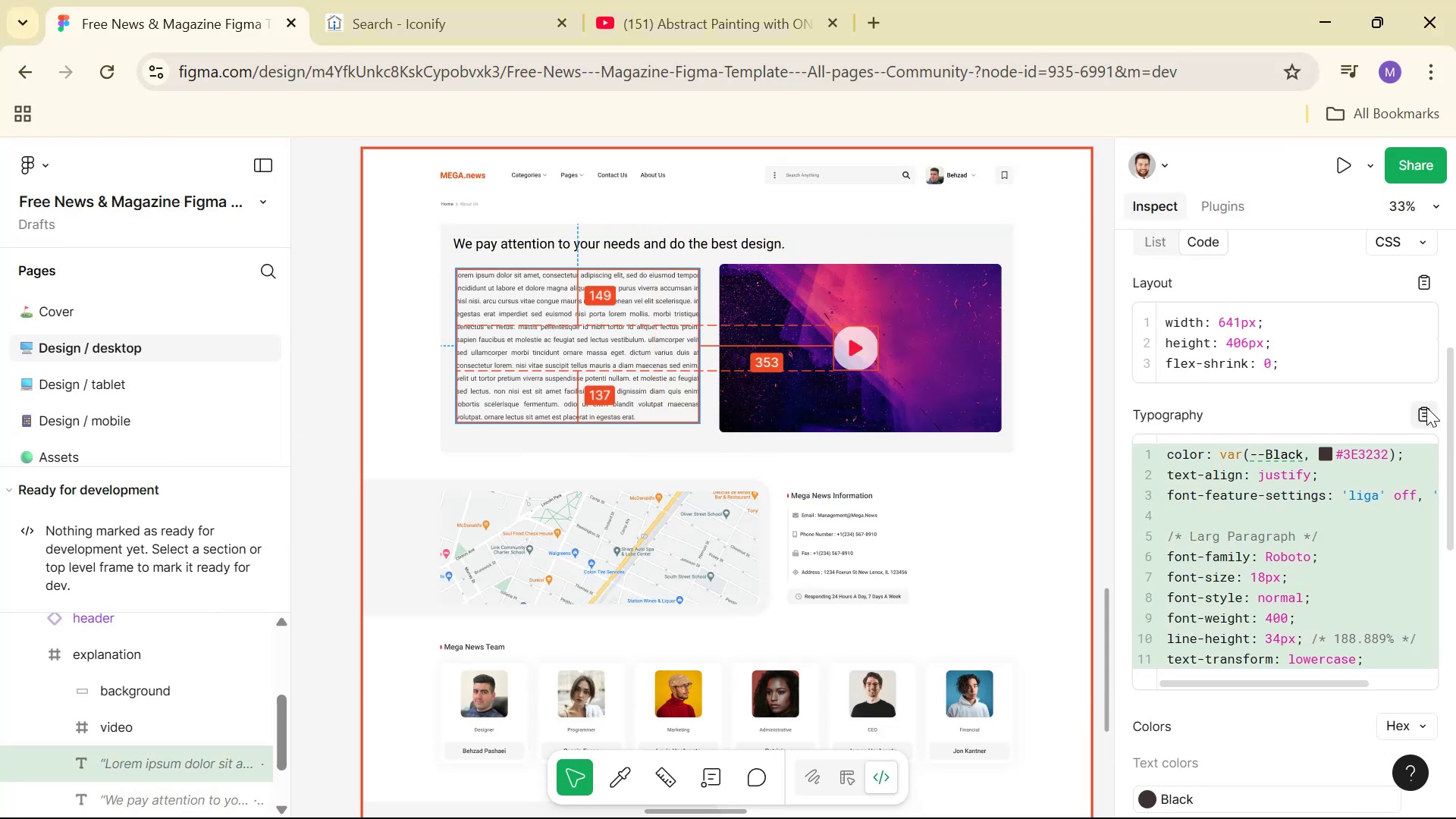 
key(Alt+AltLeft)
 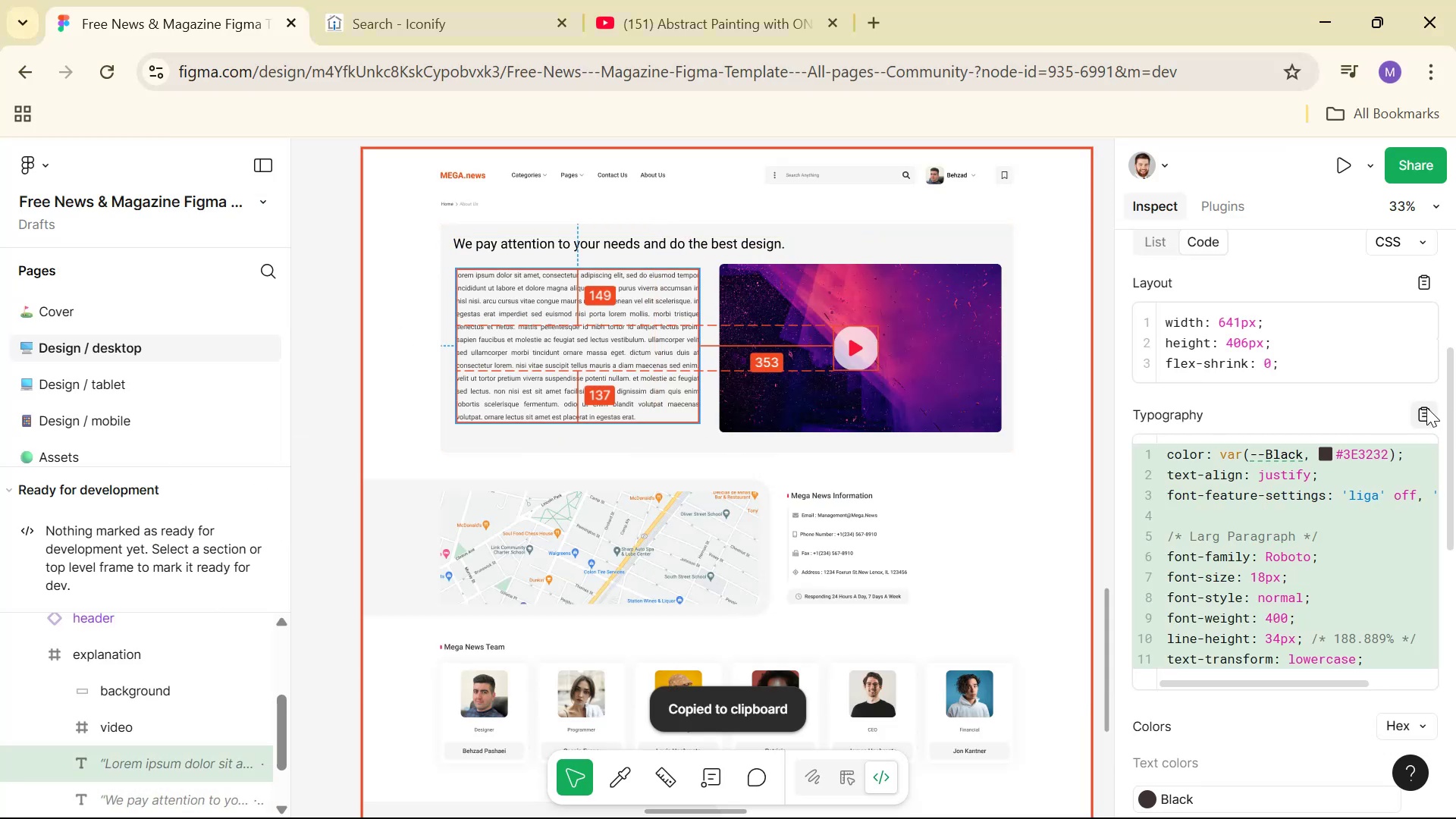 
key(Alt+Tab)
 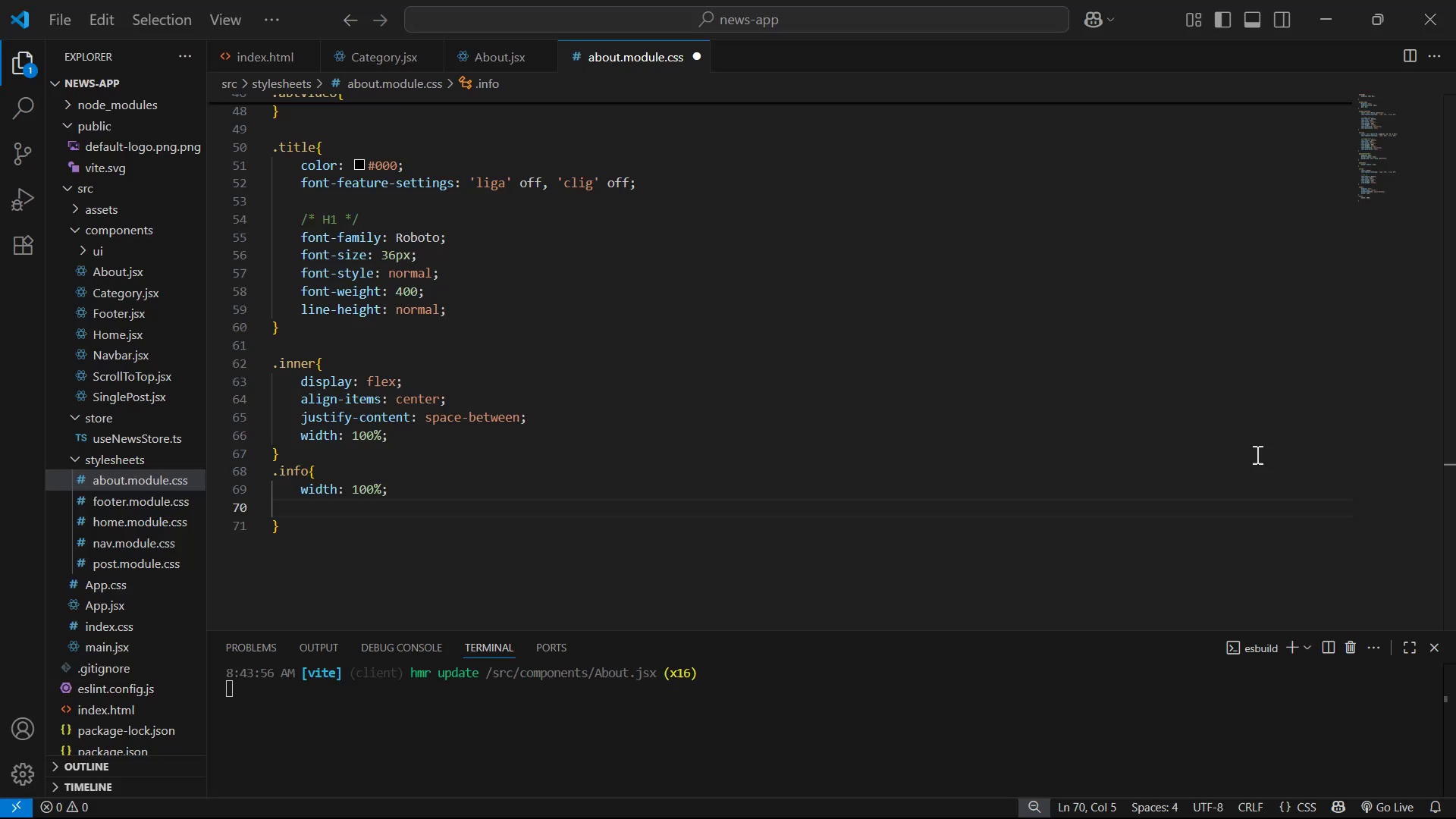 
key(Control+V)
 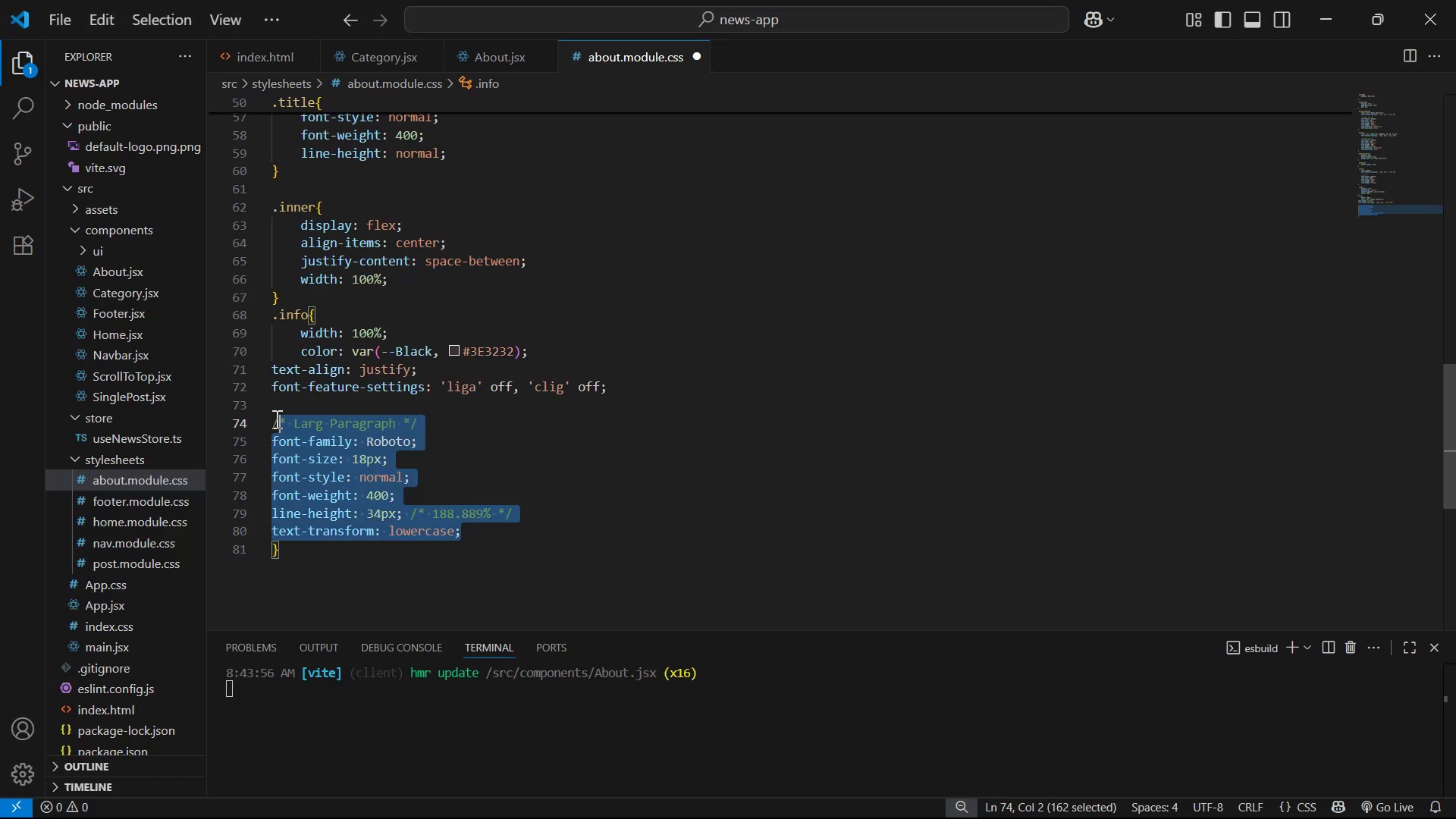 
key(Tab)
 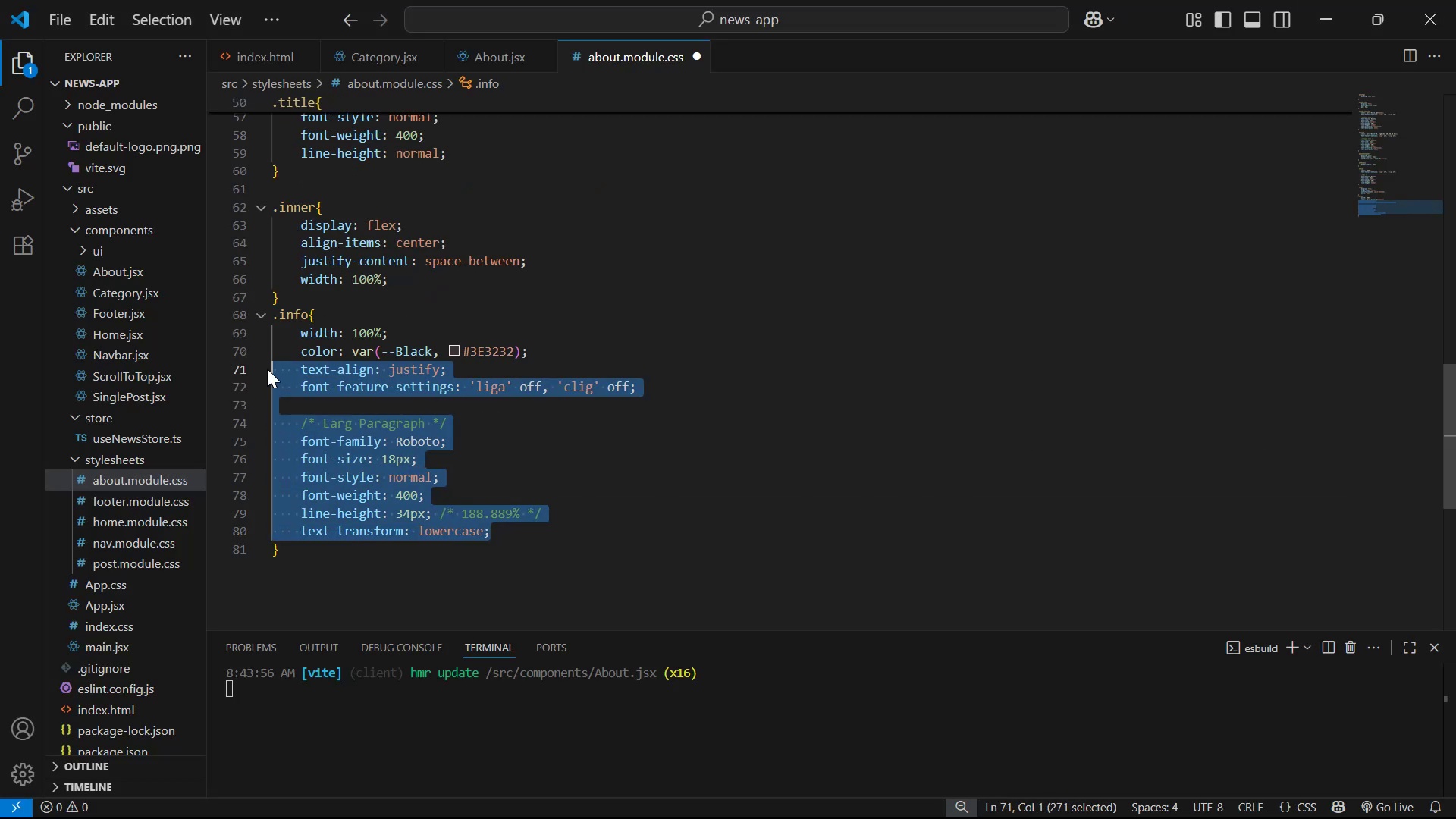 
key(Control+S)
 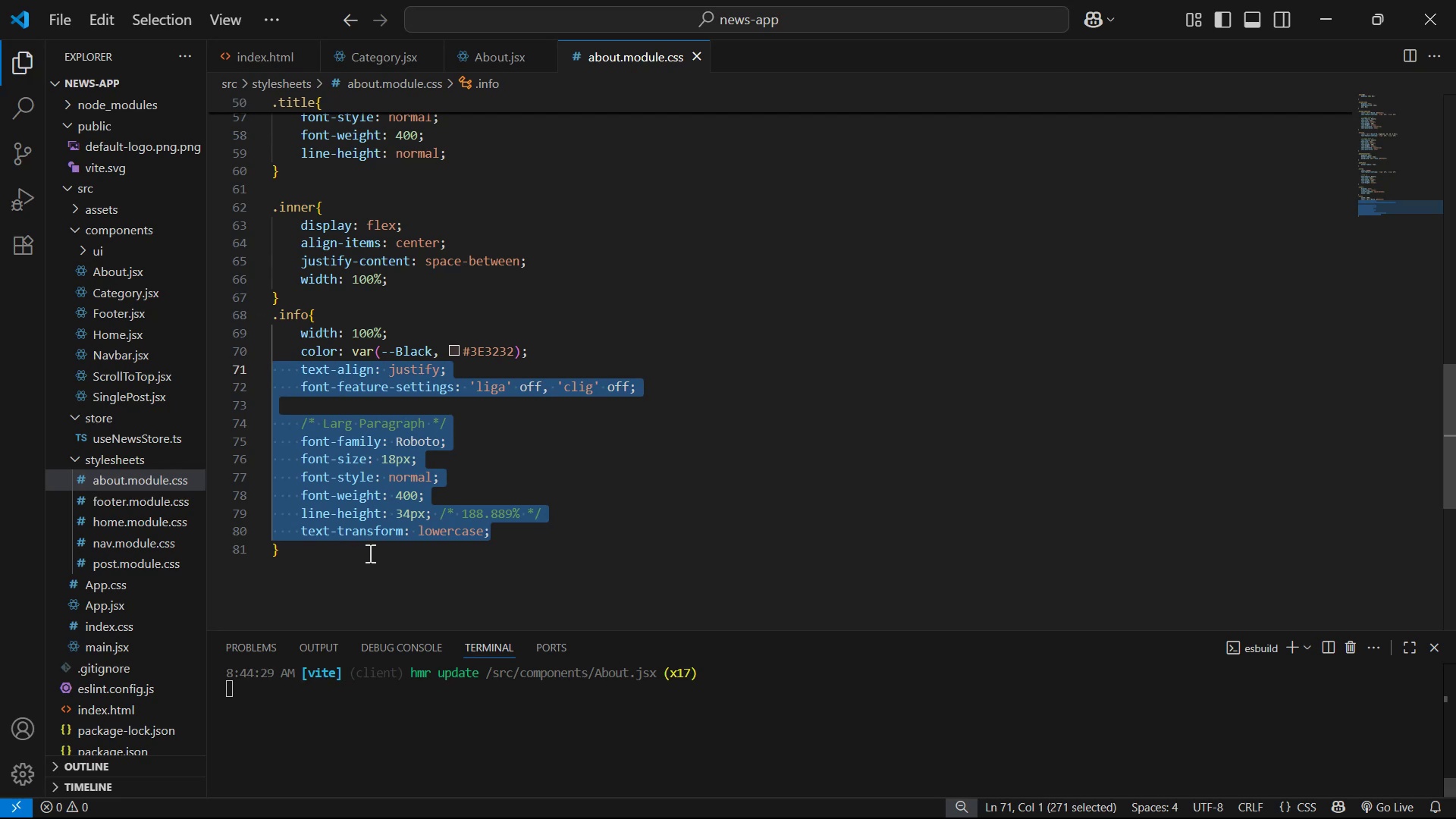 
left_click([369, 553])
 